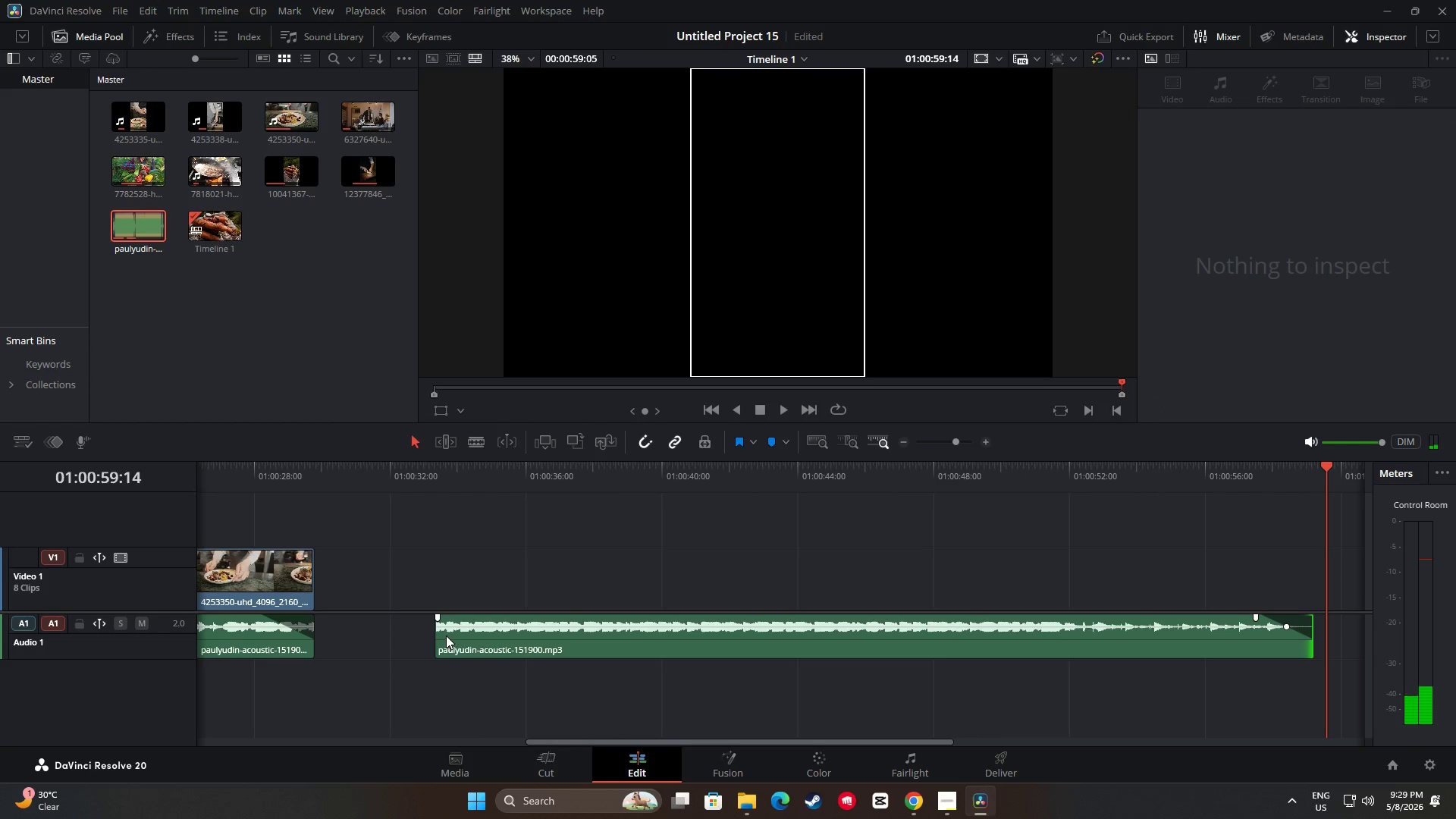 
left_click_drag(start_coordinate=[445, 635], to_coordinate=[1113, 643])
 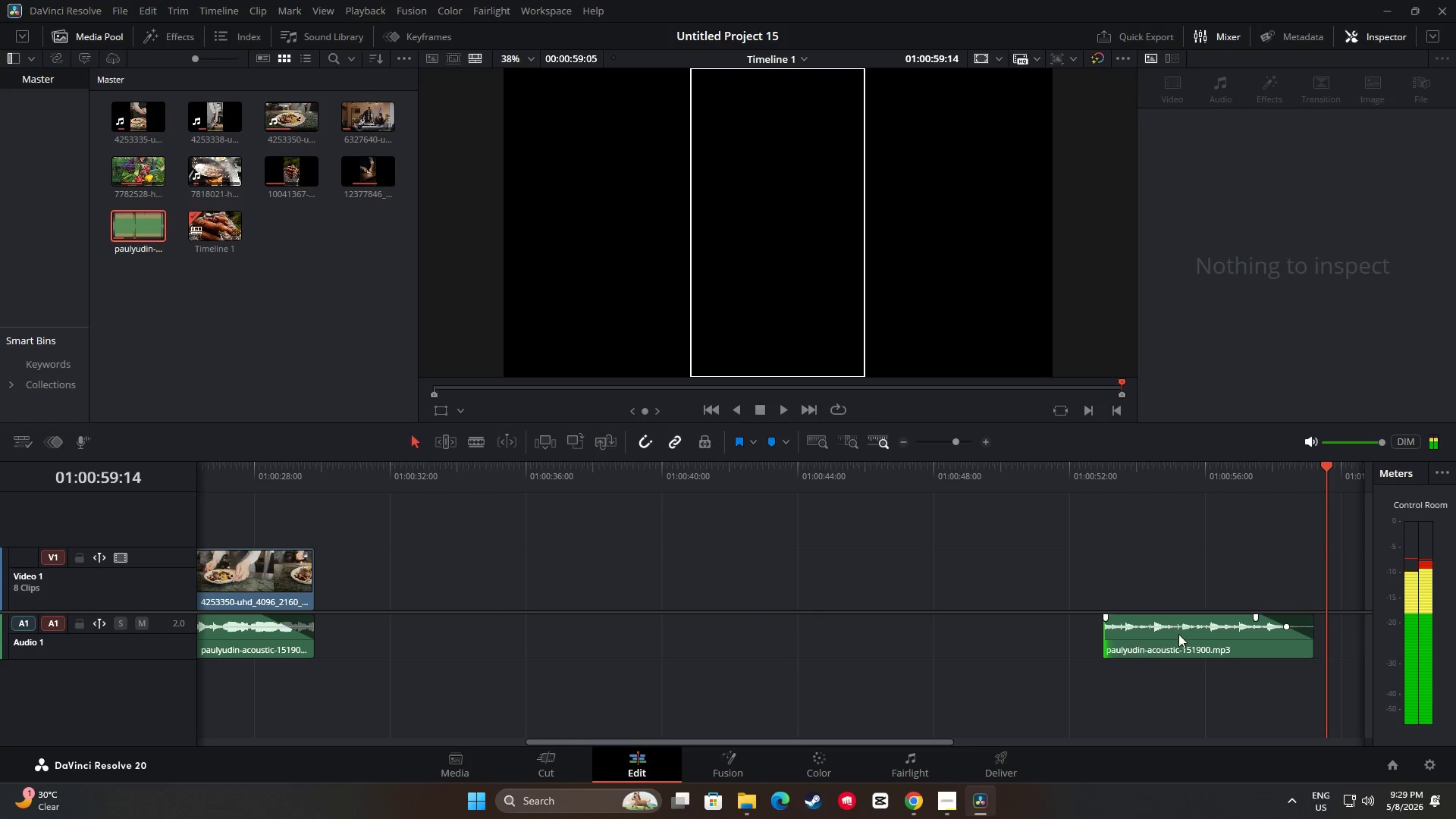 
left_click_drag(start_coordinate=[1176, 634], to_coordinate=[507, 648])
 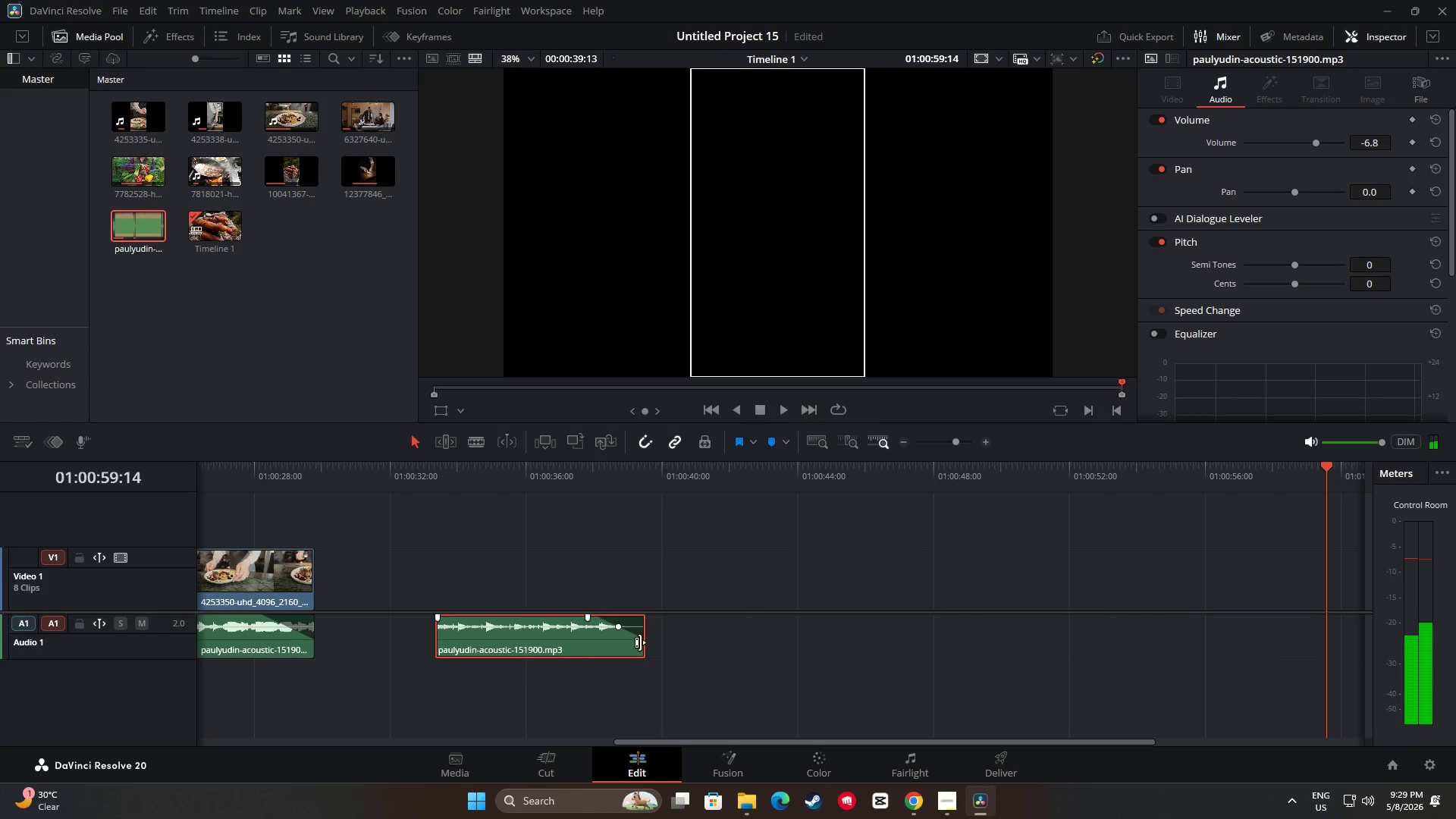 
left_click_drag(start_coordinate=[638, 643], to_coordinate=[1293, 641])
 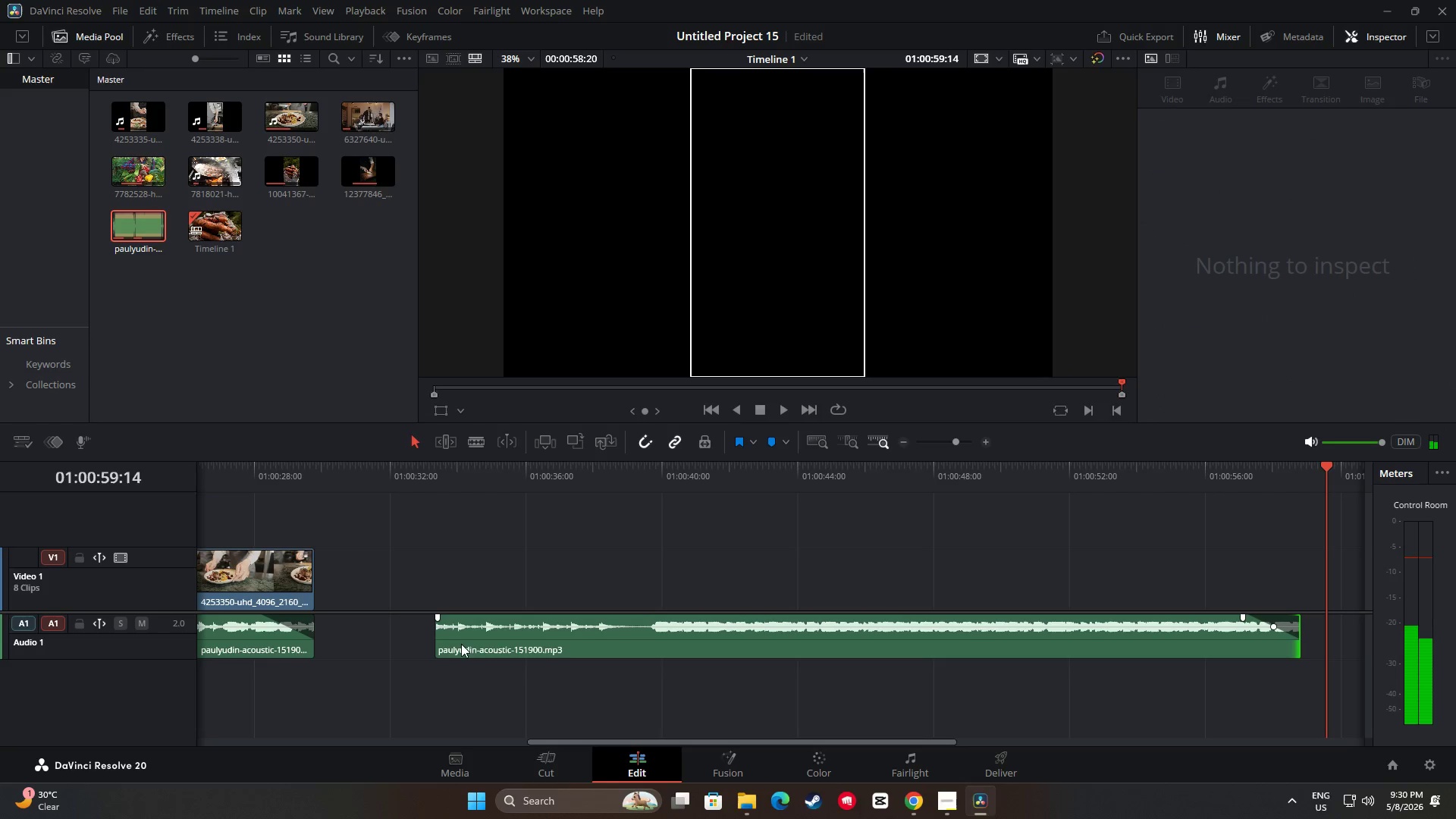 
left_click_drag(start_coordinate=[443, 634], to_coordinate=[1062, 629])
 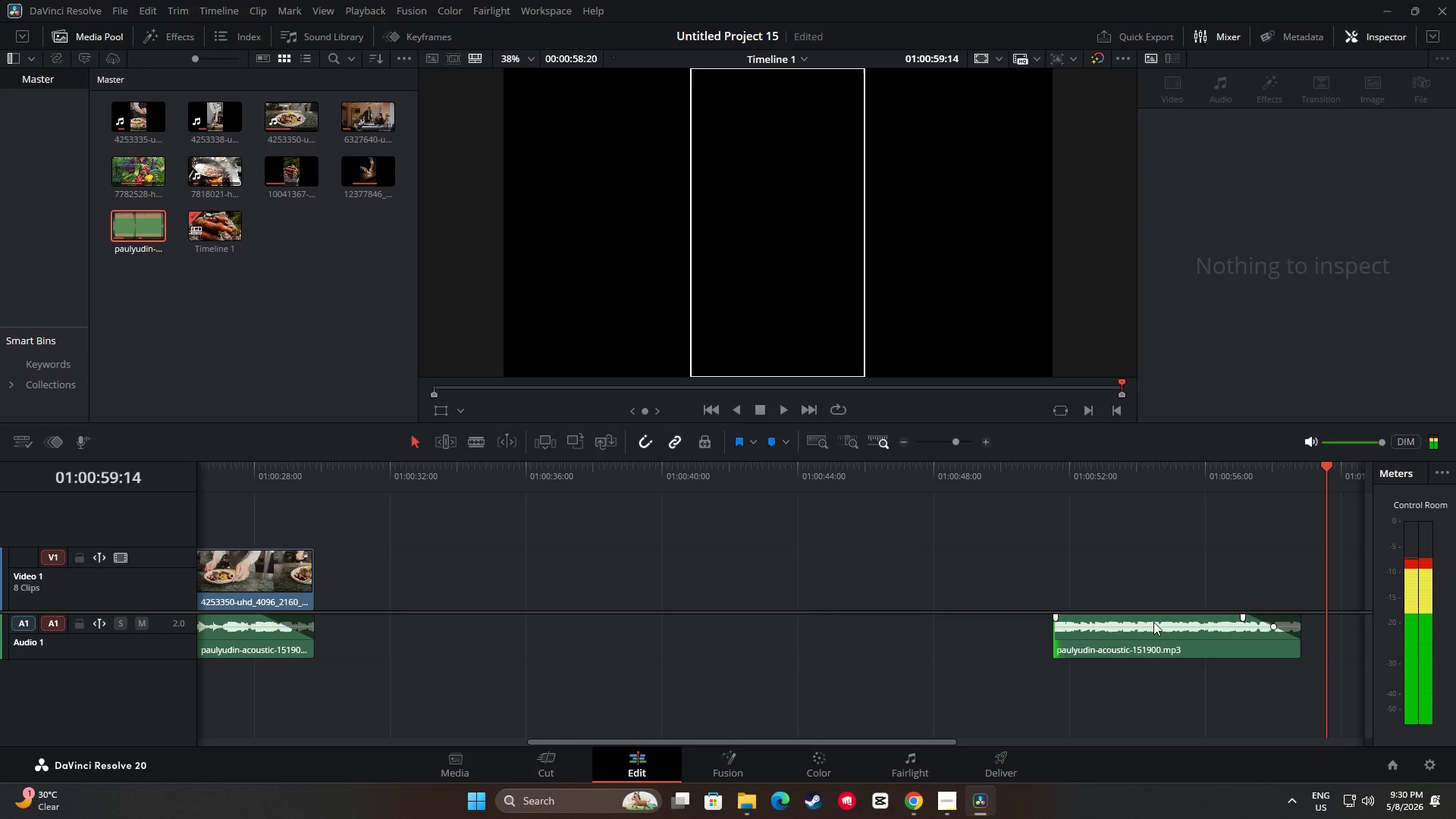 
left_click_drag(start_coordinate=[1151, 622], to_coordinate=[492, 626])
 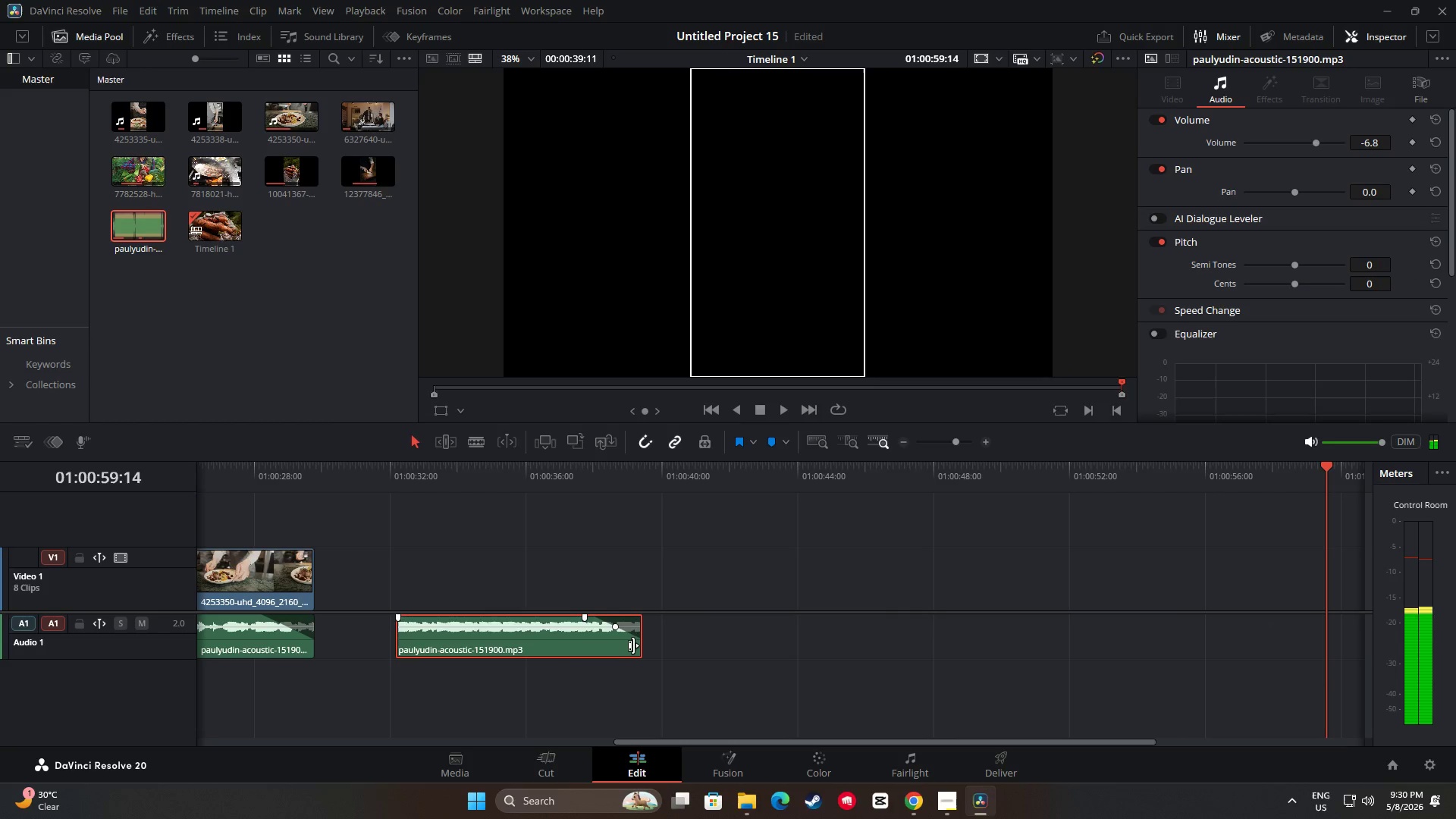 
left_click_drag(start_coordinate=[634, 645], to_coordinate=[1260, 635])
 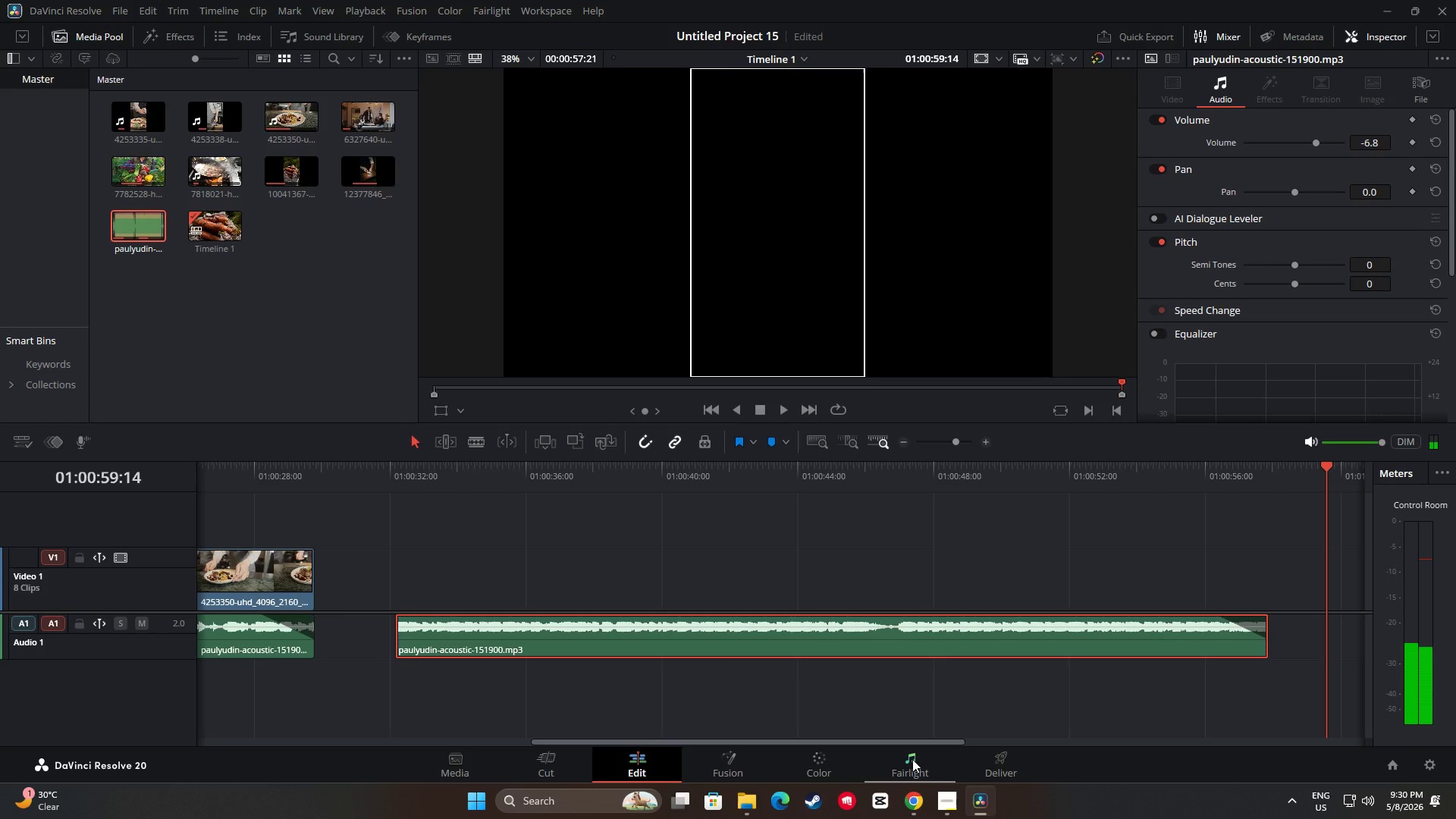 
left_click([911, 795])
 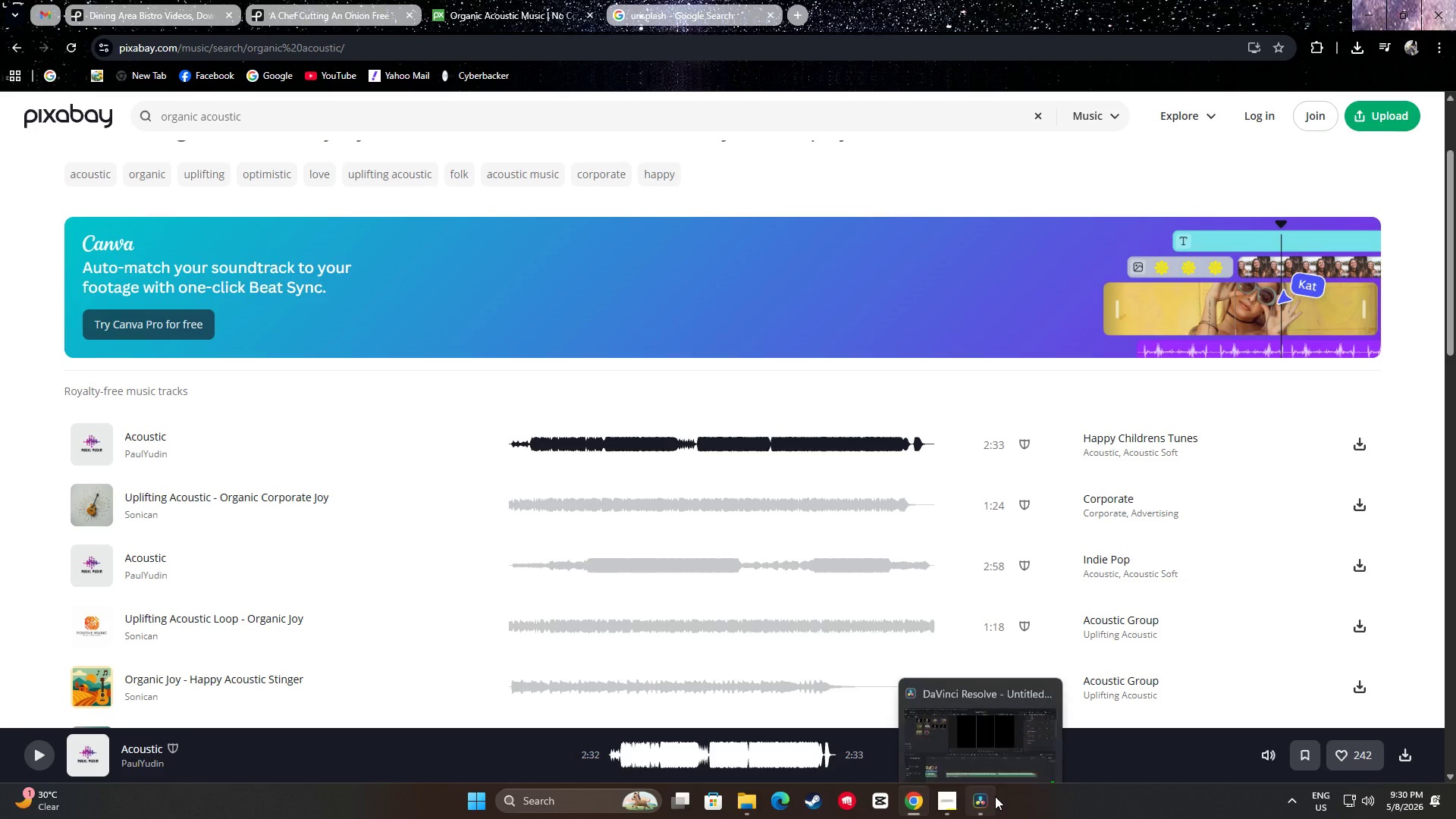 
right_click([995, 796])
 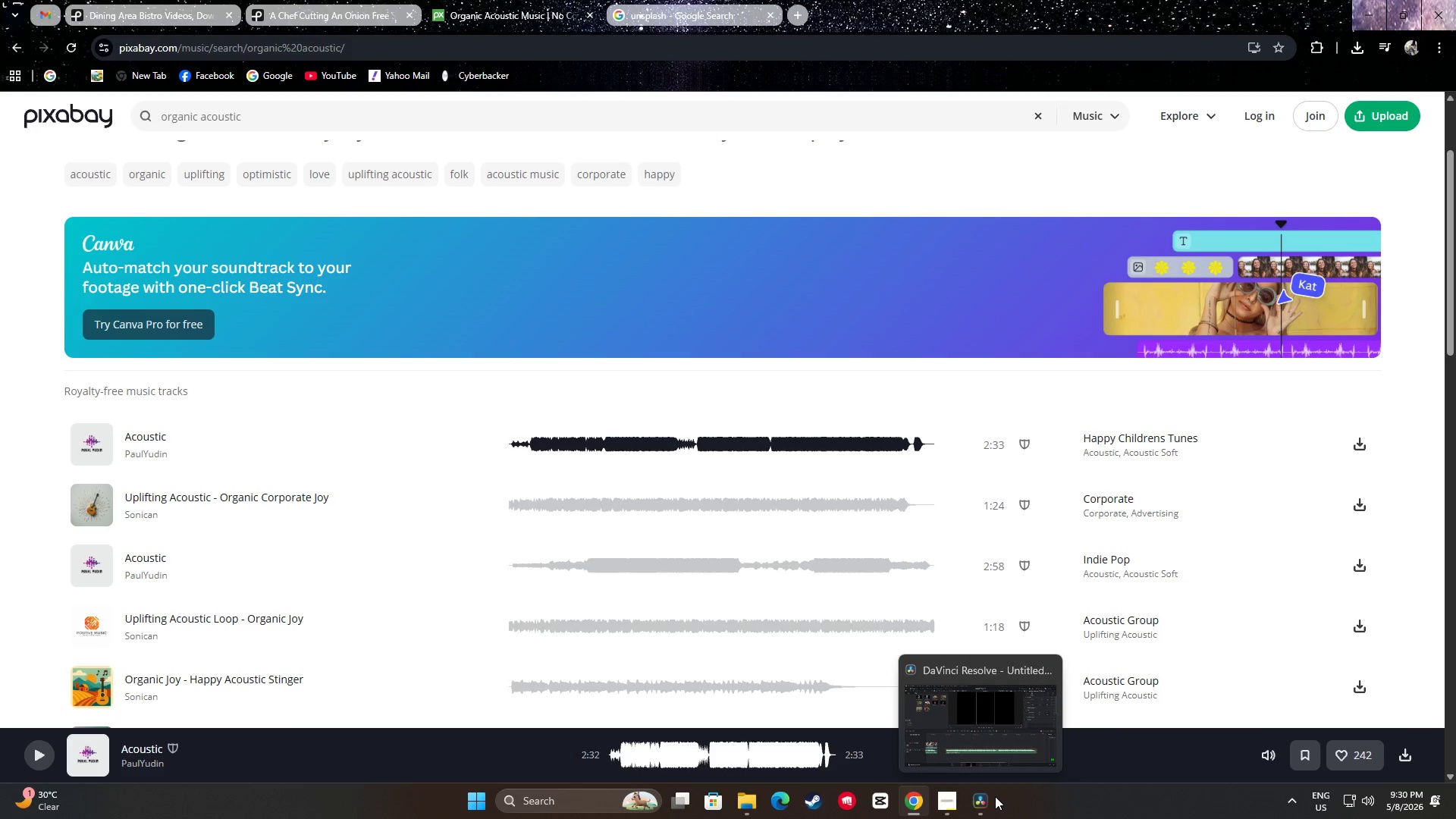 
left_click([995, 796])
 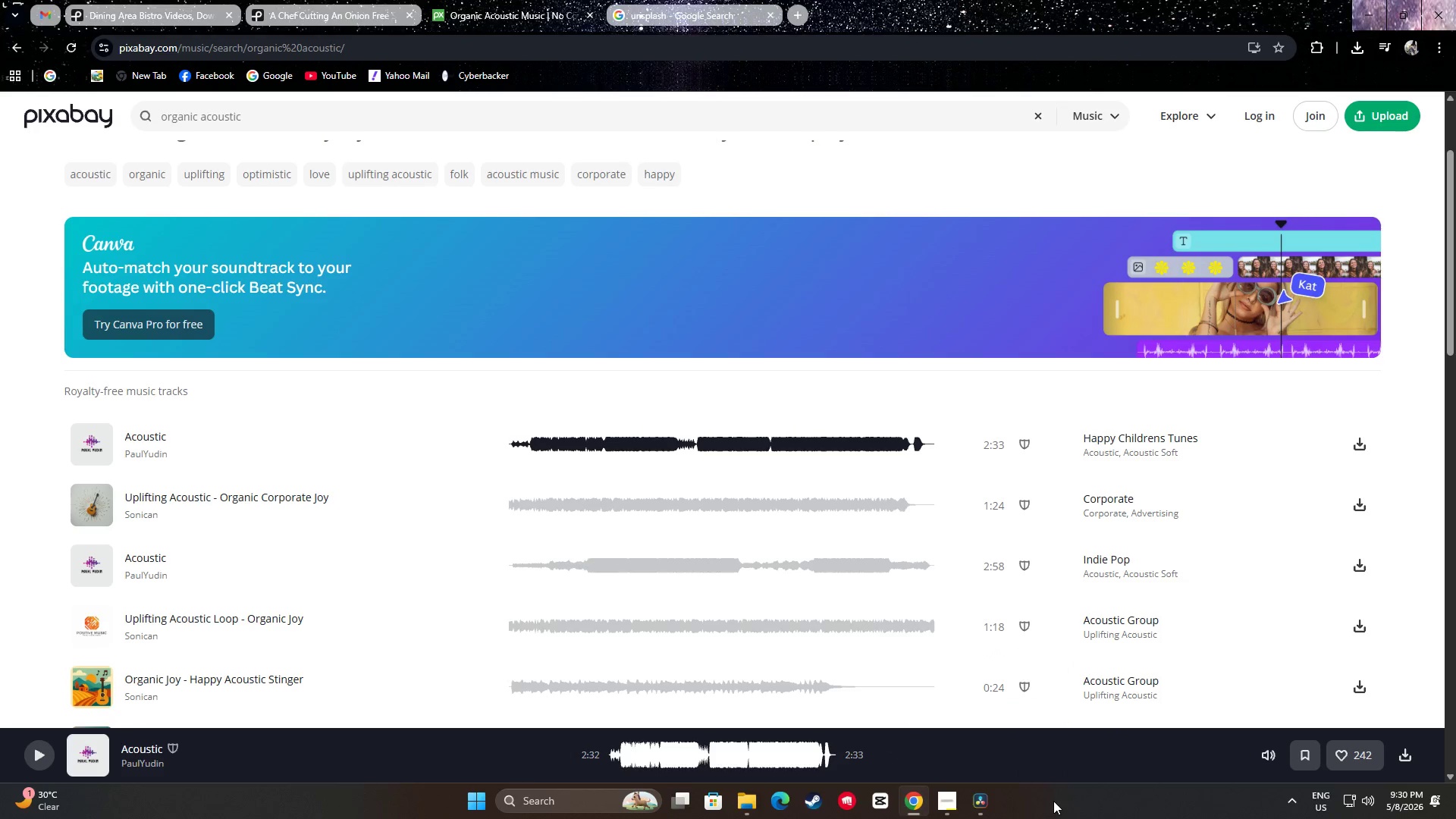 
double_click([986, 799])
 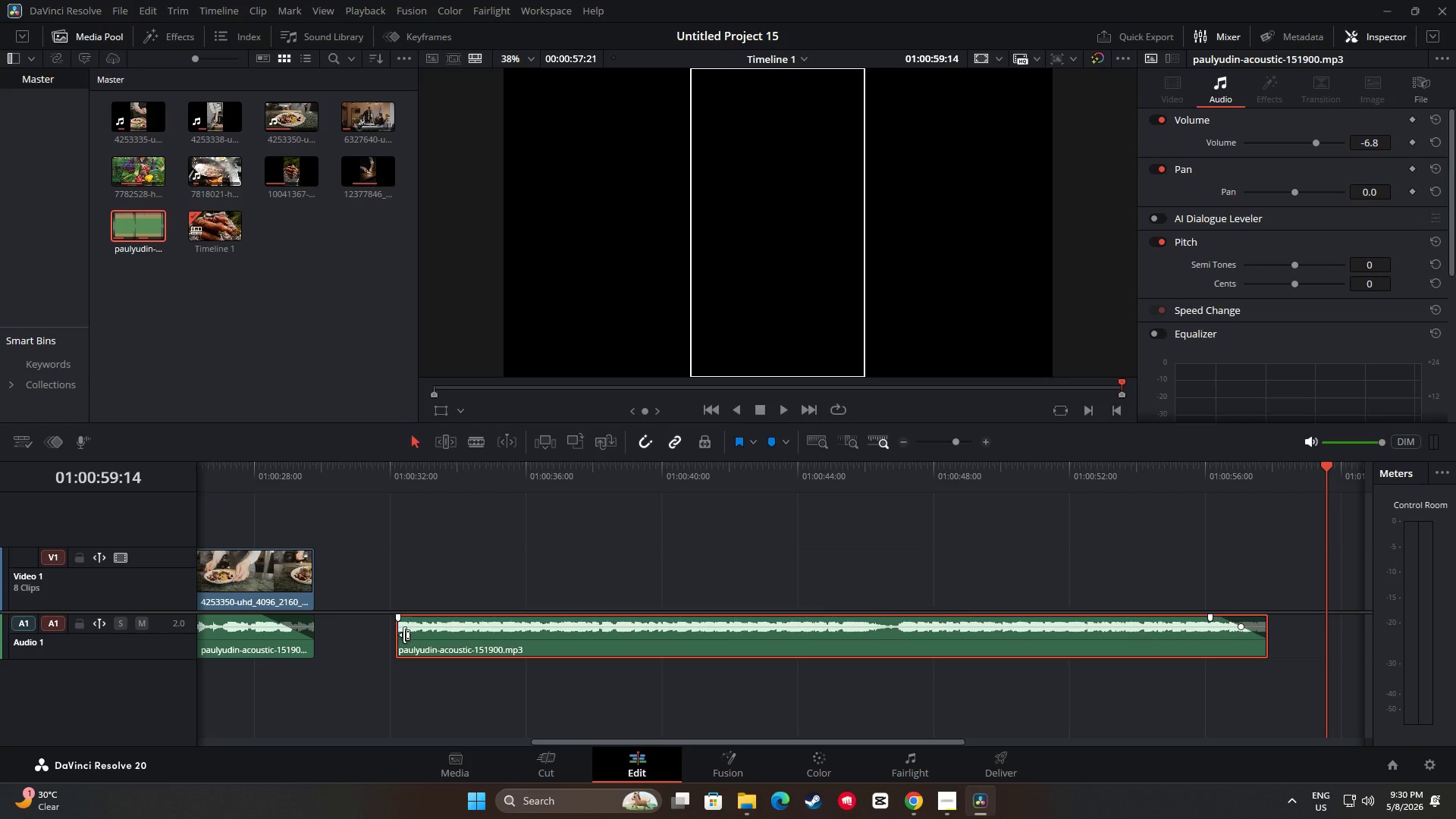 
left_click_drag(start_coordinate=[403, 634], to_coordinate=[1177, 644])
 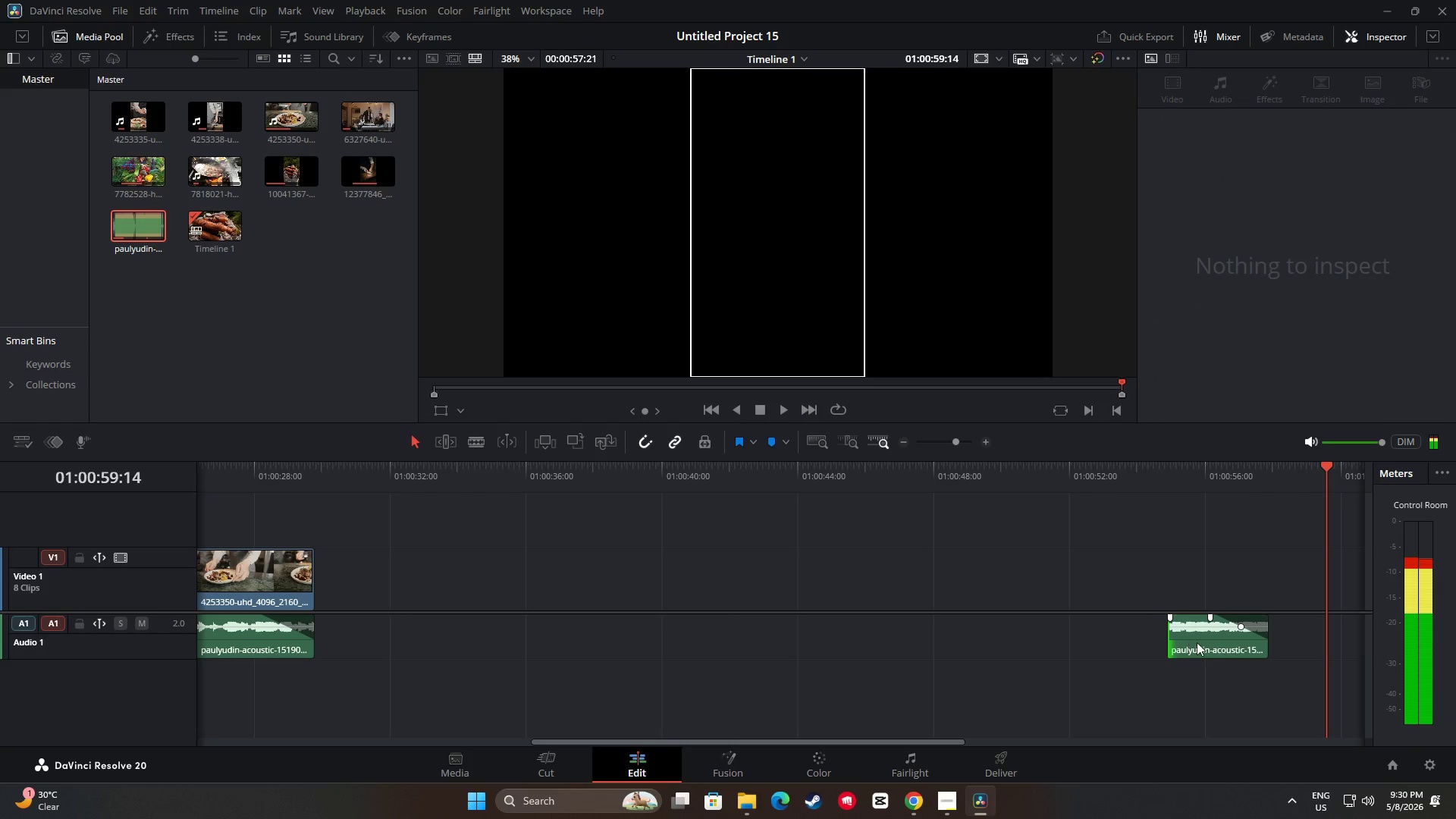 
left_click_drag(start_coordinate=[1193, 643], to_coordinate=[348, 645])
 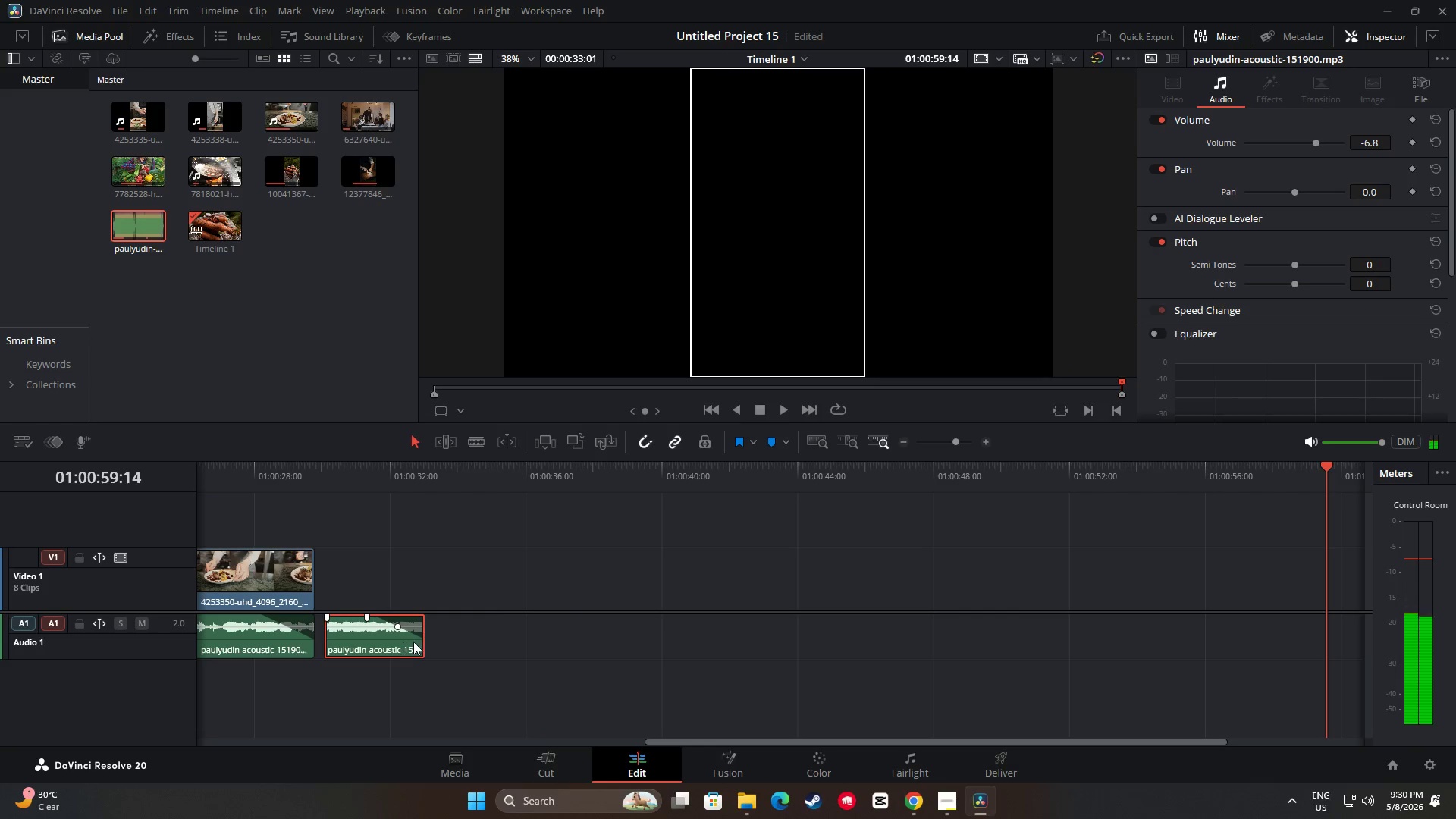 
left_click_drag(start_coordinate=[418, 640], to_coordinate=[921, 639])
 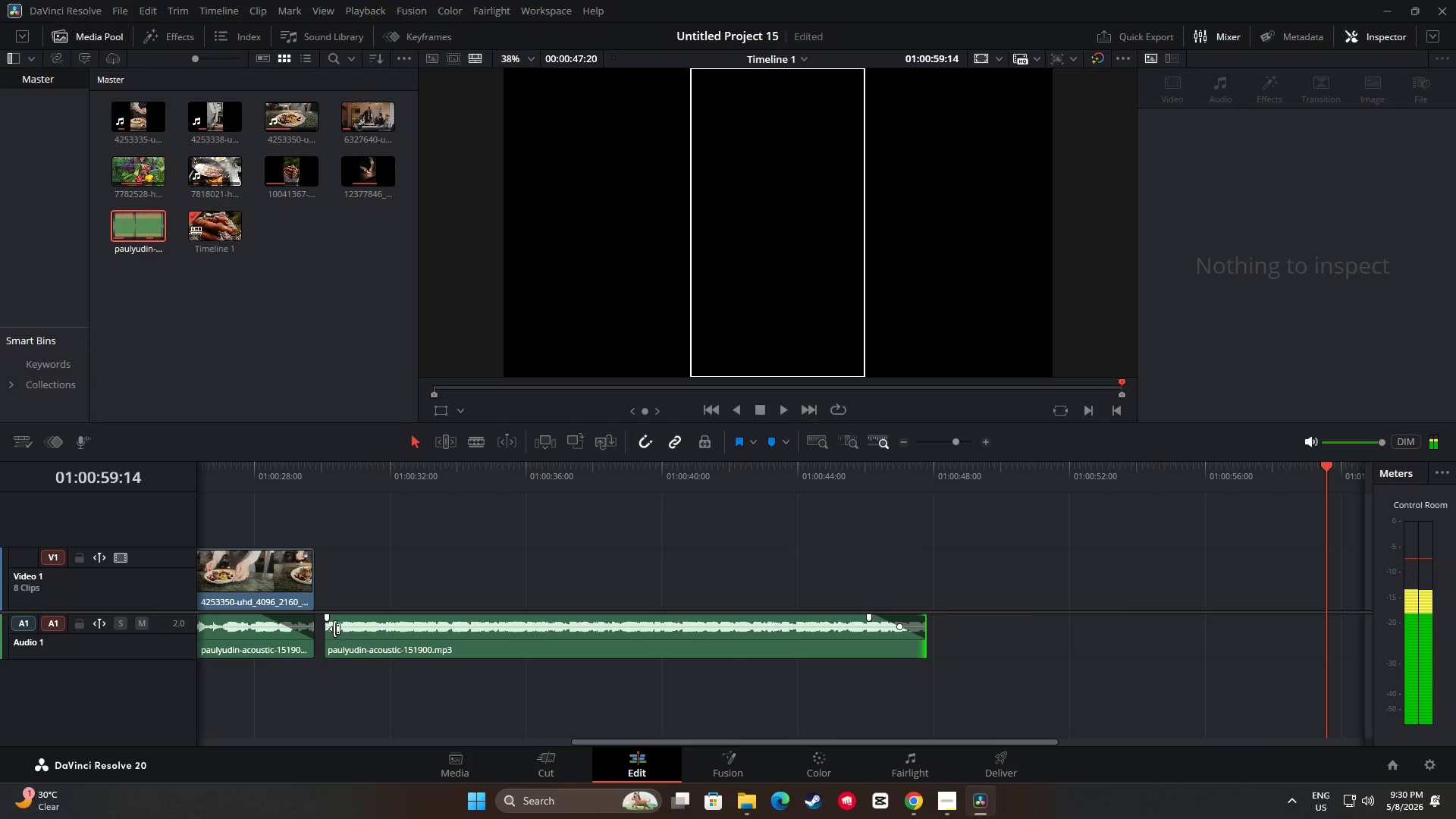 
left_click_drag(start_coordinate=[333, 629], to_coordinate=[899, 630])
 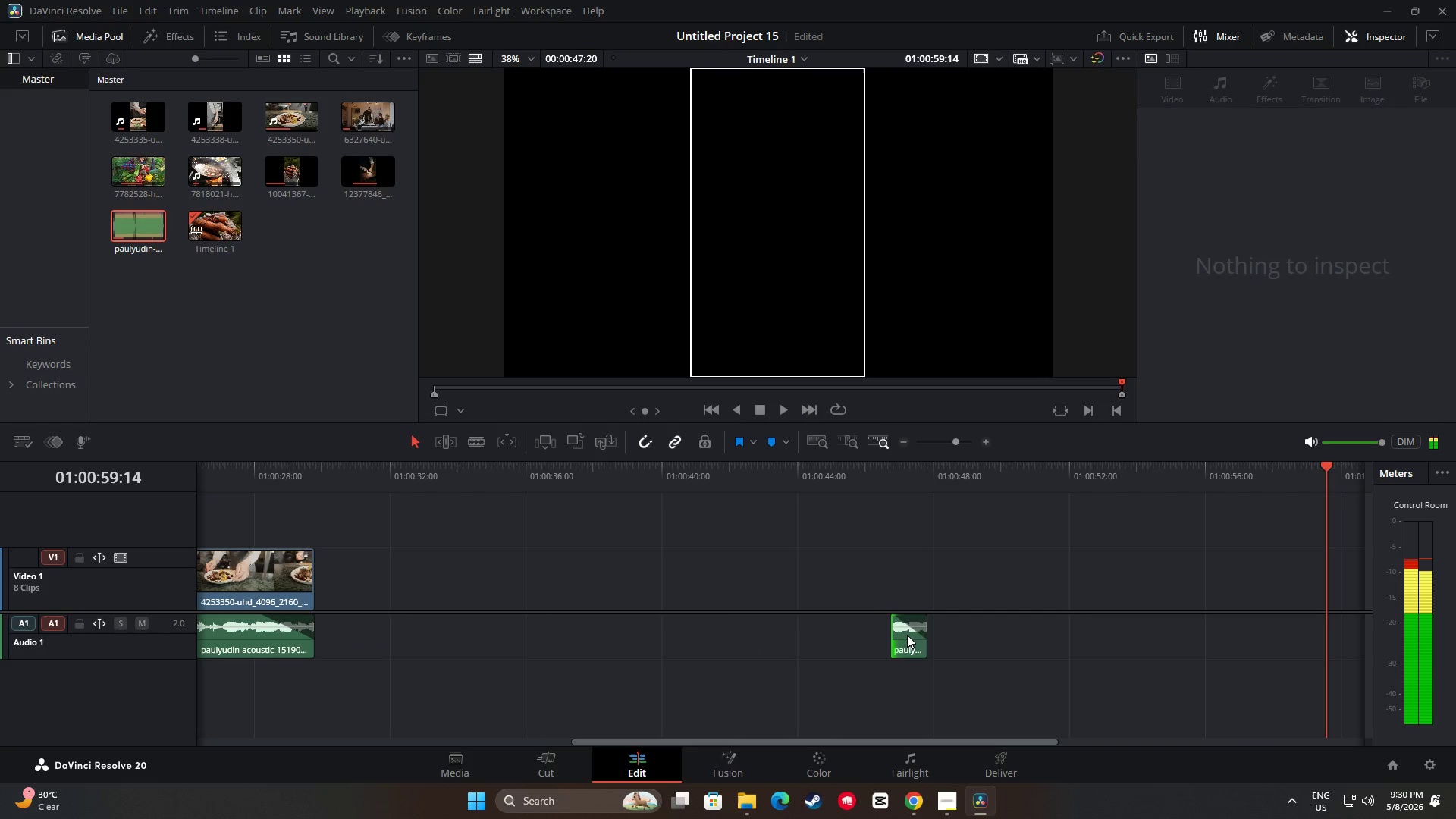 
left_click_drag(start_coordinate=[907, 635], to_coordinate=[378, 626])
 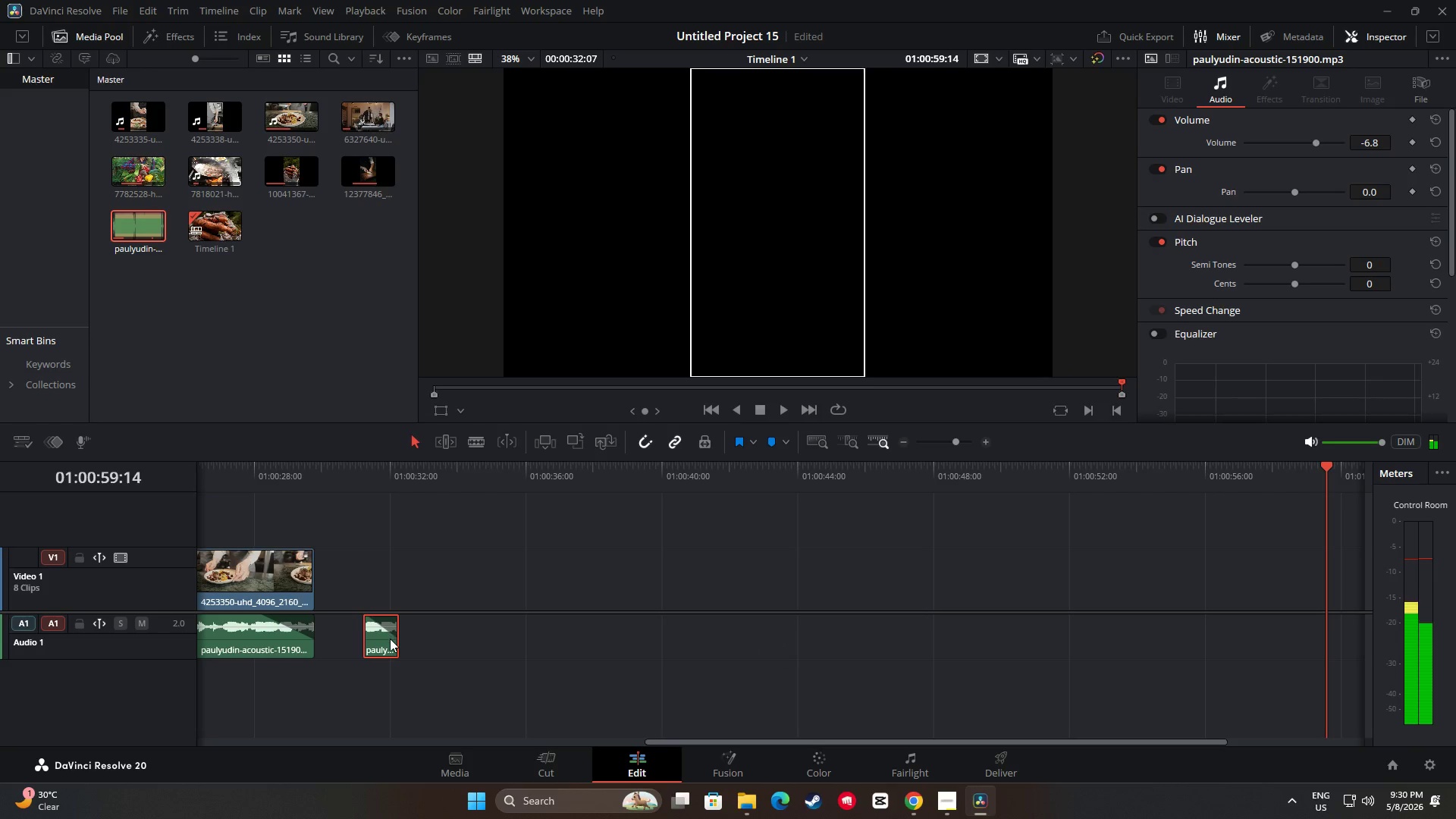 
left_click([390, 639])
 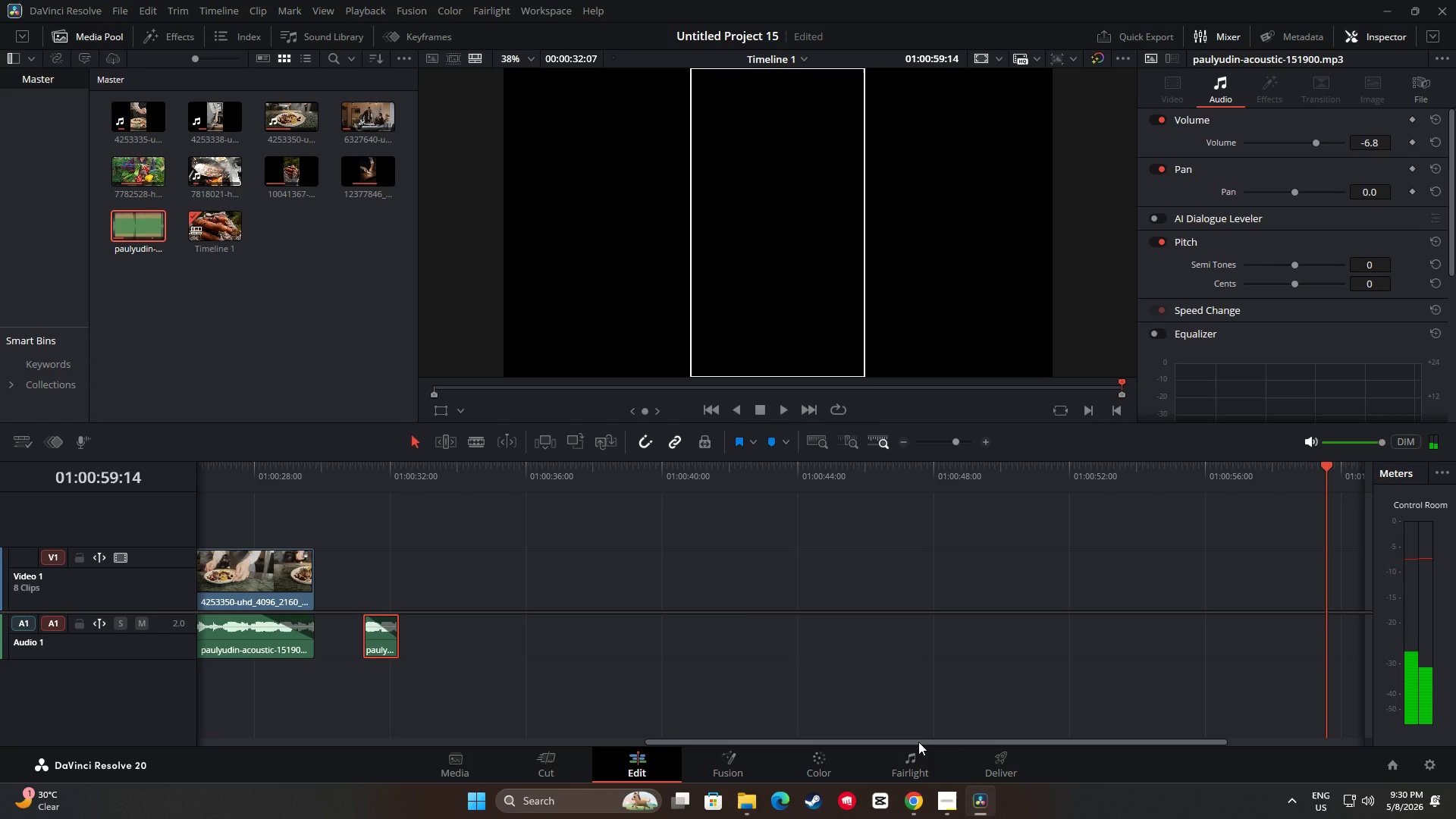 
left_click_drag(start_coordinate=[910, 738], to_coordinate=[745, 744])
 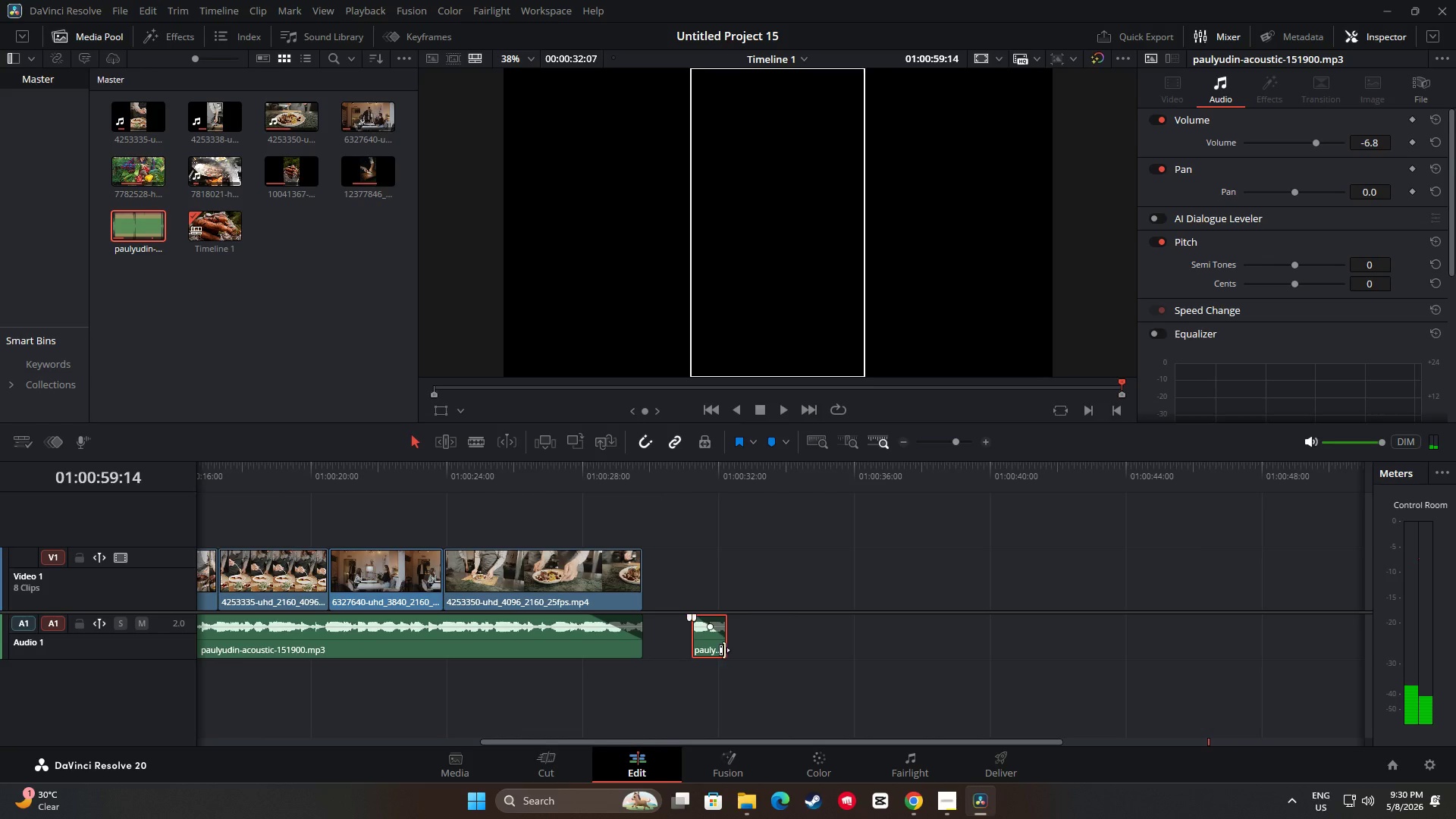 
left_click([721, 647])
 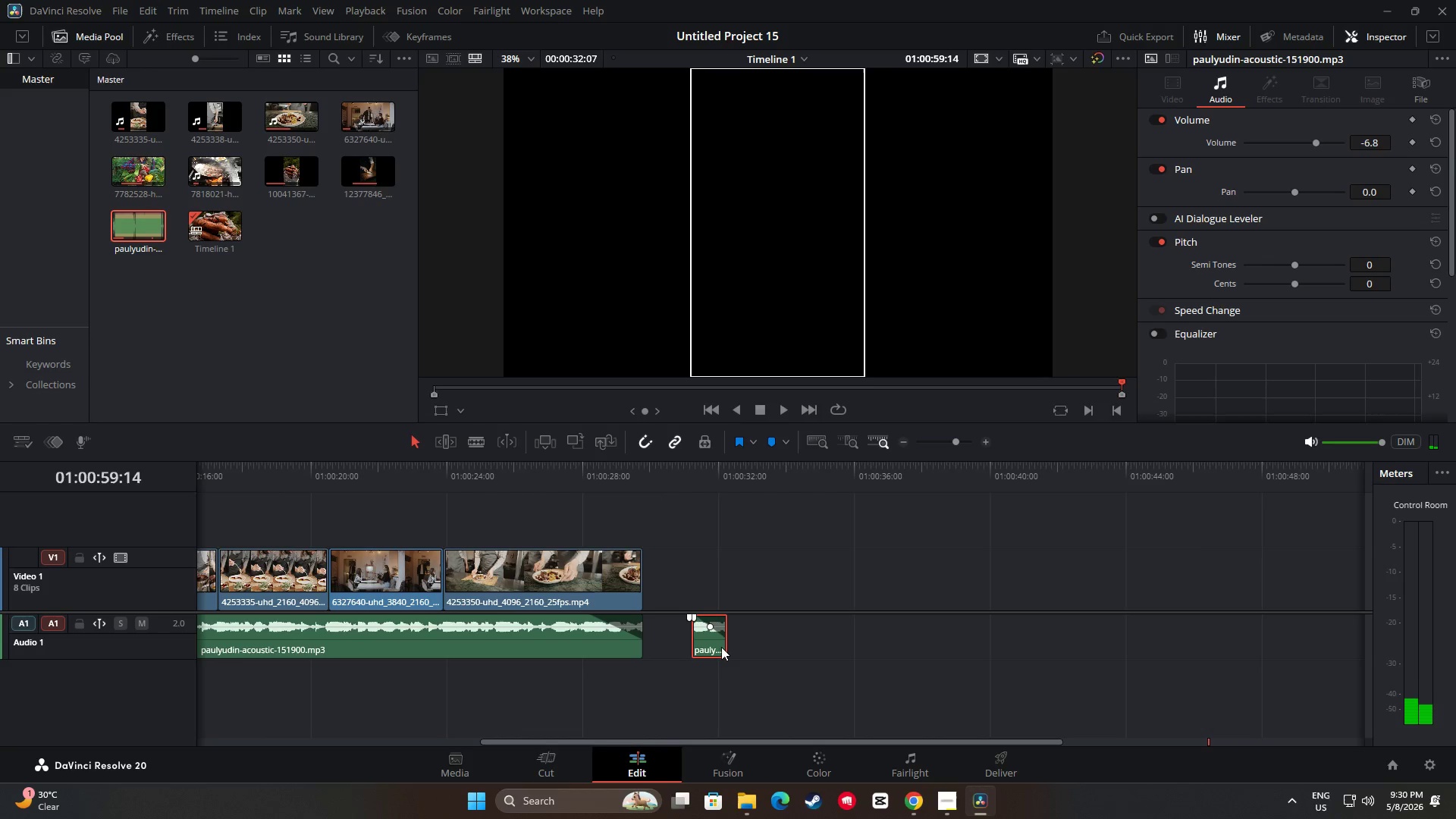 
key(Backspace)
 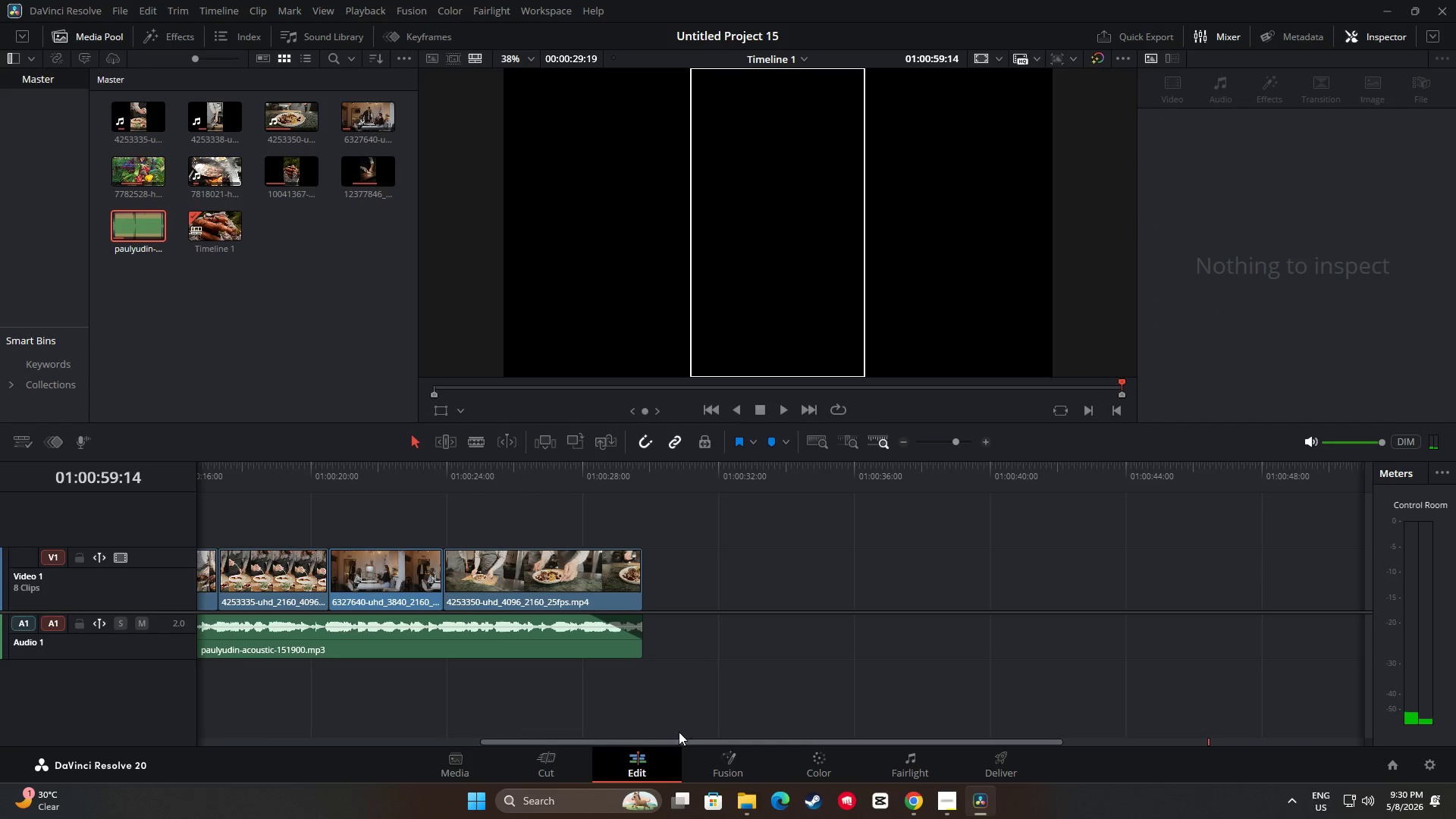 
left_click_drag(start_coordinate=[673, 740], to_coordinate=[607, 745])
 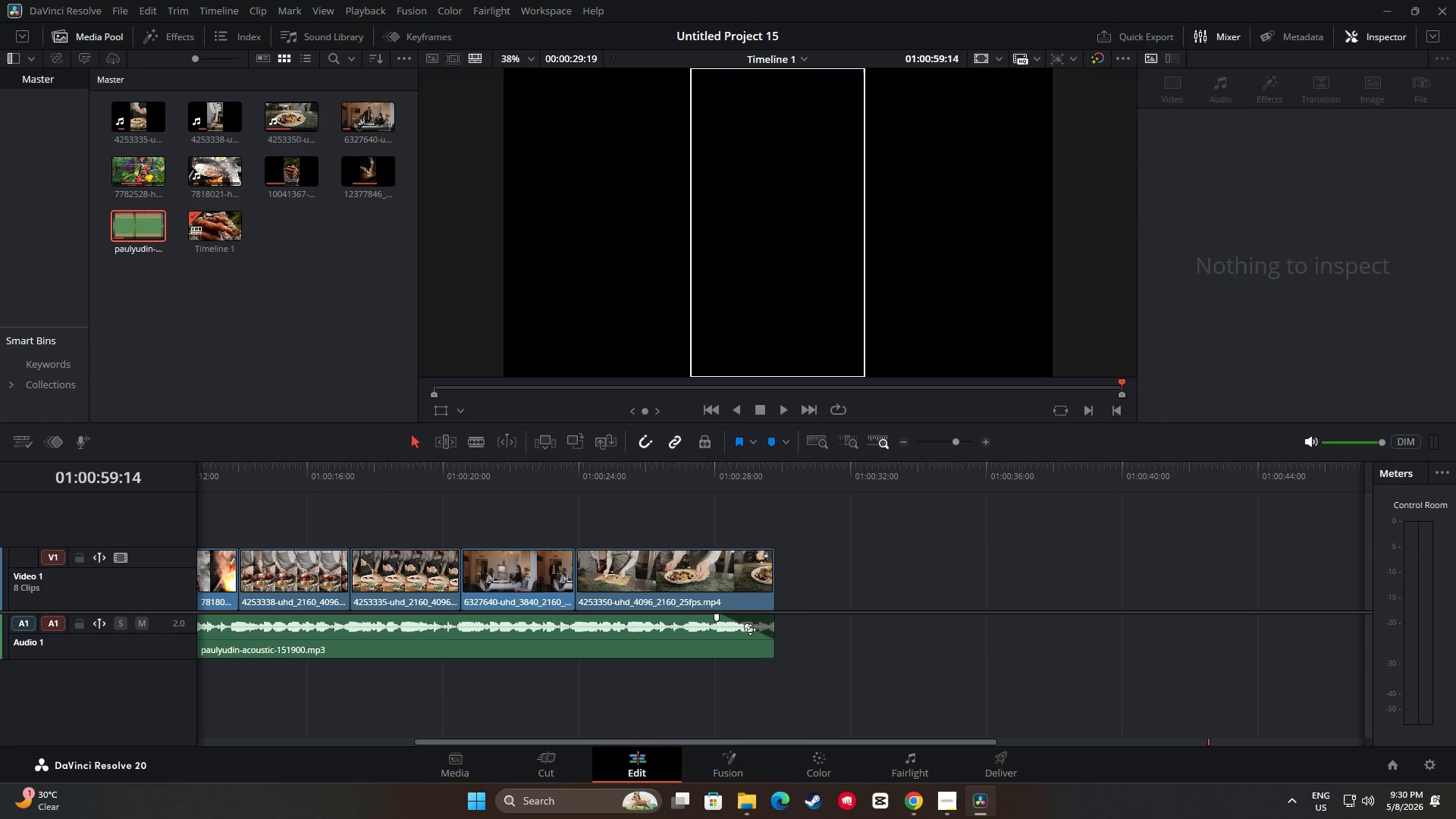 
left_click_drag(start_coordinate=[747, 630], to_coordinate=[733, 630])
 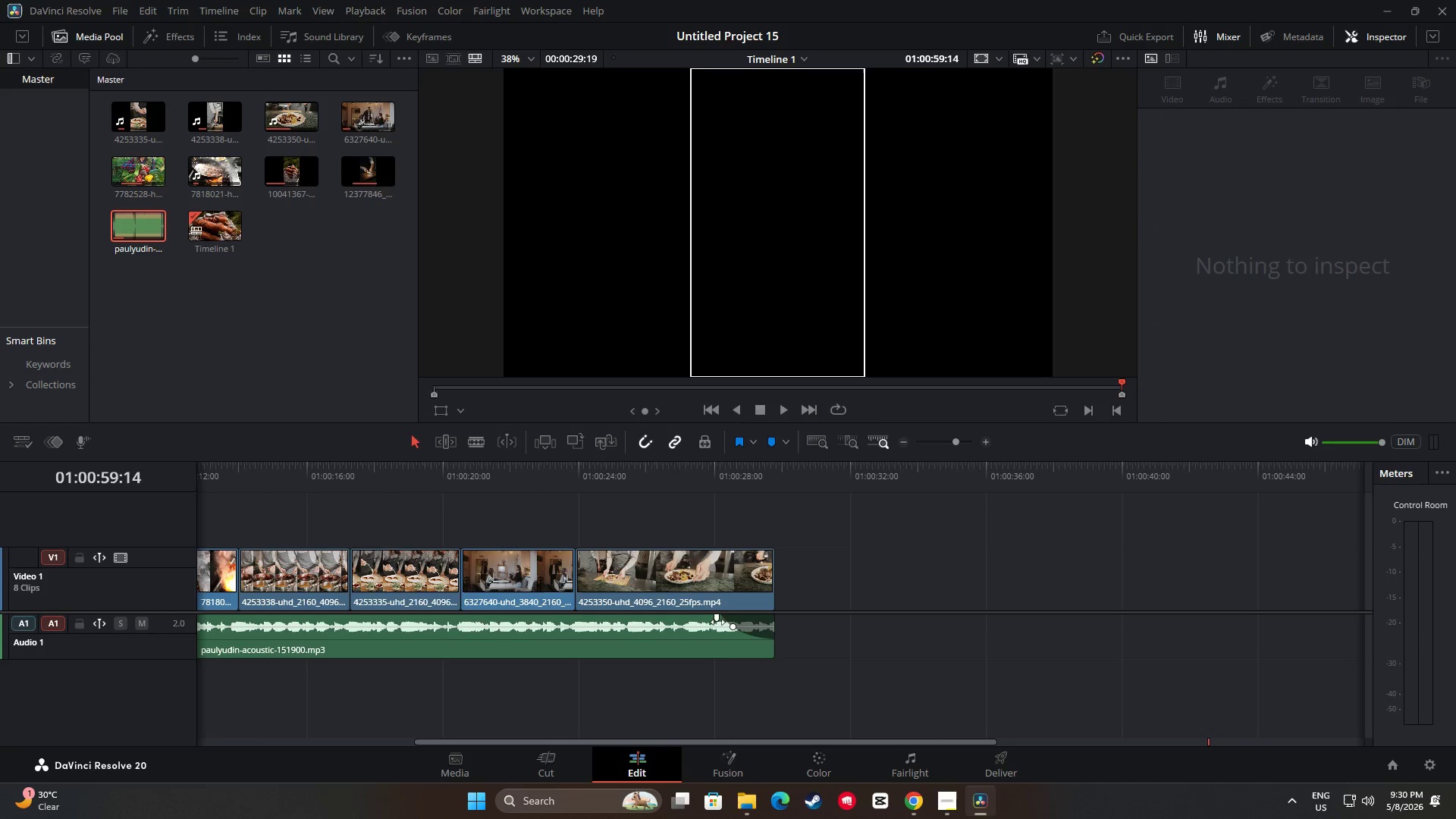 
left_click_drag(start_coordinate=[717, 620], to_coordinate=[701, 620])
 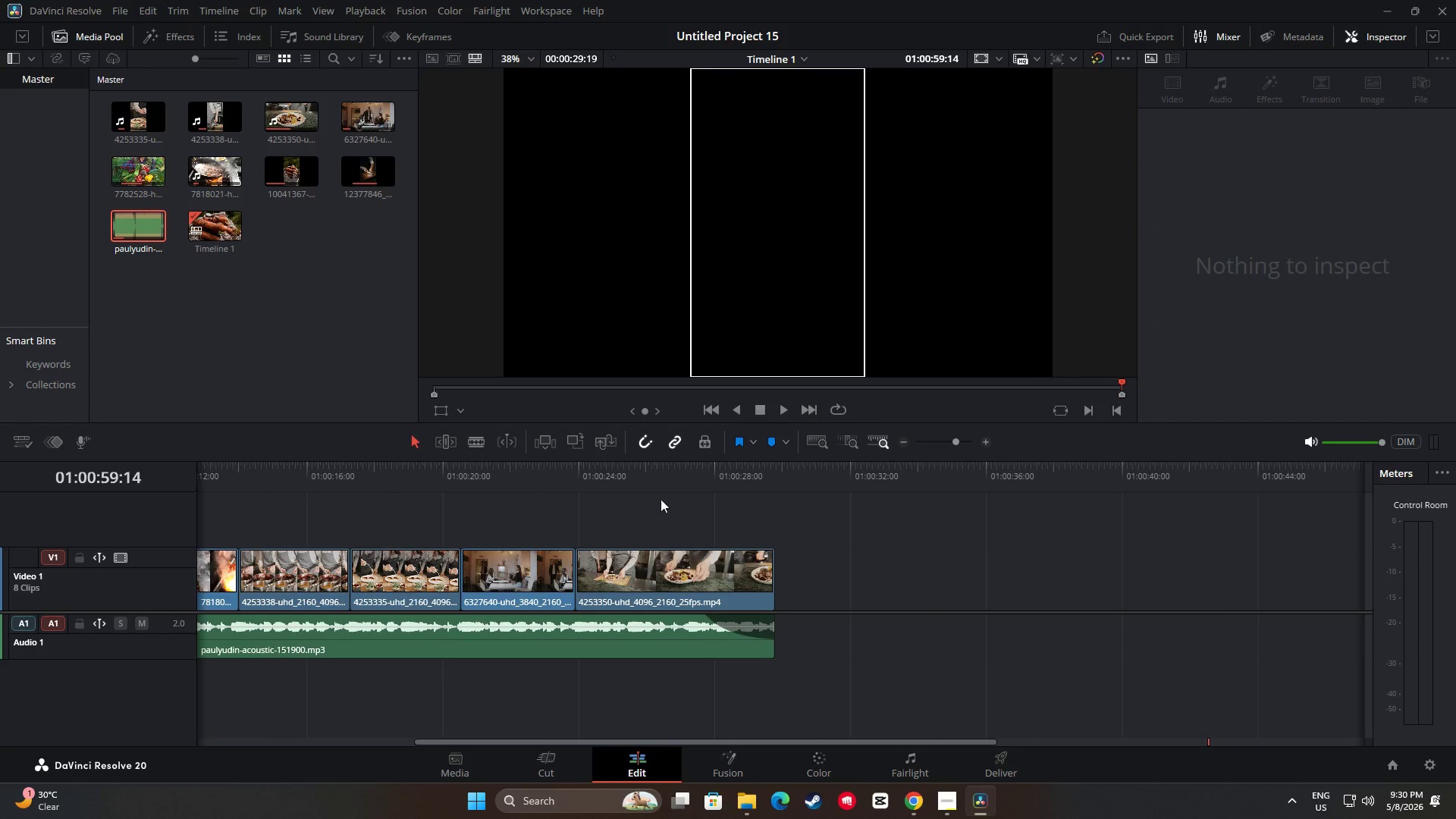 
double_click([651, 476])
 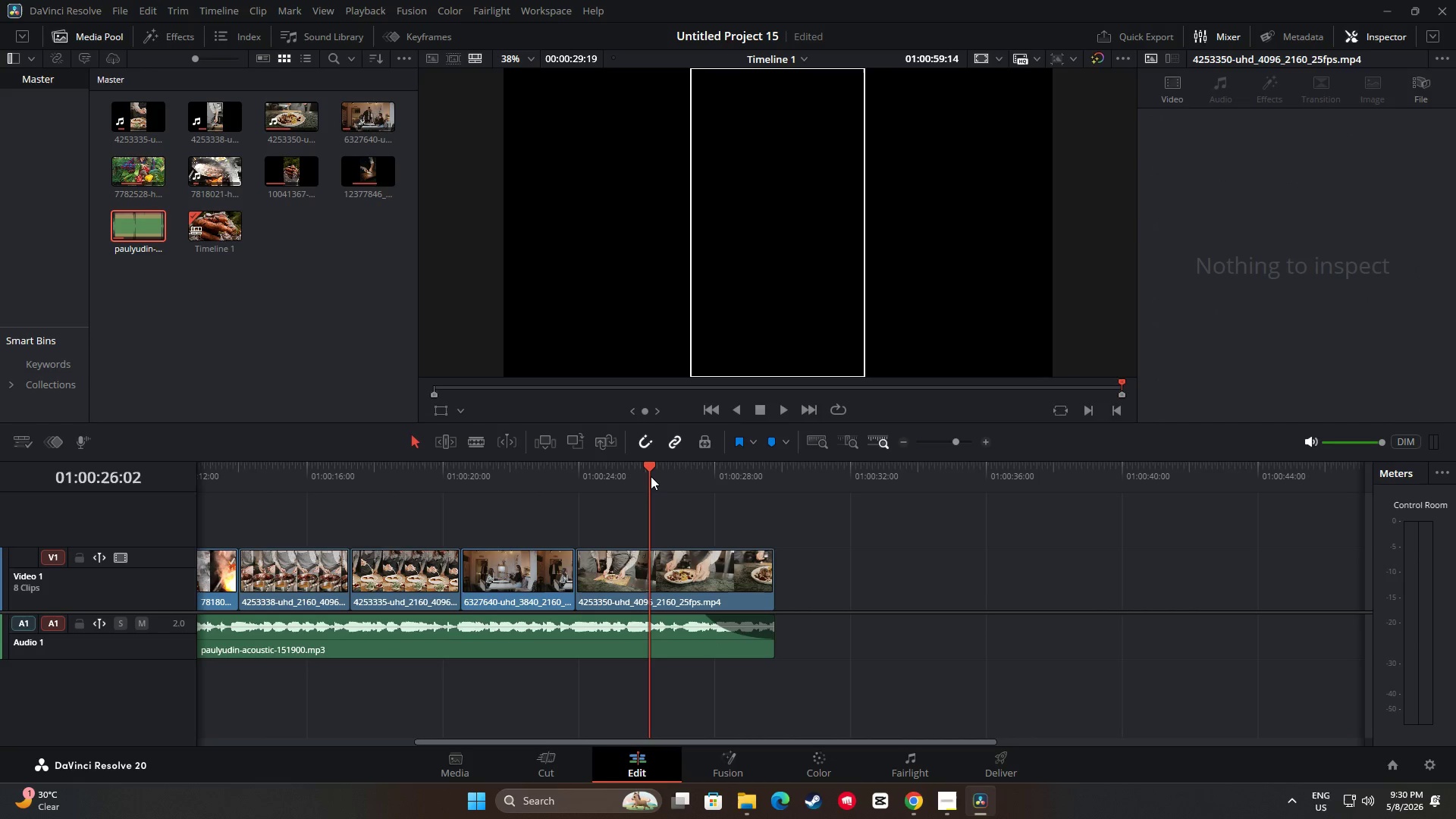 
key(Space)
 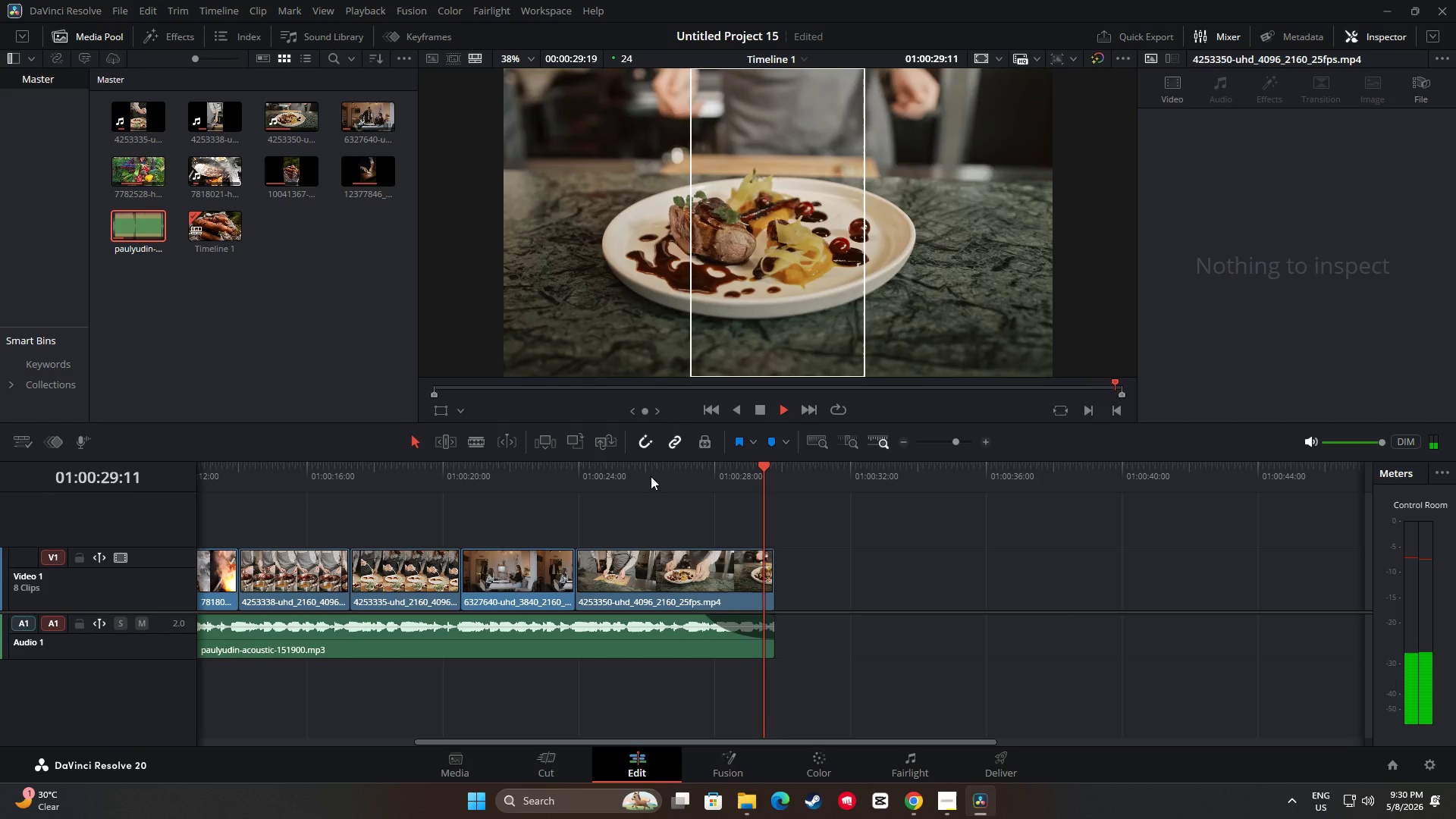 
left_click_drag(start_coordinate=[776, 469], to_coordinate=[510, 474])
 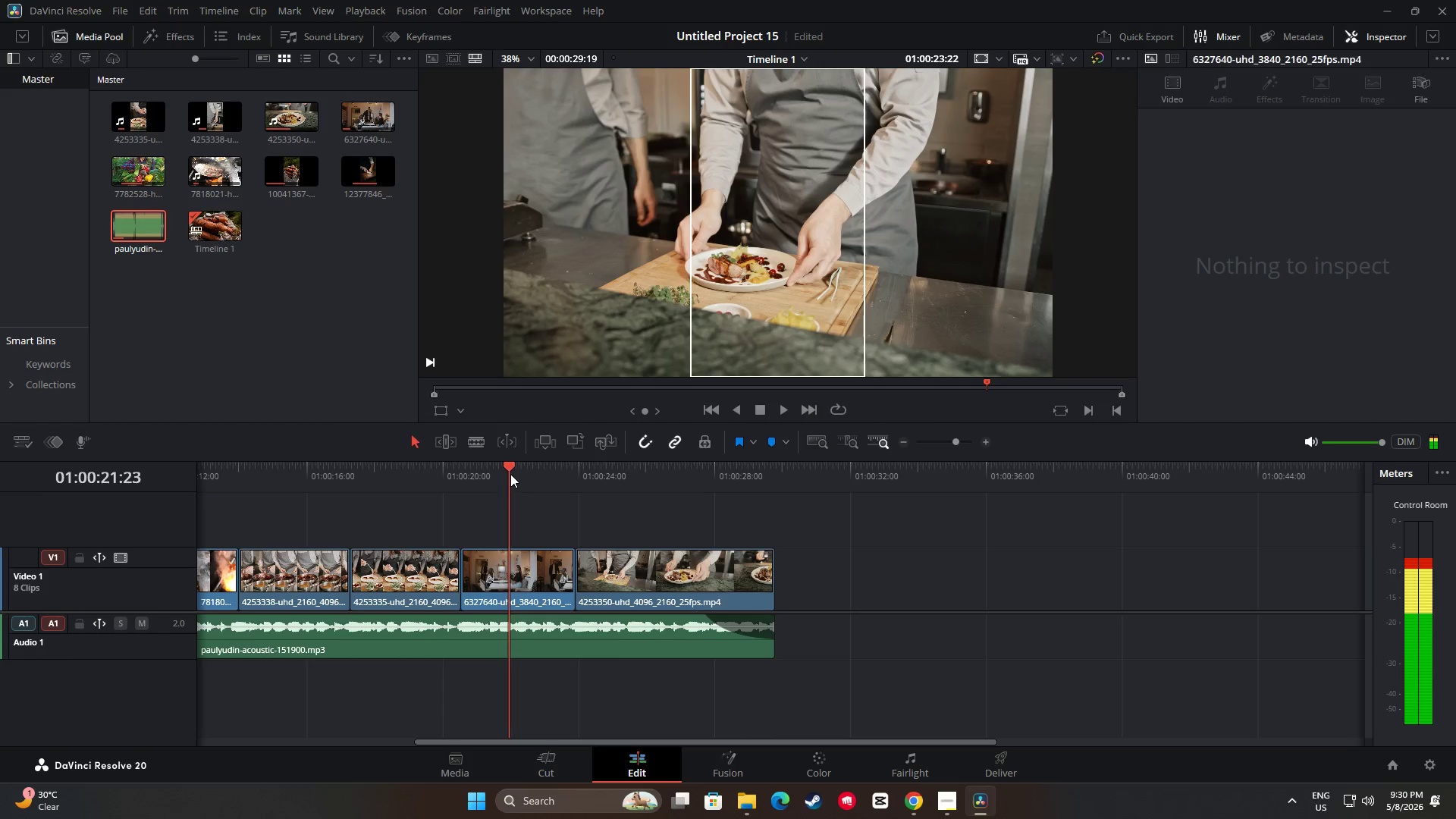 
key(Space)
 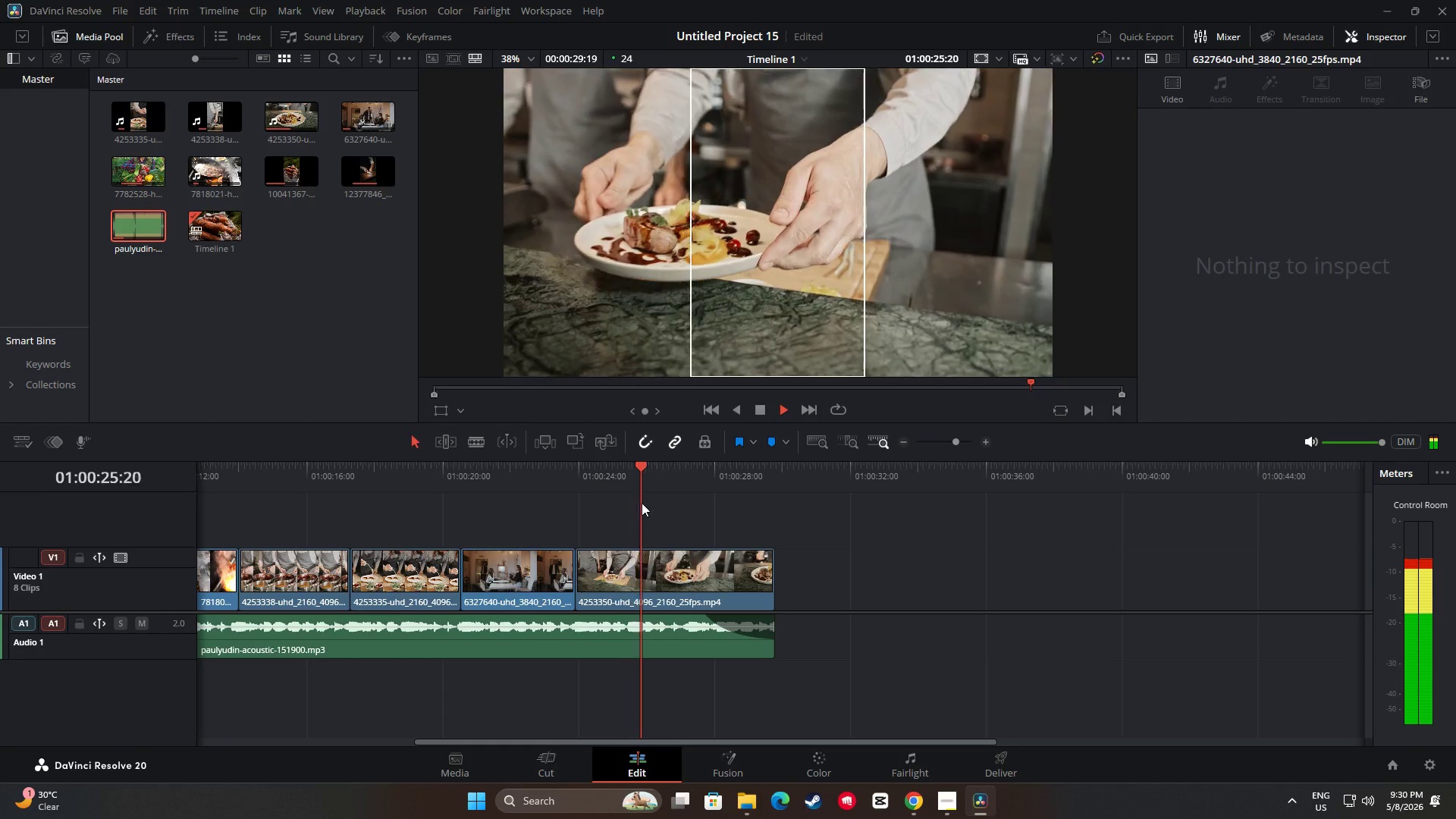 
wait(5.56)
 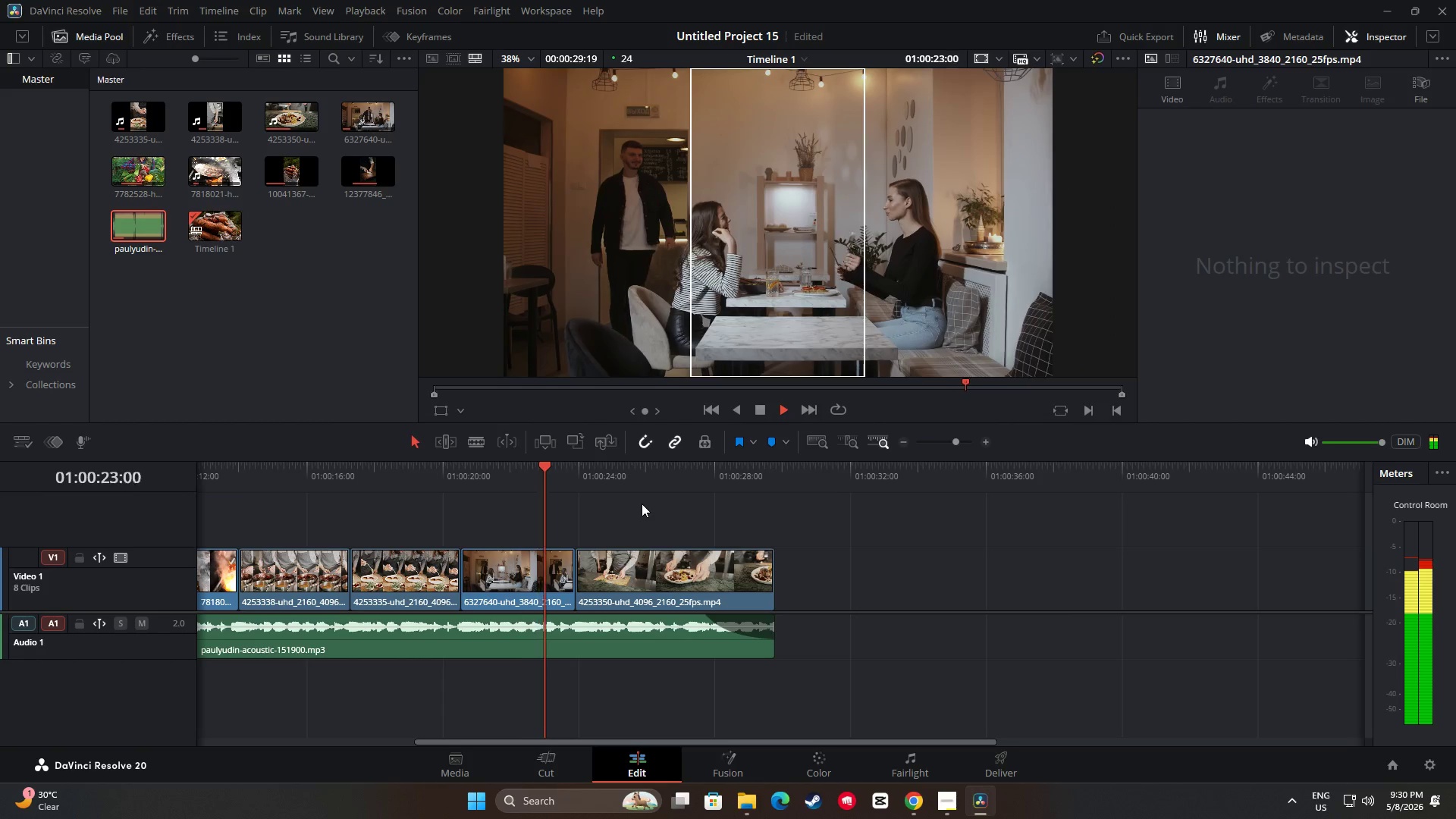 
key(Space)
 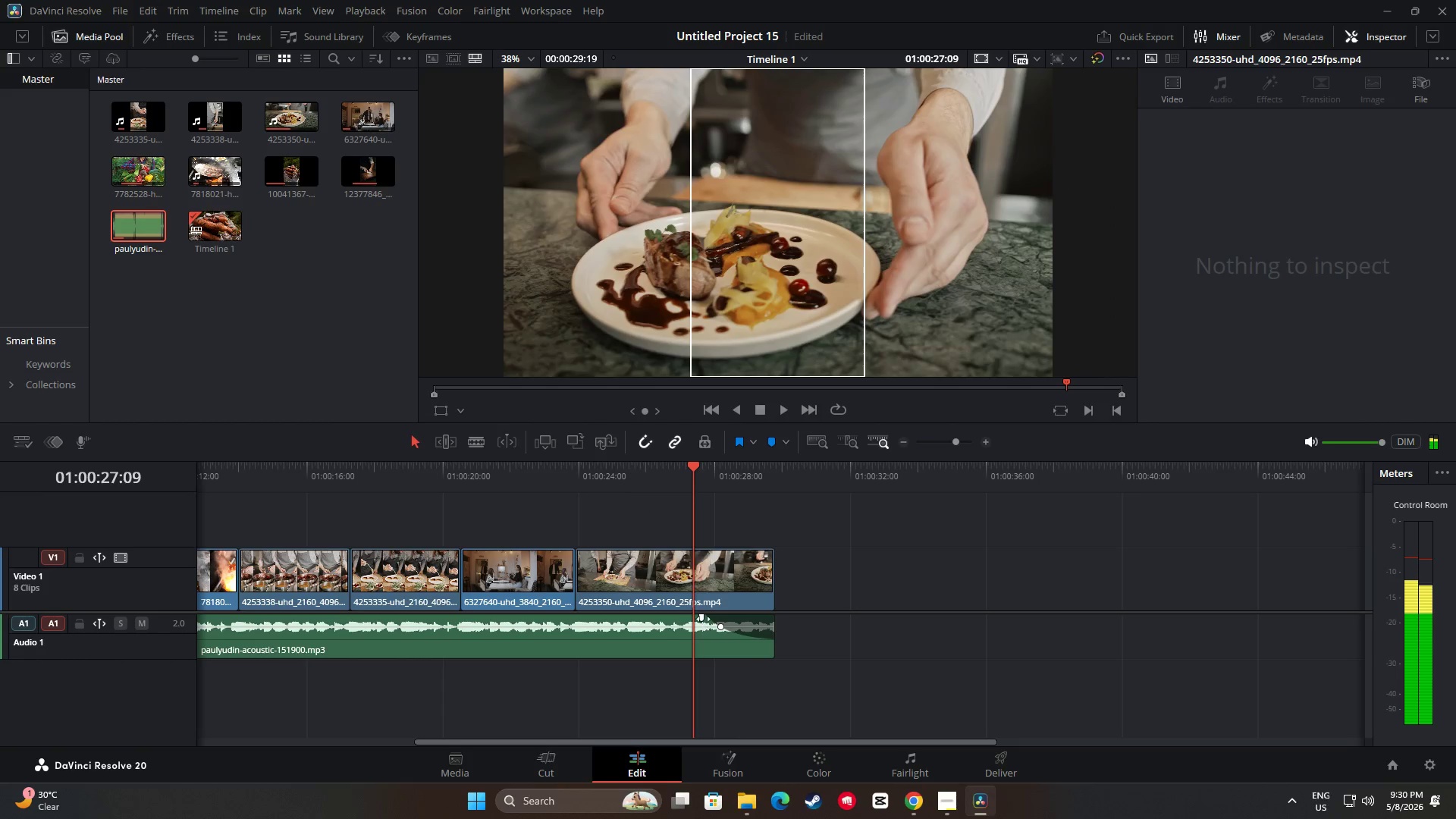 
left_click_drag(start_coordinate=[702, 616], to_coordinate=[680, 616])
 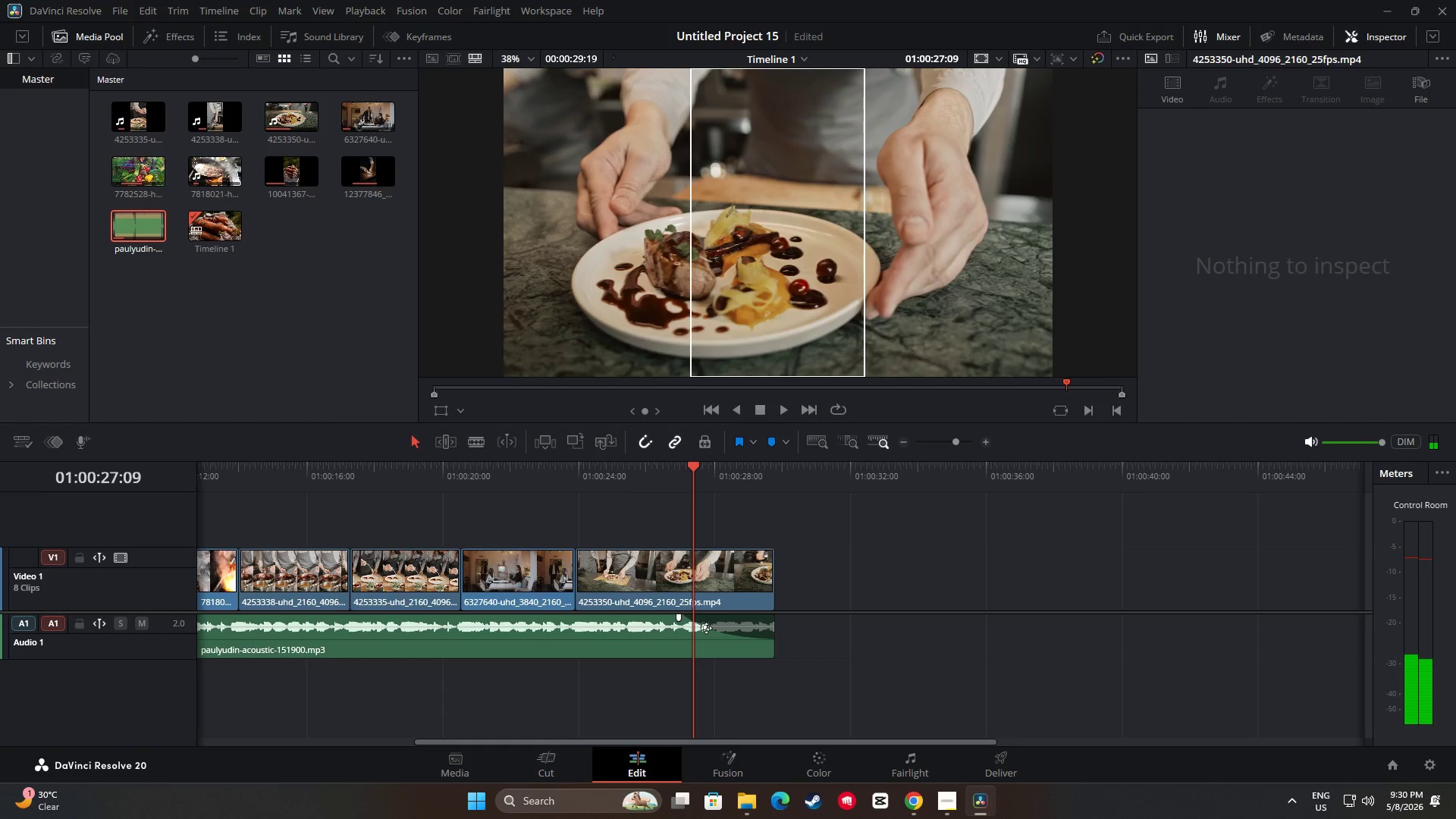 
left_click_drag(start_coordinate=[706, 628], to_coordinate=[737, 629])
 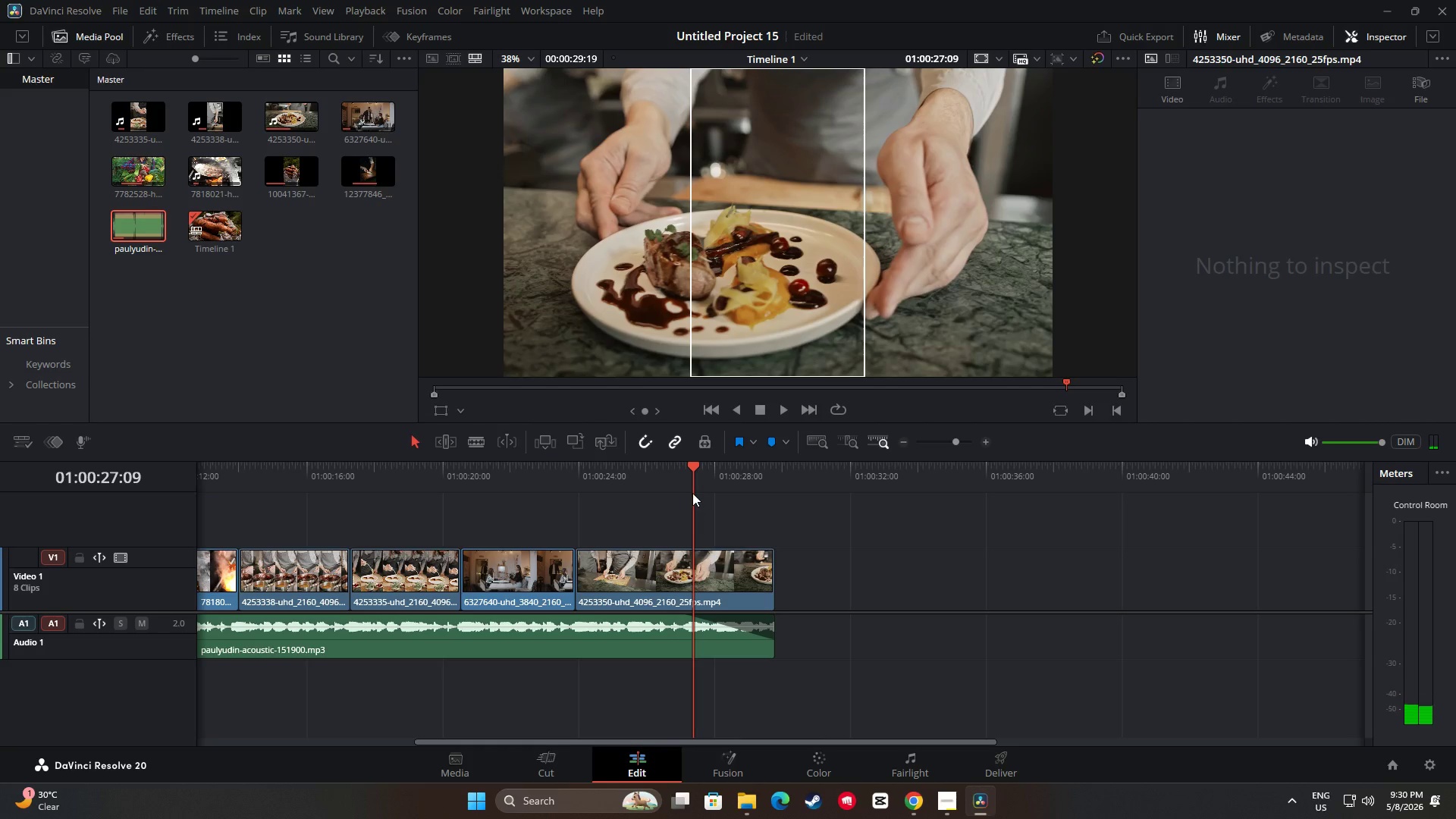 
left_click_drag(start_coordinate=[691, 476], to_coordinate=[683, 475])
 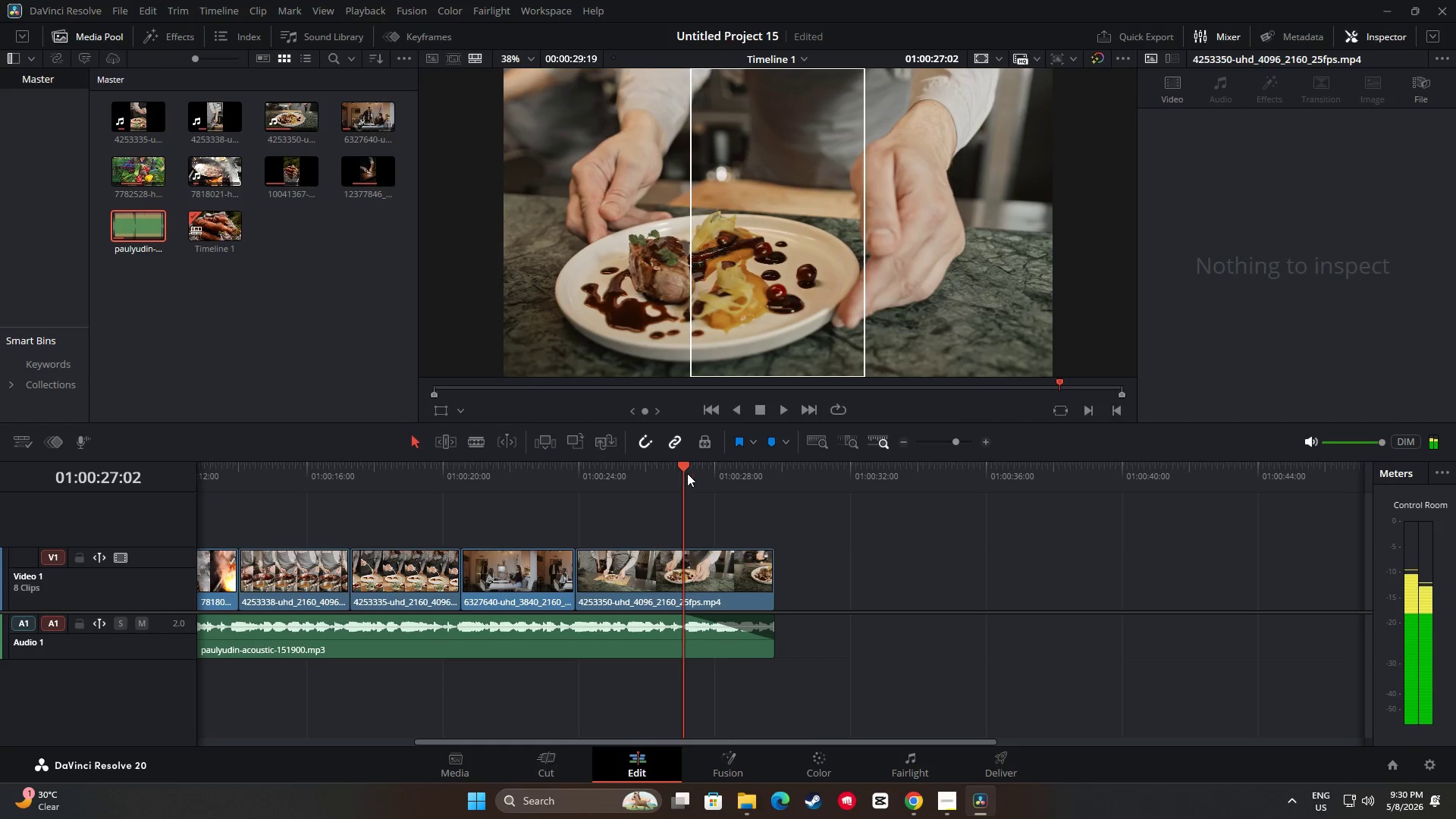 
left_click_drag(start_coordinate=[687, 473], to_coordinate=[664, 472])
 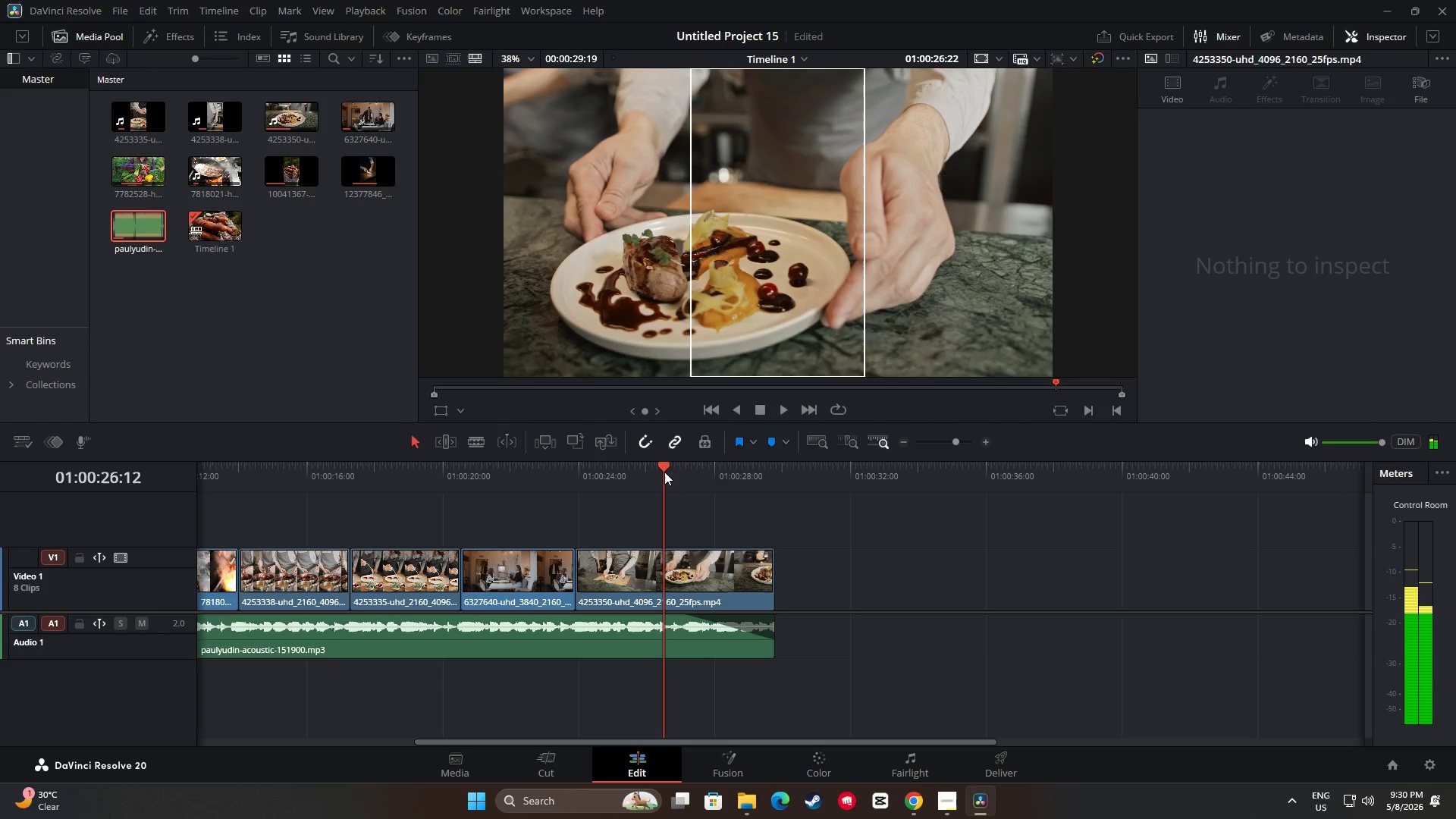 
key(Space)
 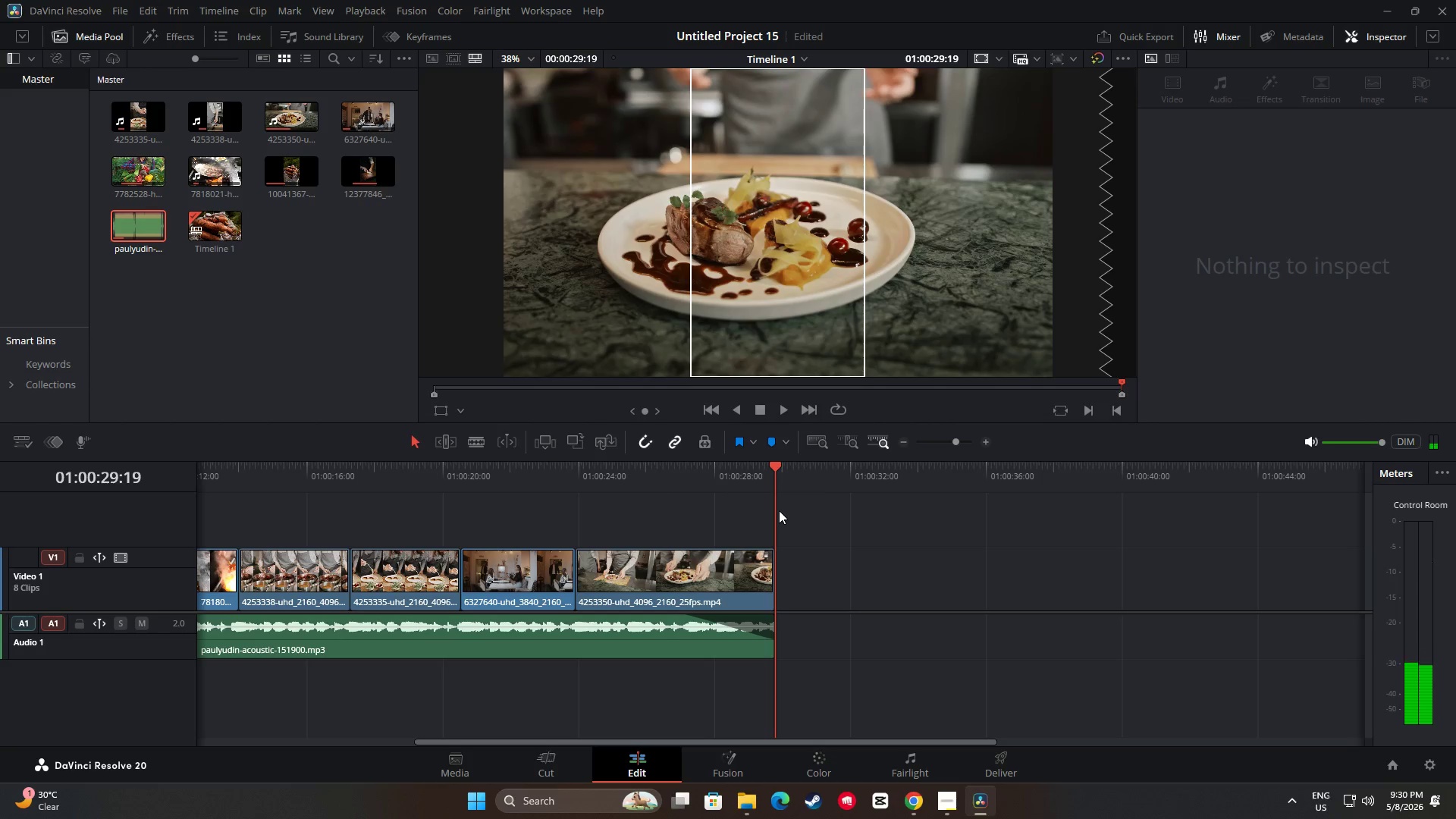 
wait(5.17)
 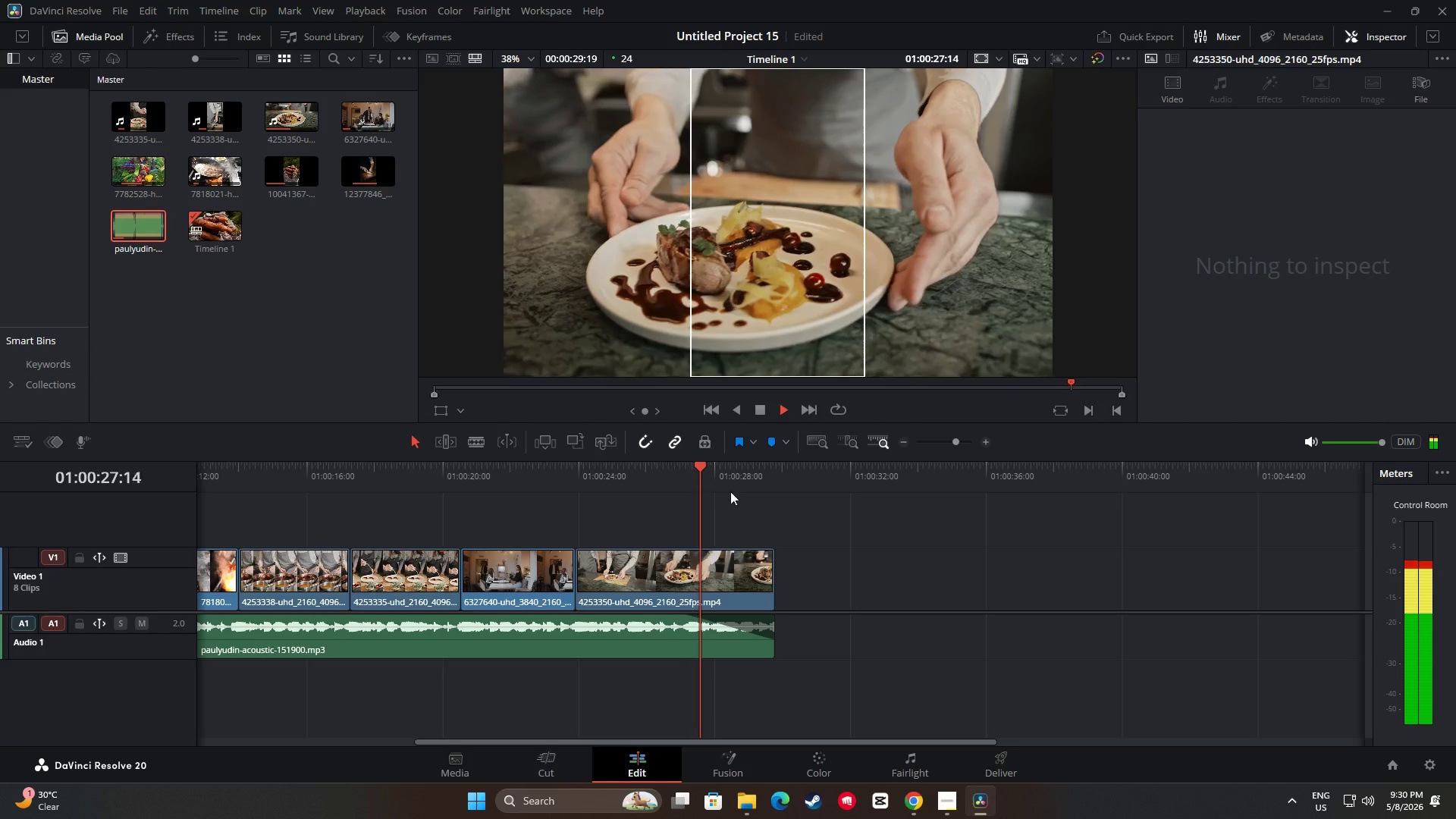 
left_click_drag(start_coordinate=[736, 628], to_coordinate=[714, 632])
 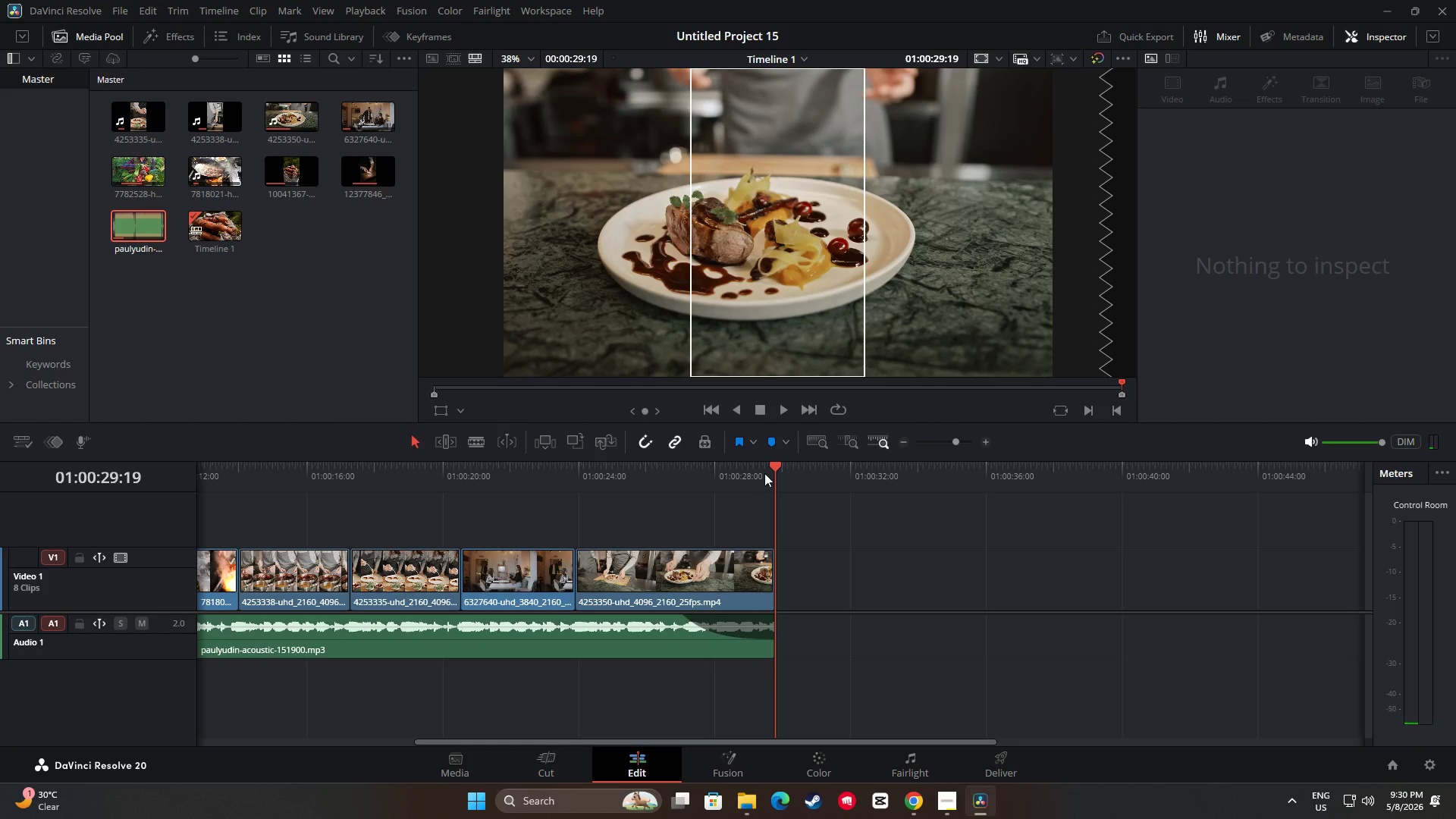 
left_click_drag(start_coordinate=[771, 469], to_coordinate=[671, 476])
 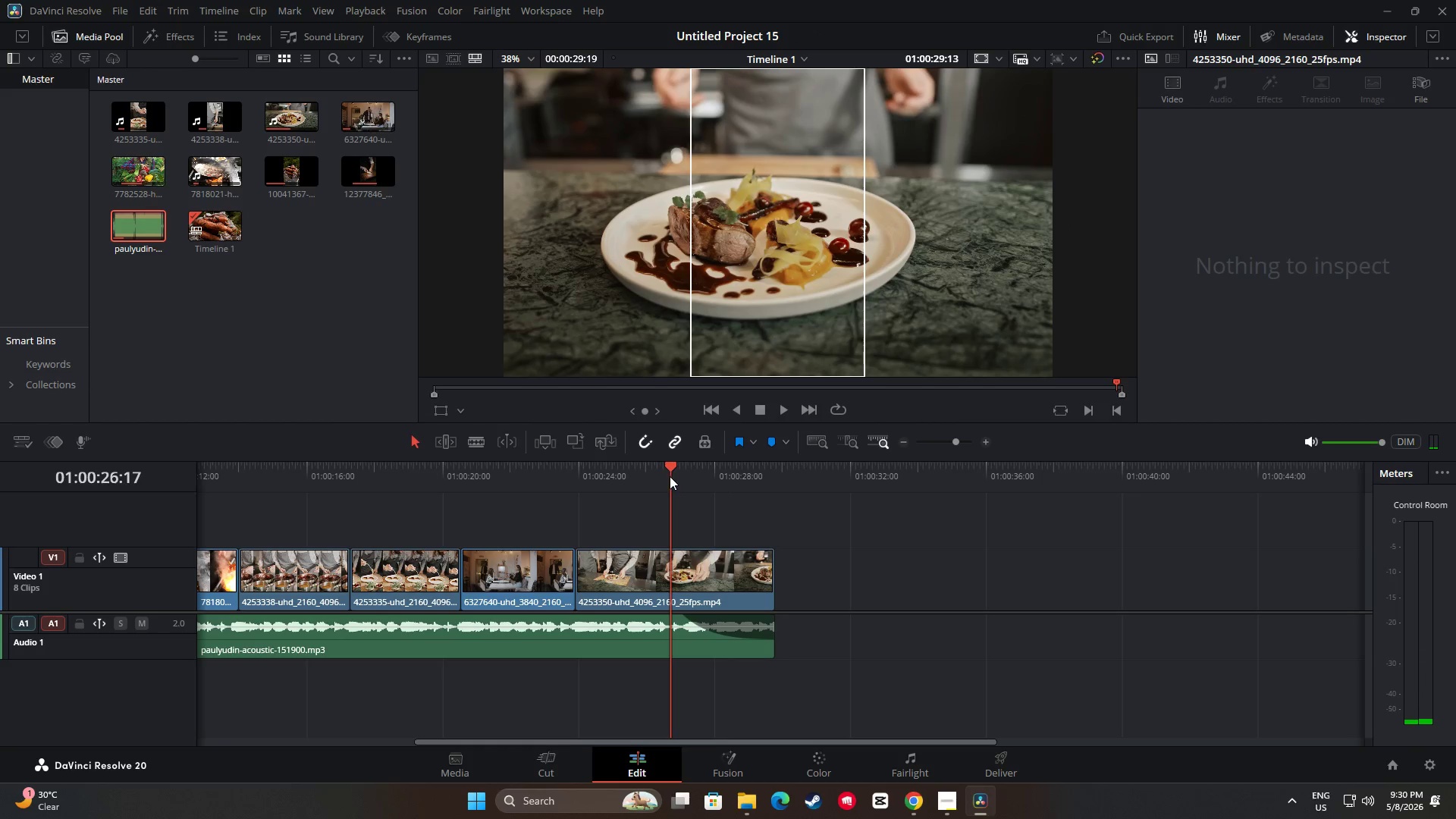 
key(Space)
 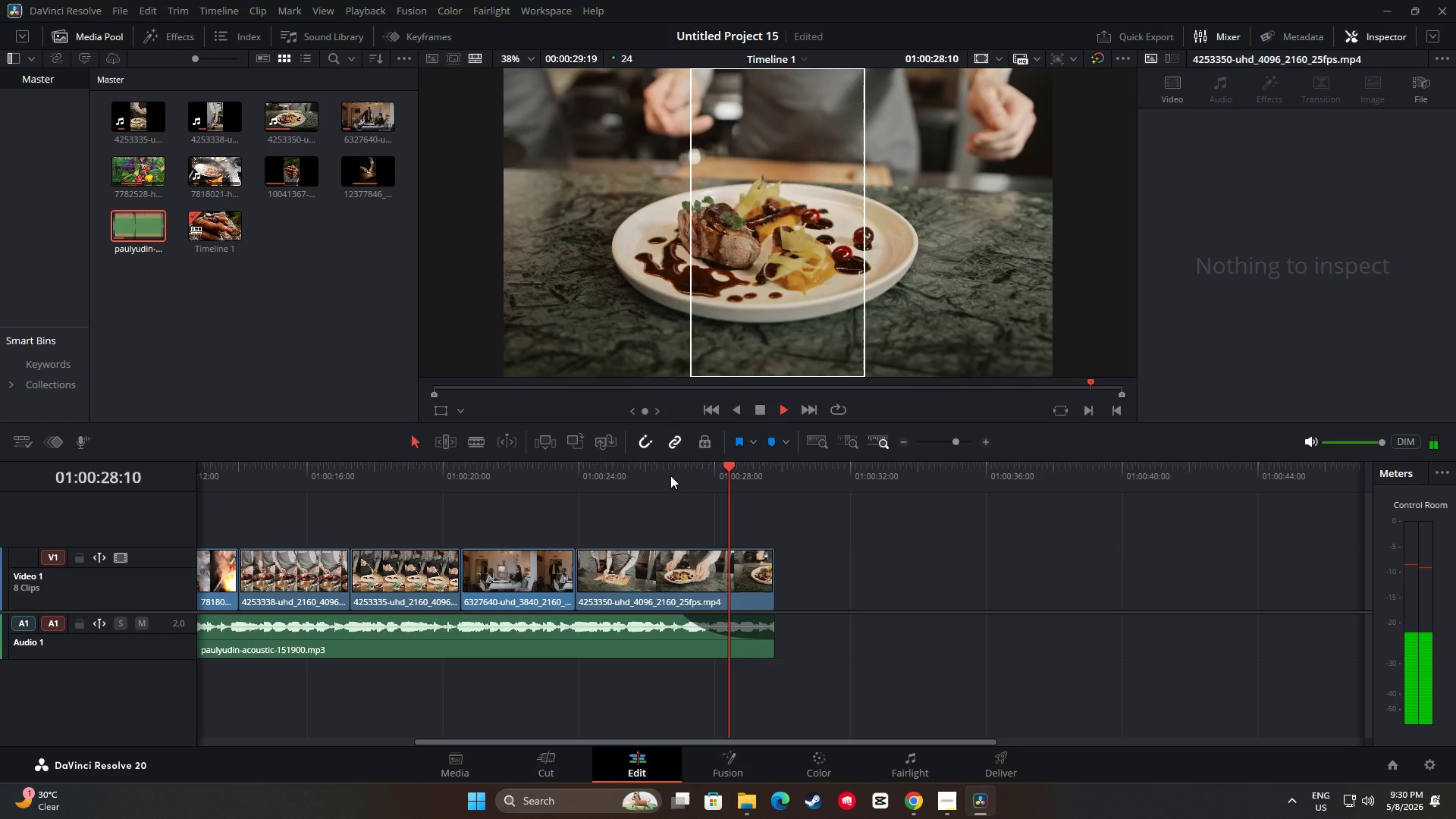 
key(Space)
 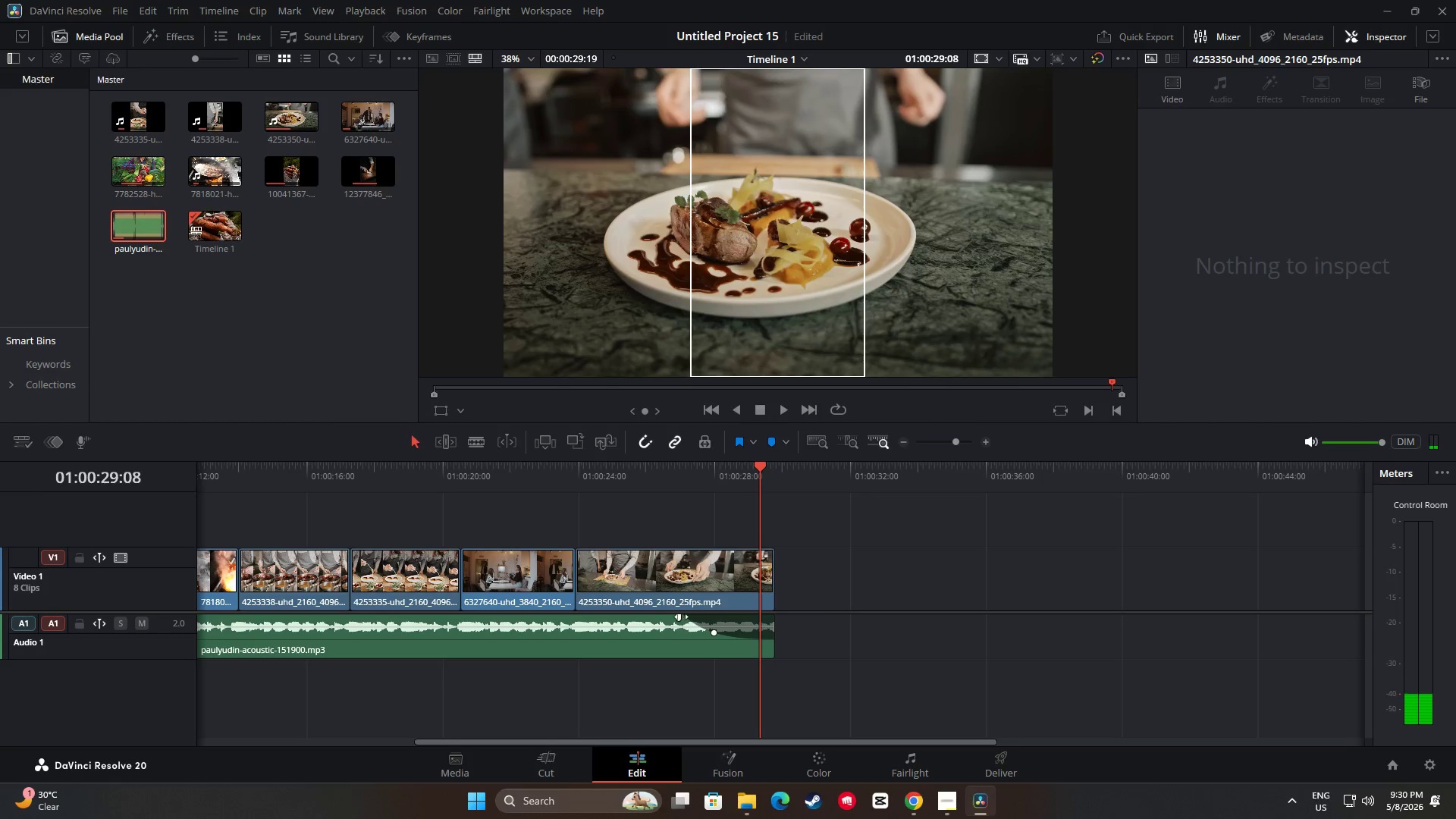 
left_click_drag(start_coordinate=[680, 617], to_coordinate=[694, 618])
 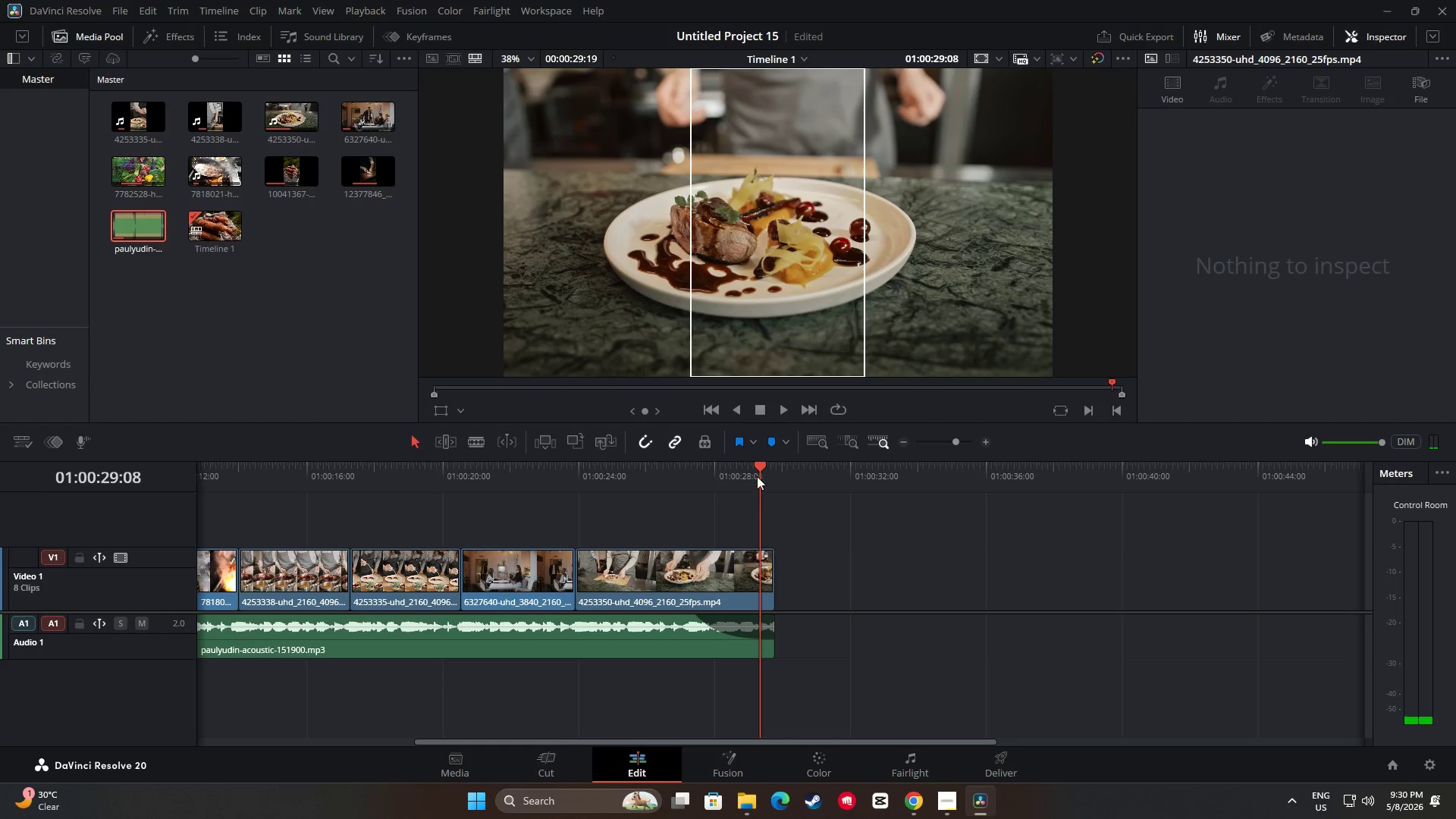 
left_click_drag(start_coordinate=[758, 469], to_coordinate=[667, 471])
 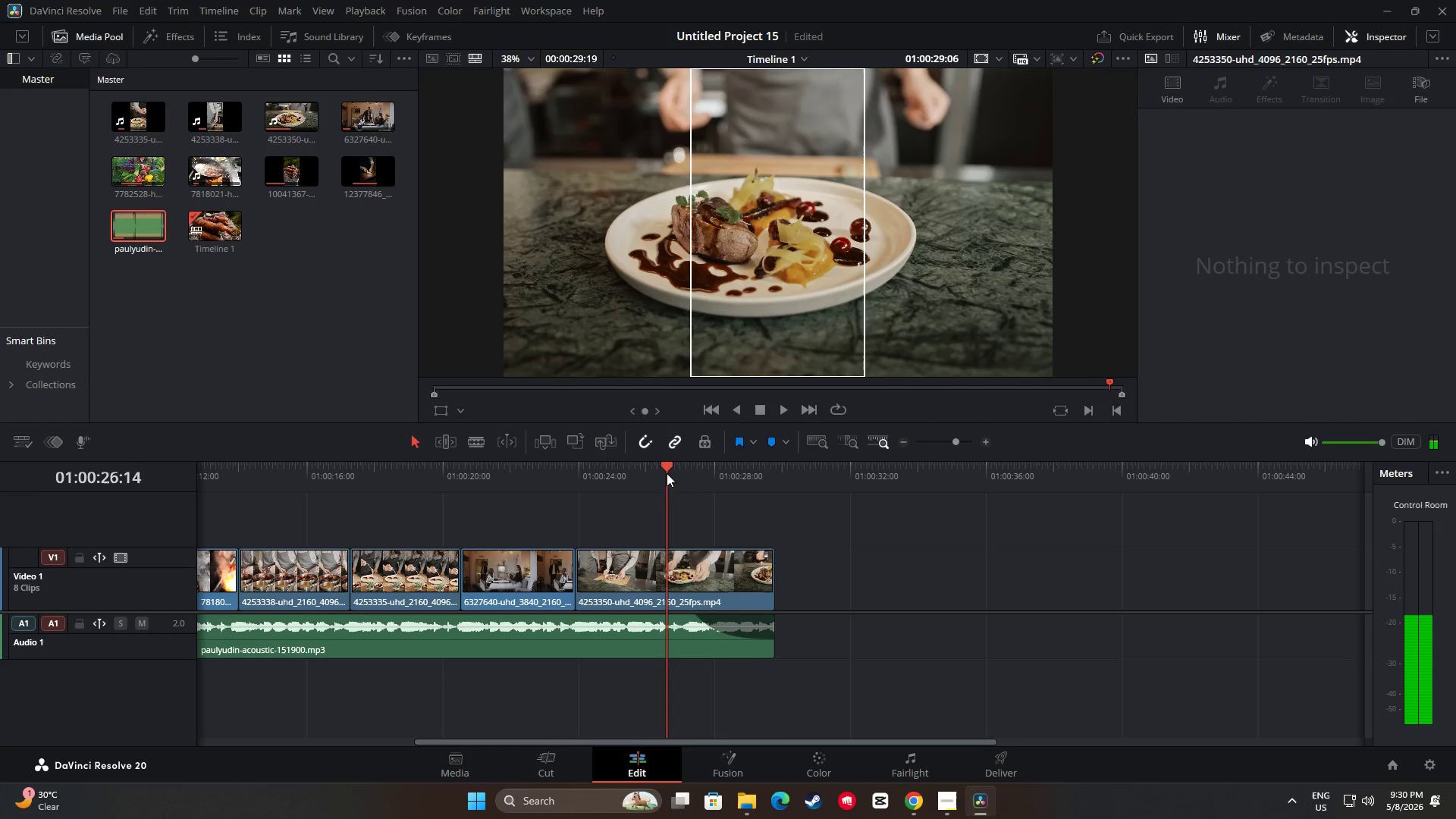 
key(Space)
 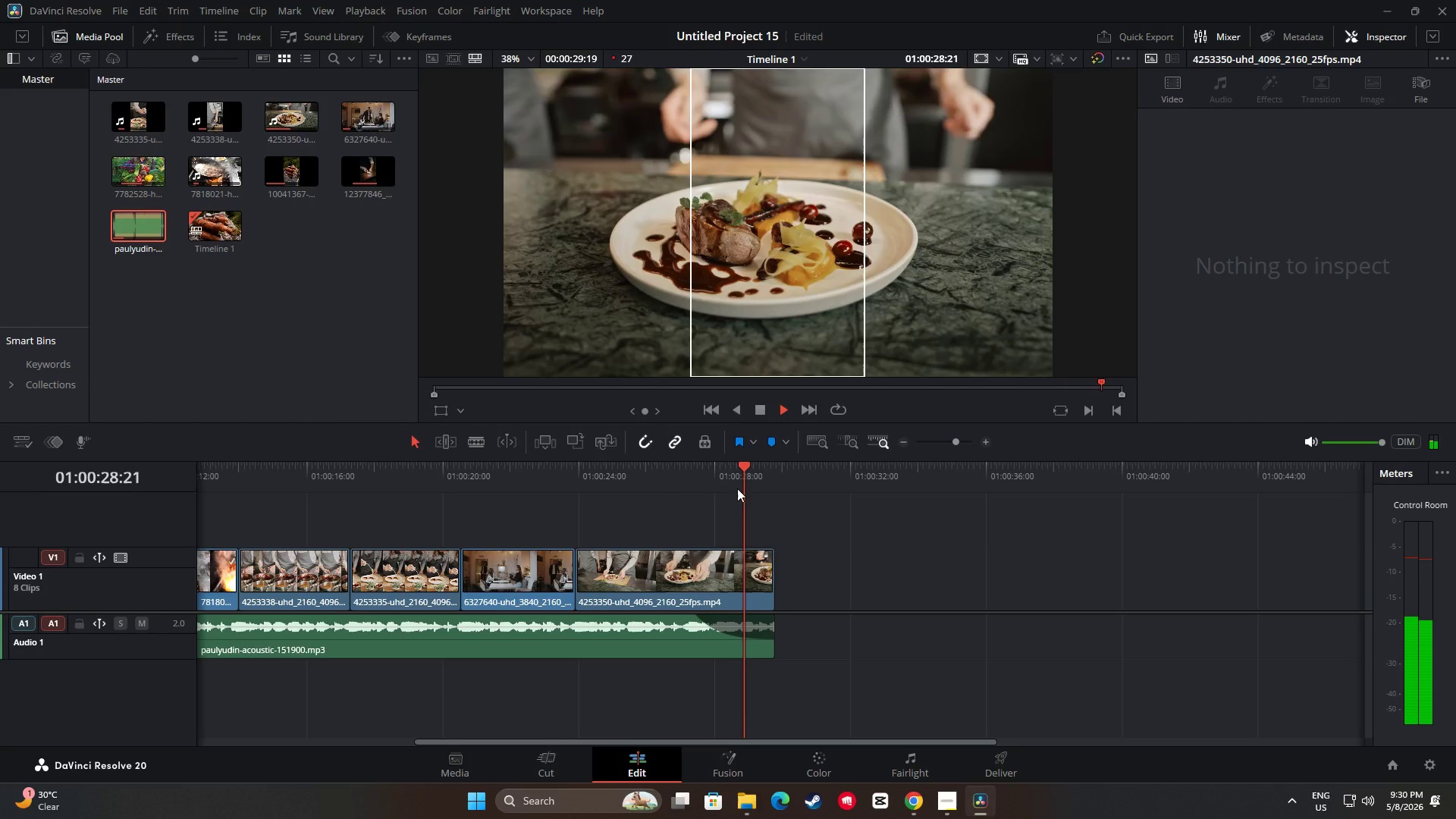 
key(Space)
 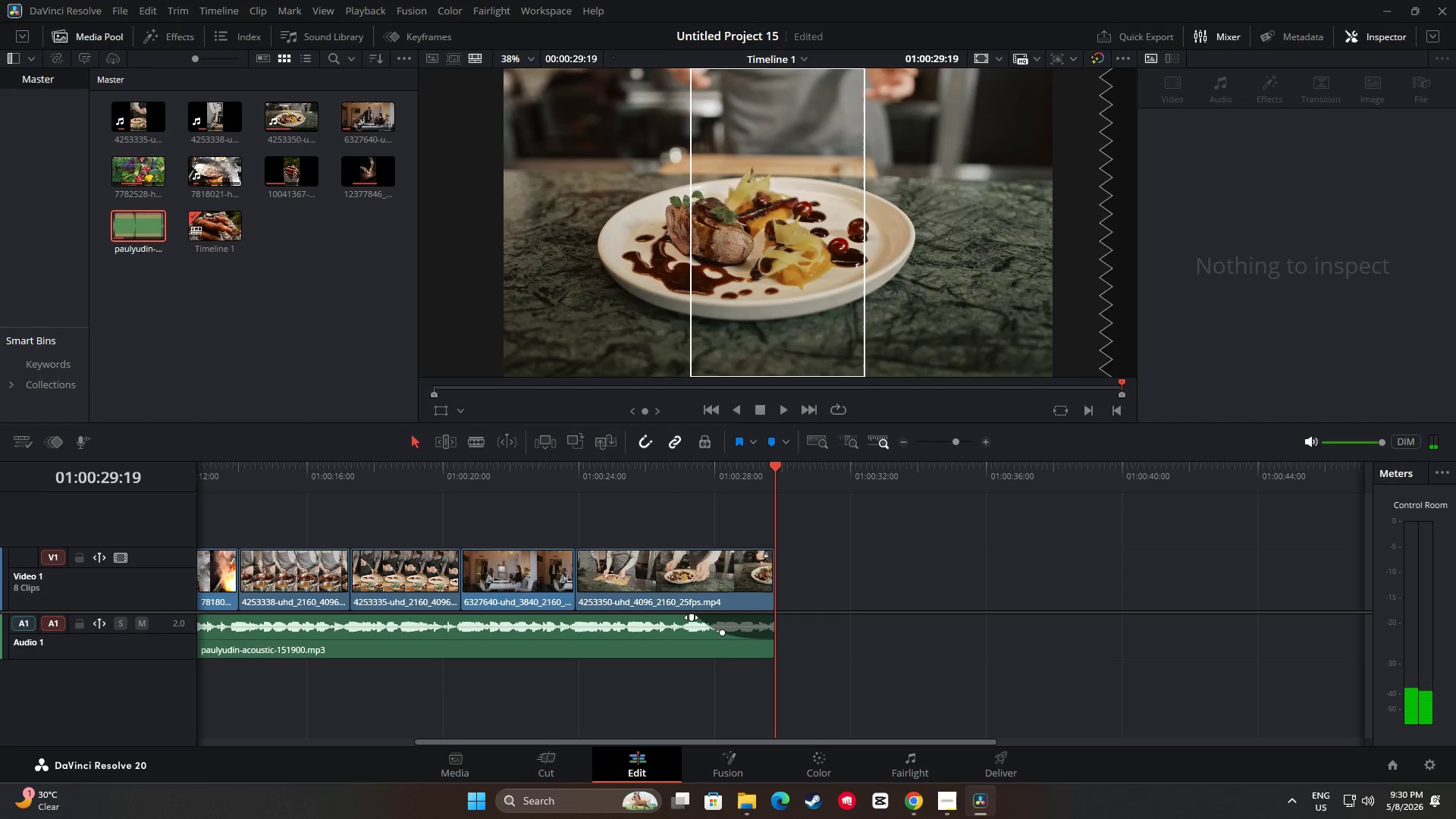 
left_click_drag(start_coordinate=[691, 617], to_coordinate=[721, 620])
 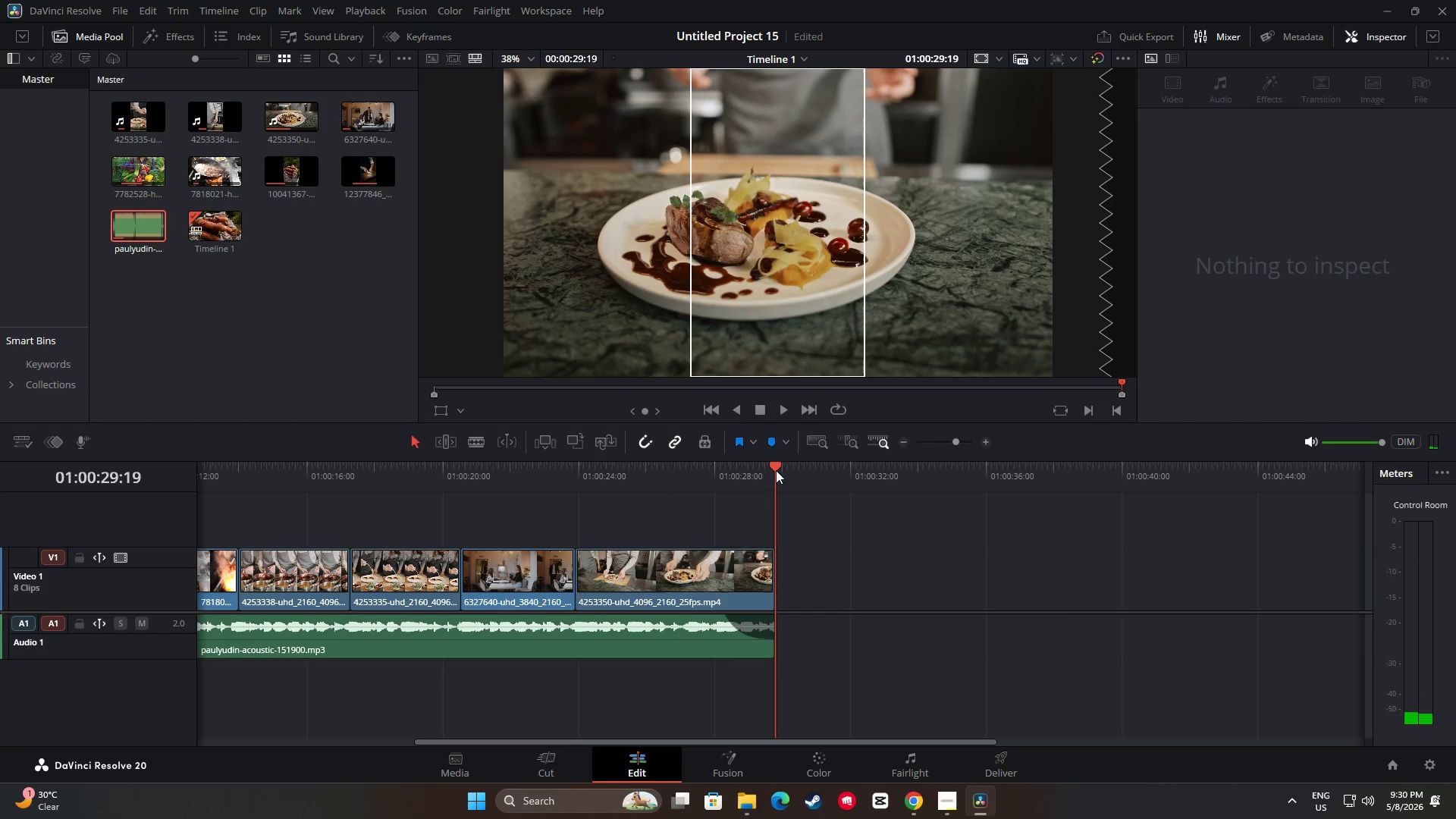 
left_click_drag(start_coordinate=[774, 464], to_coordinate=[682, 467])
 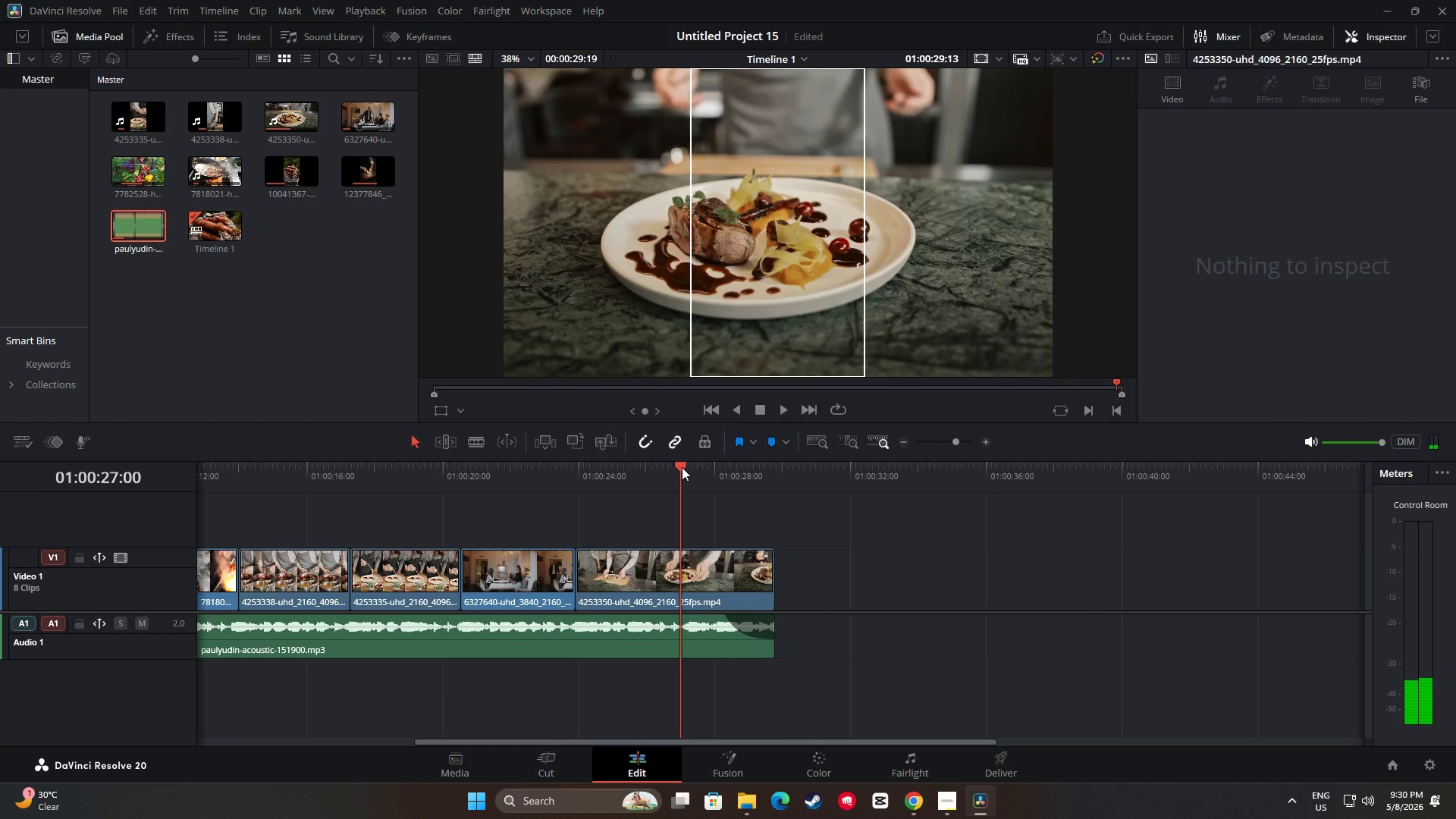 
key(Space)
 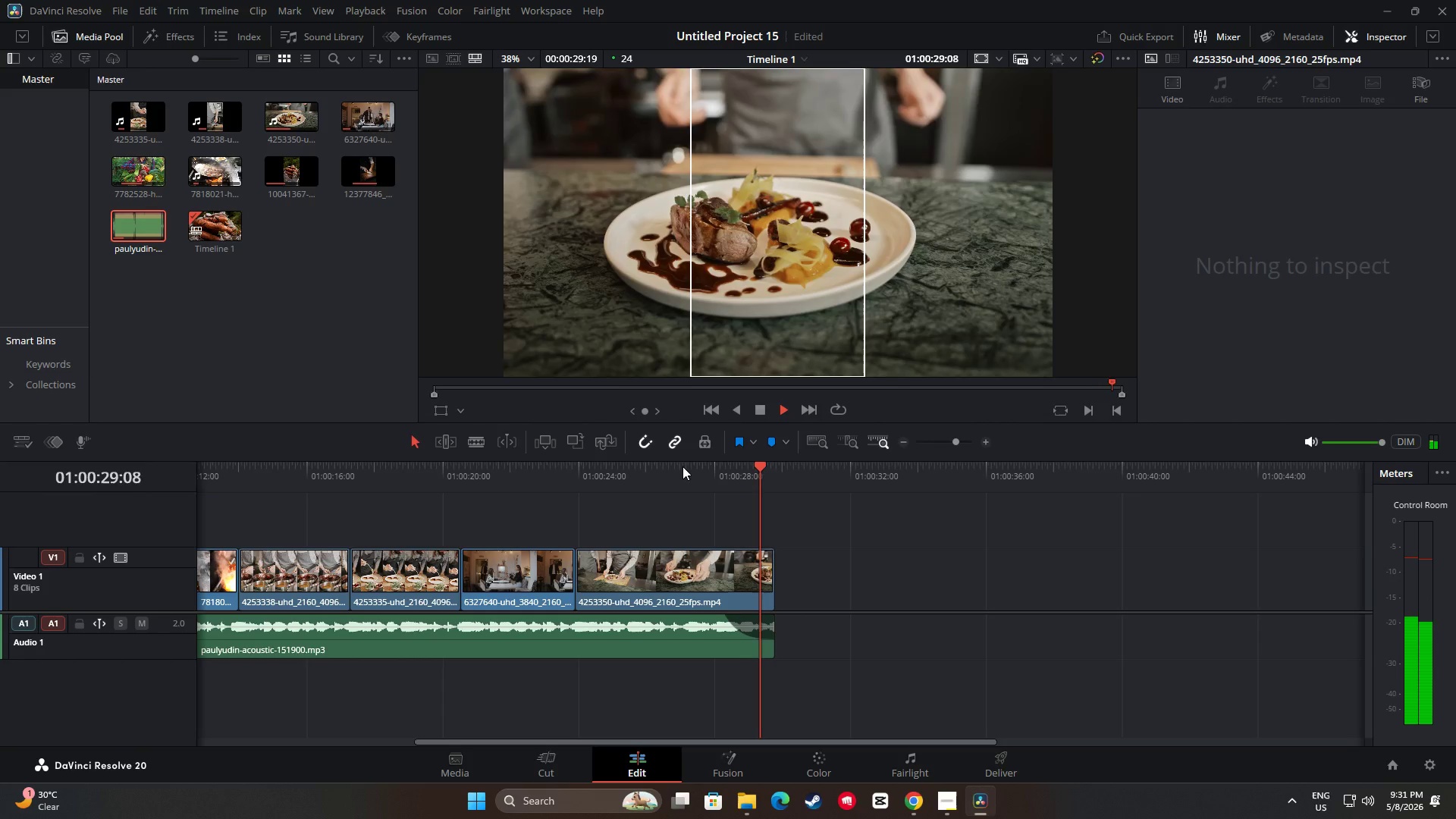 
left_click_drag(start_coordinate=[777, 472], to_coordinate=[573, 499])
 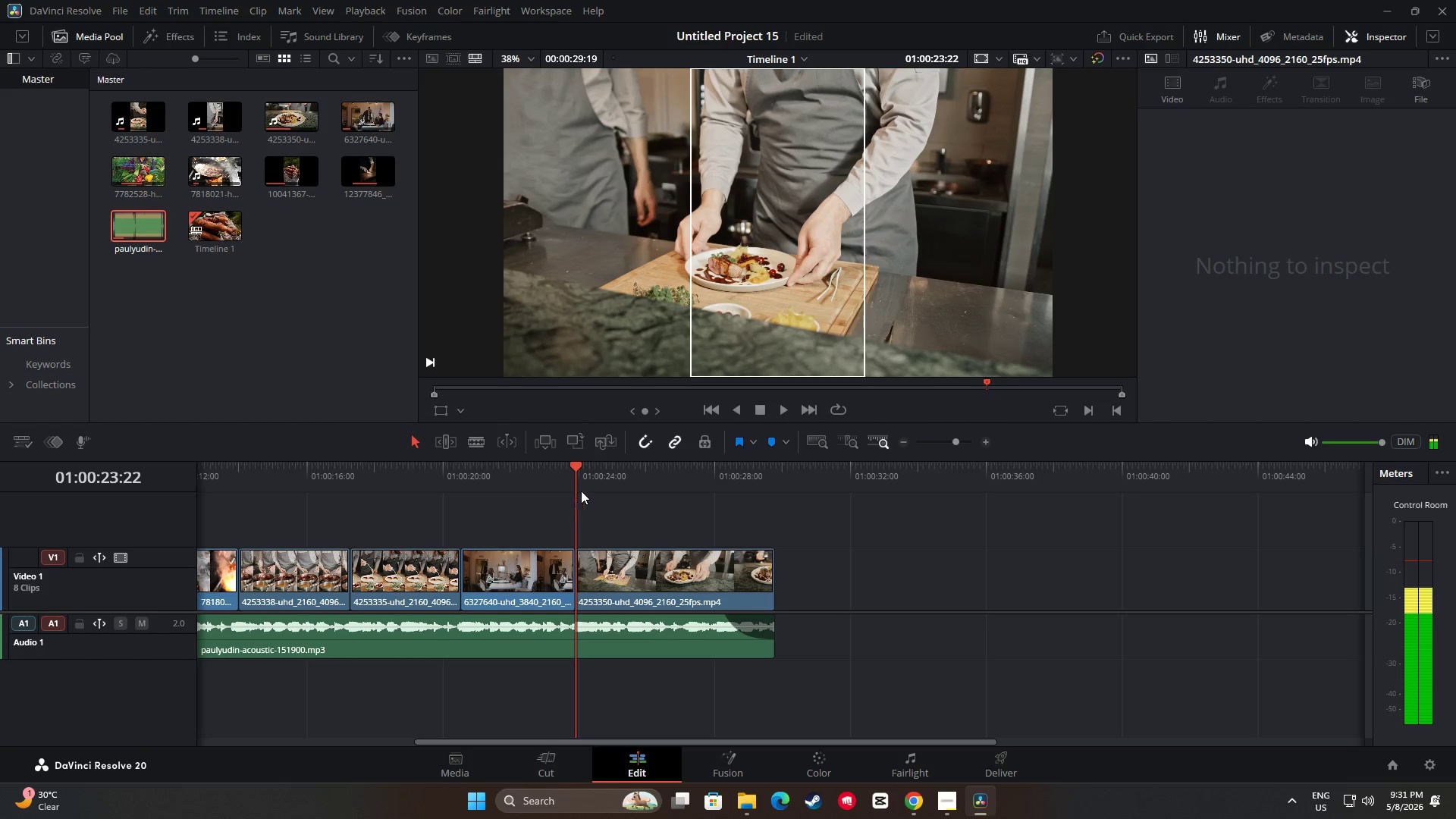 
left_click_drag(start_coordinate=[581, 484], to_coordinate=[560, 484])
 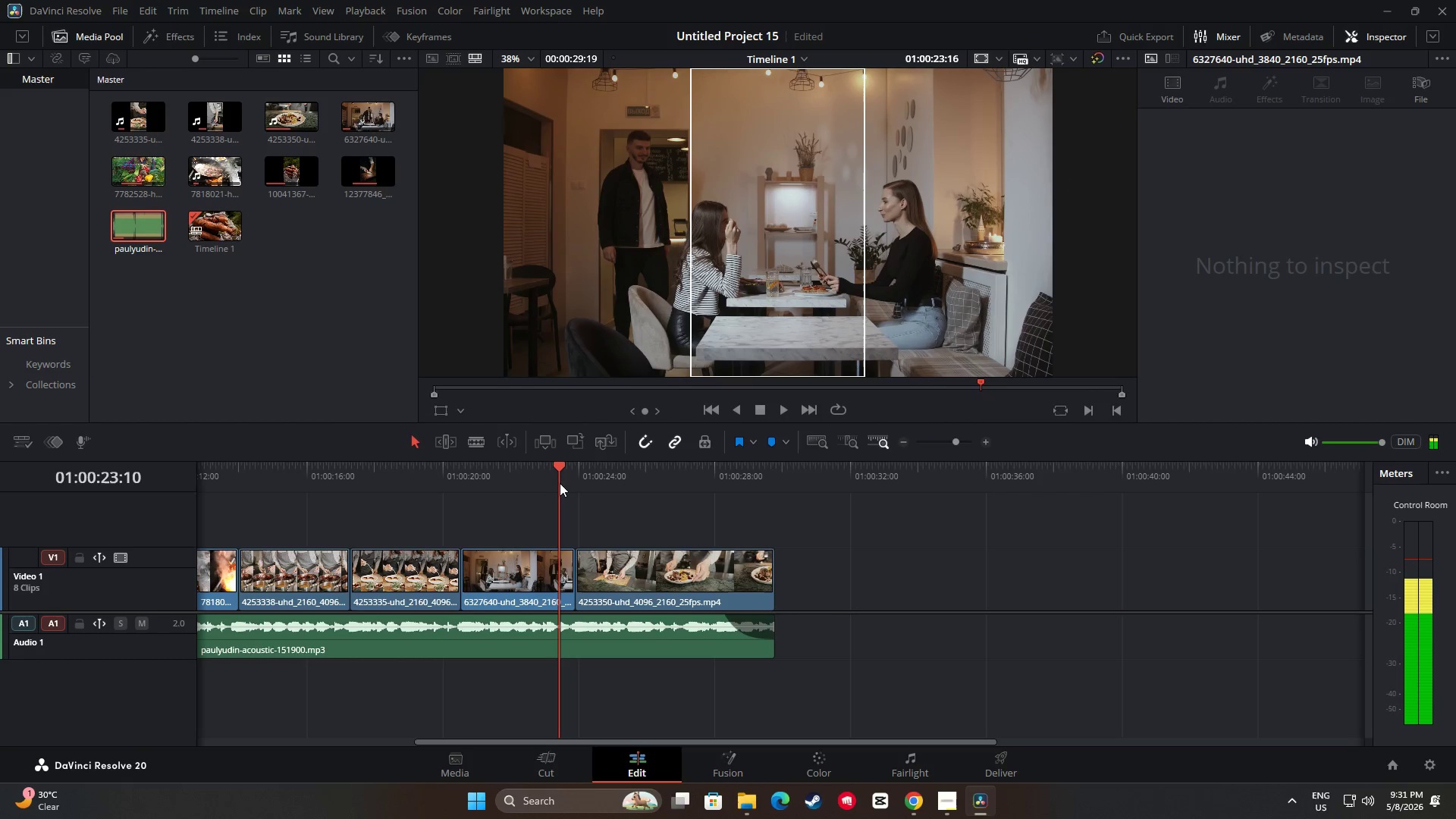 
key(Space)
 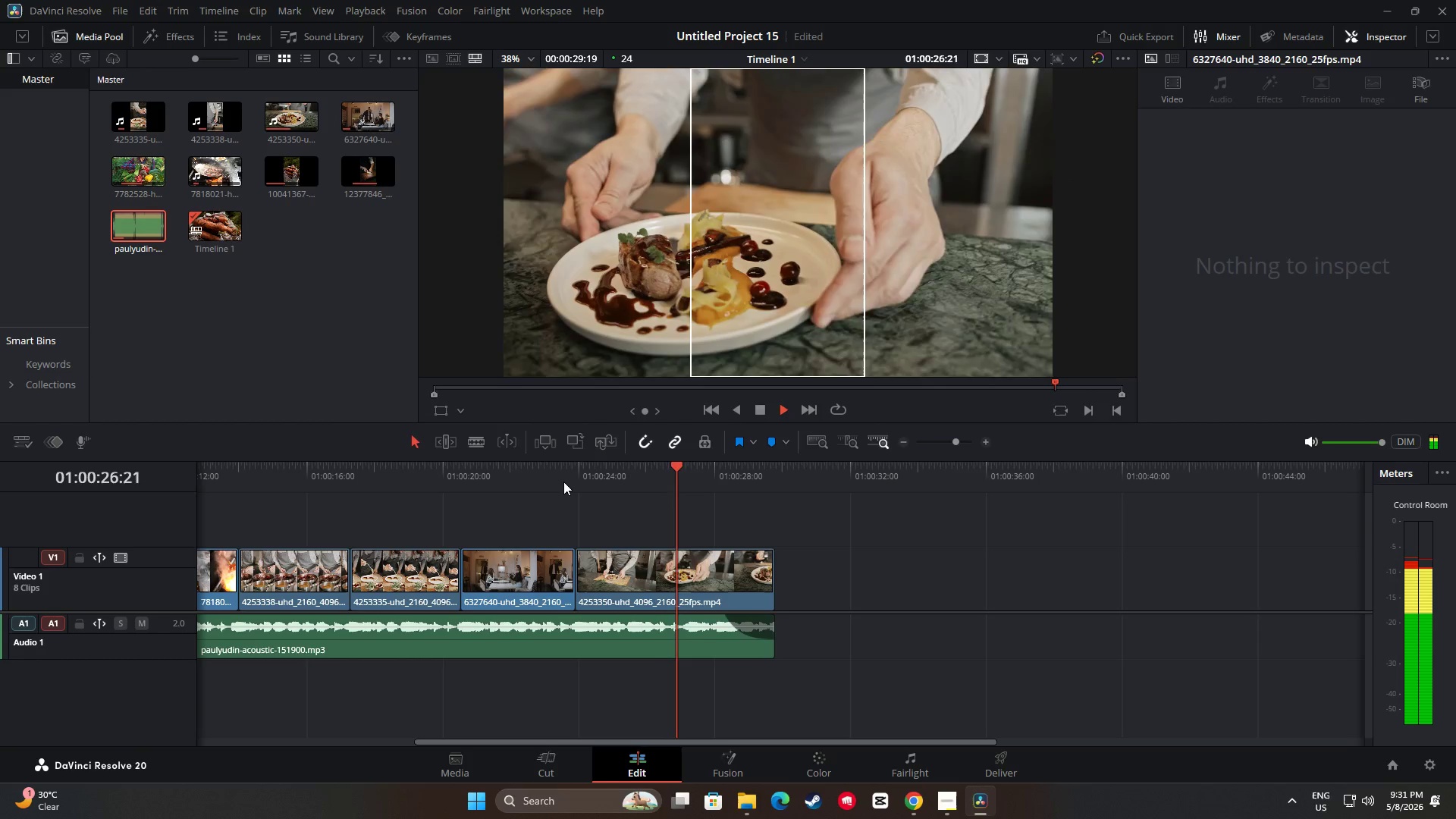 
wait(9.22)
 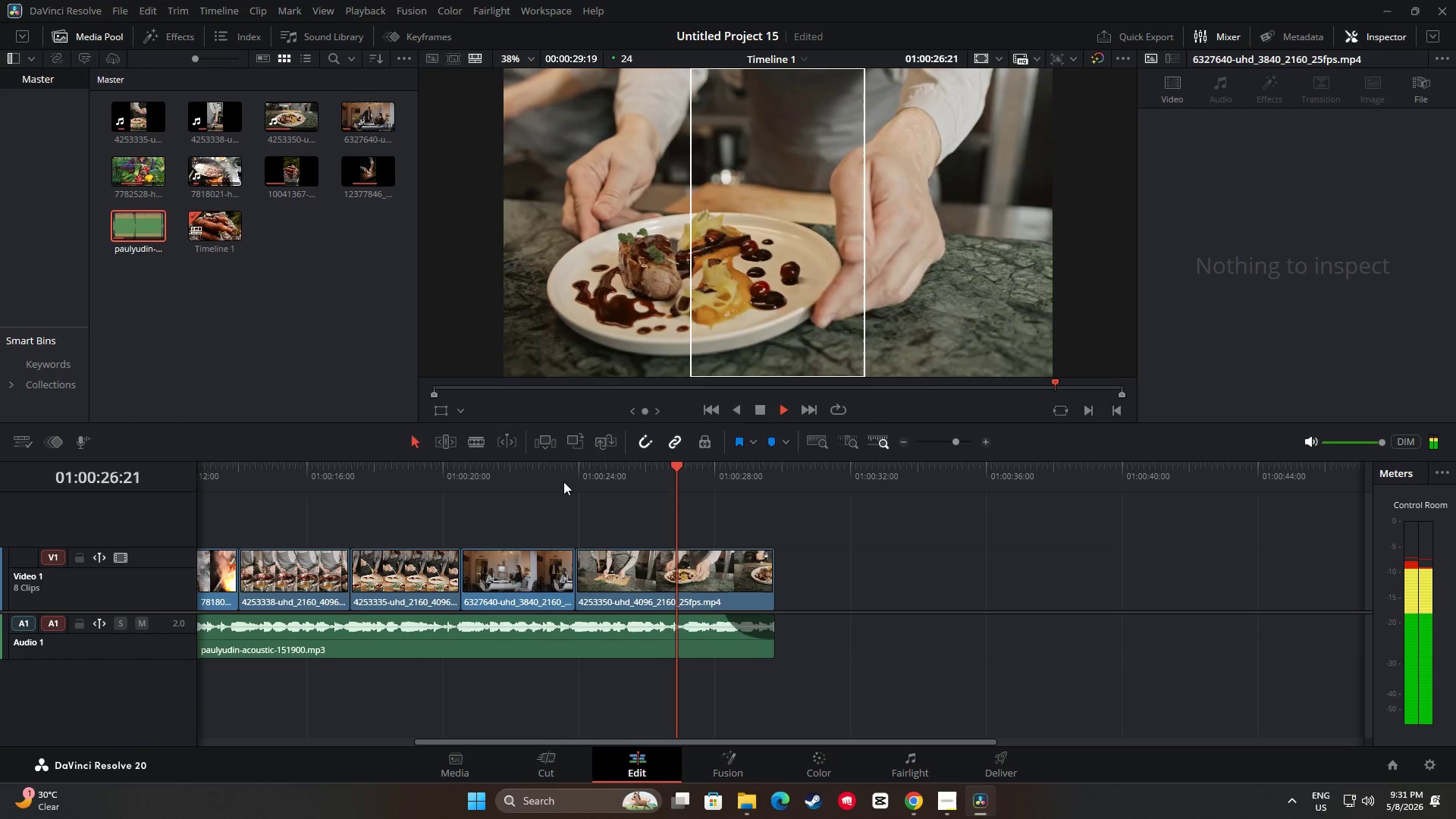 
left_click_drag(start_coordinate=[780, 740], to_coordinate=[789, 742])
 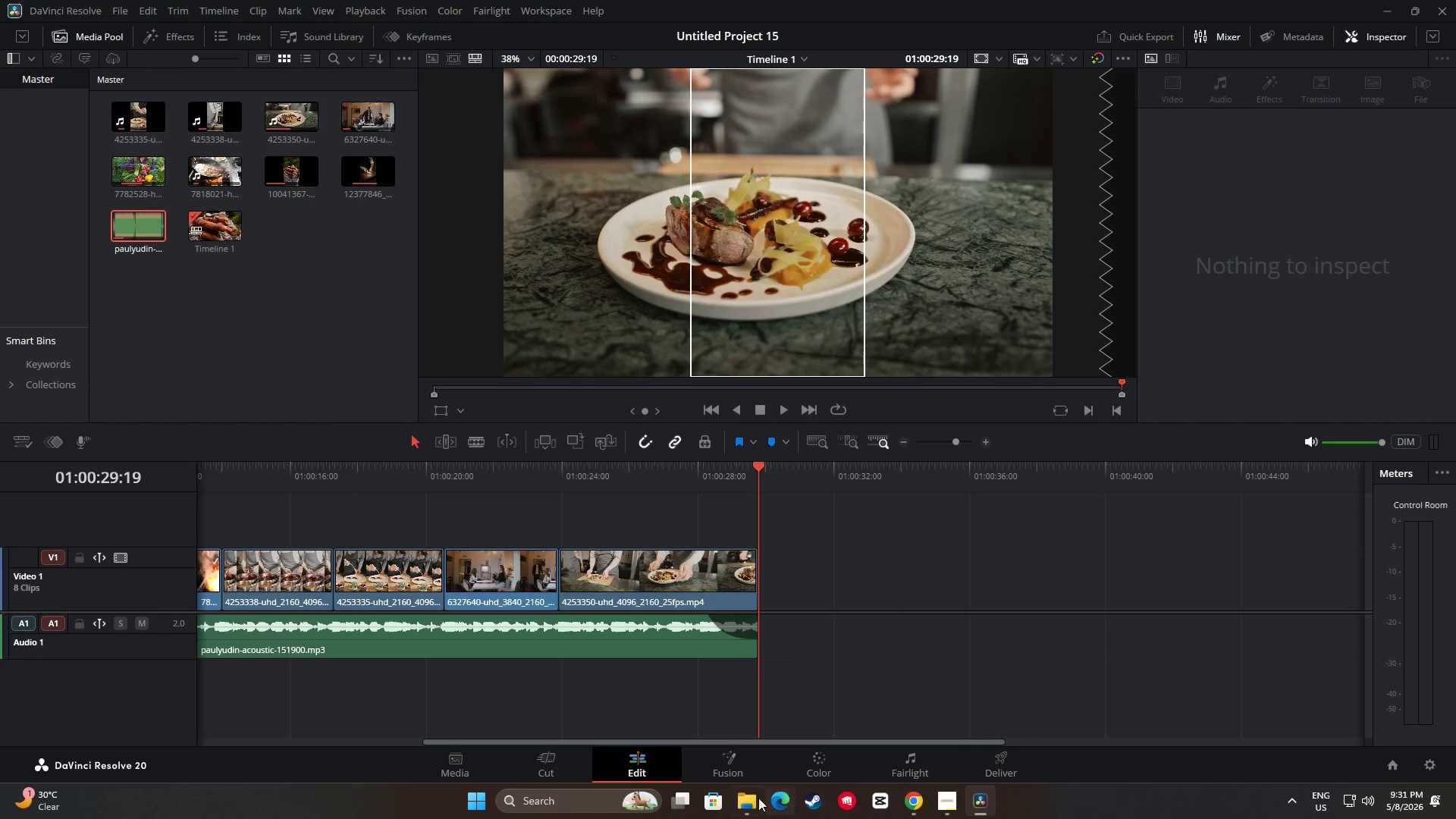 
left_click([748, 808])
 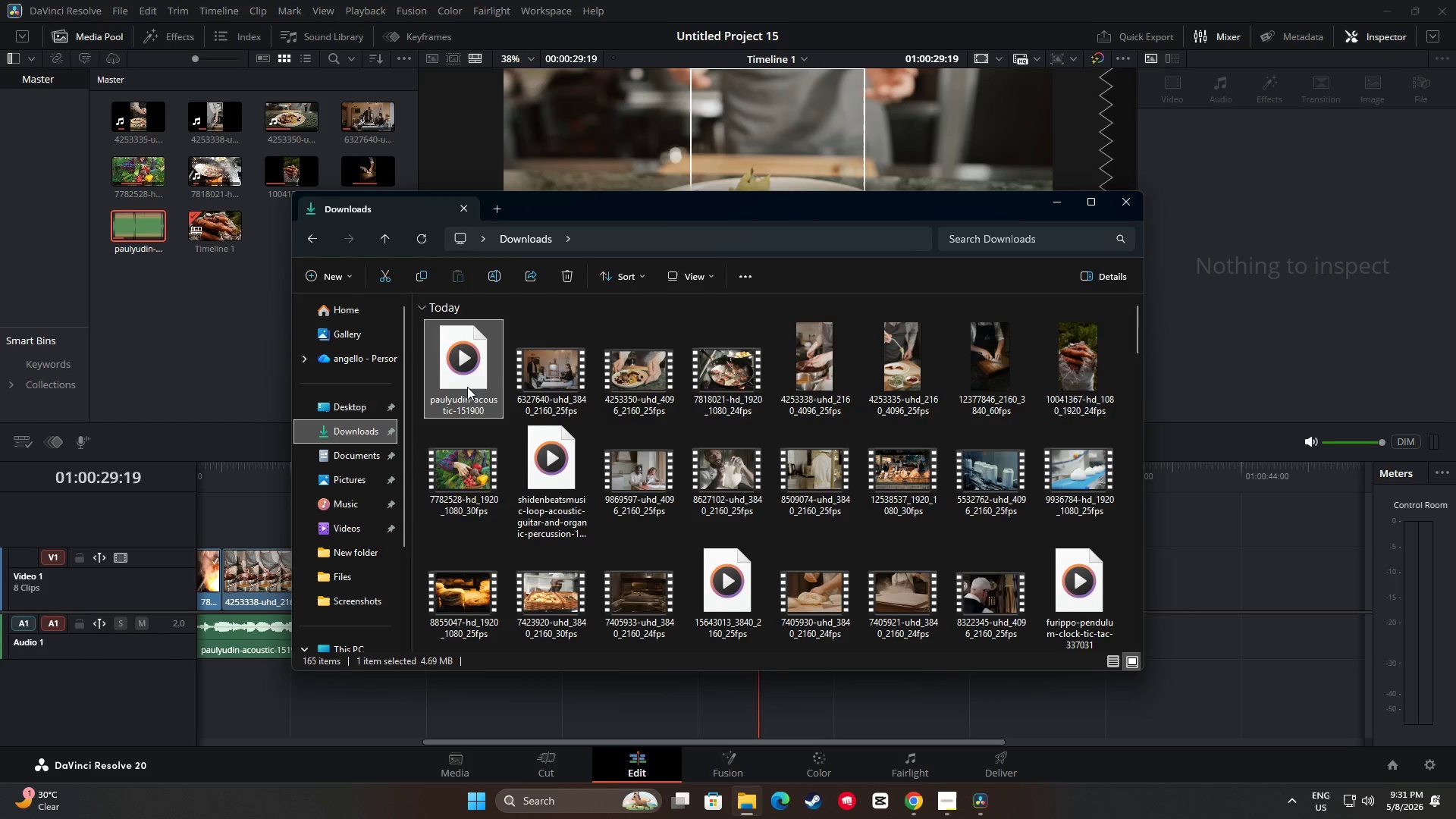 
left_click_drag(start_coordinate=[461, 363], to_coordinate=[256, 701])
 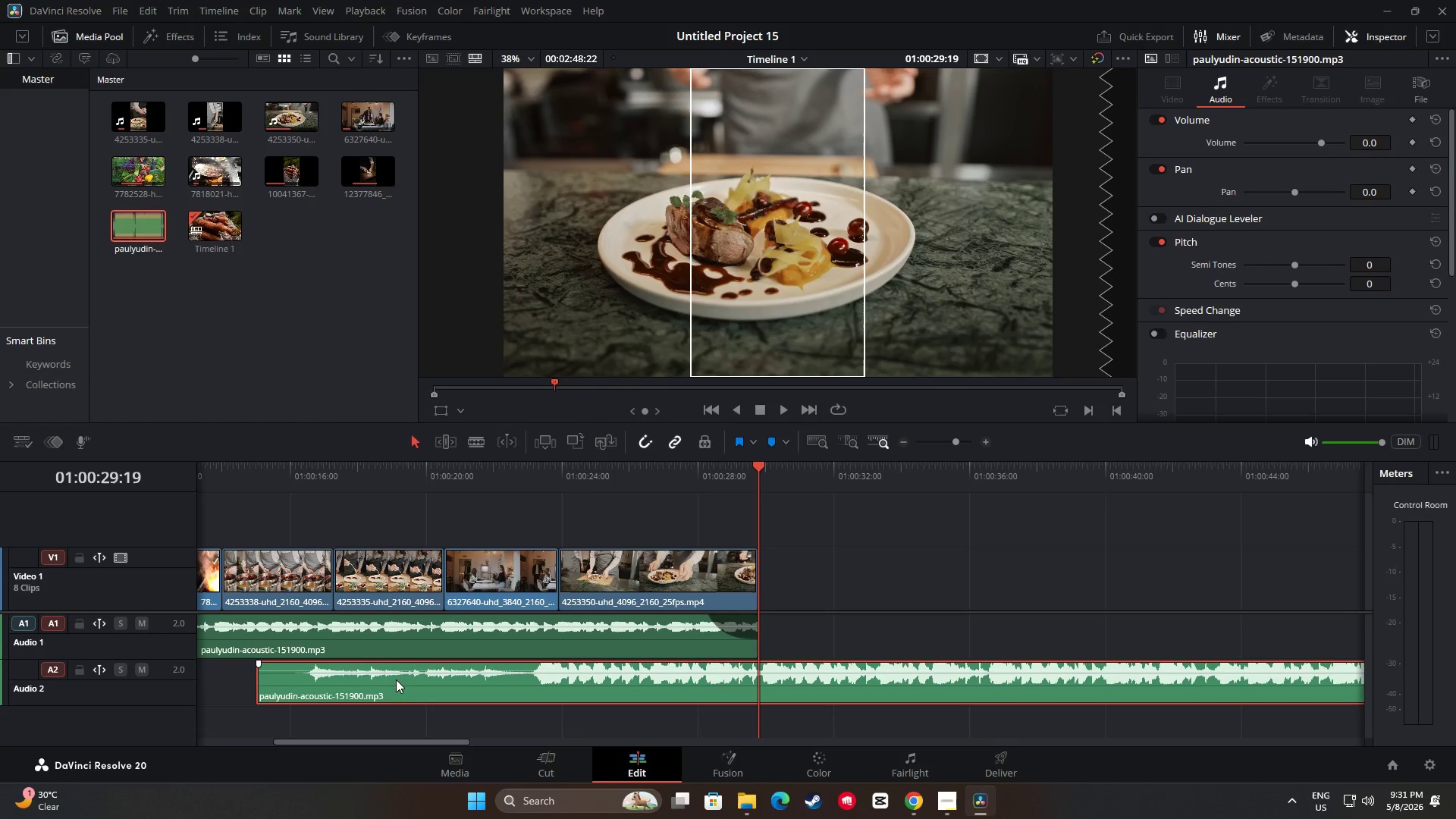 
double_click([299, 682])
 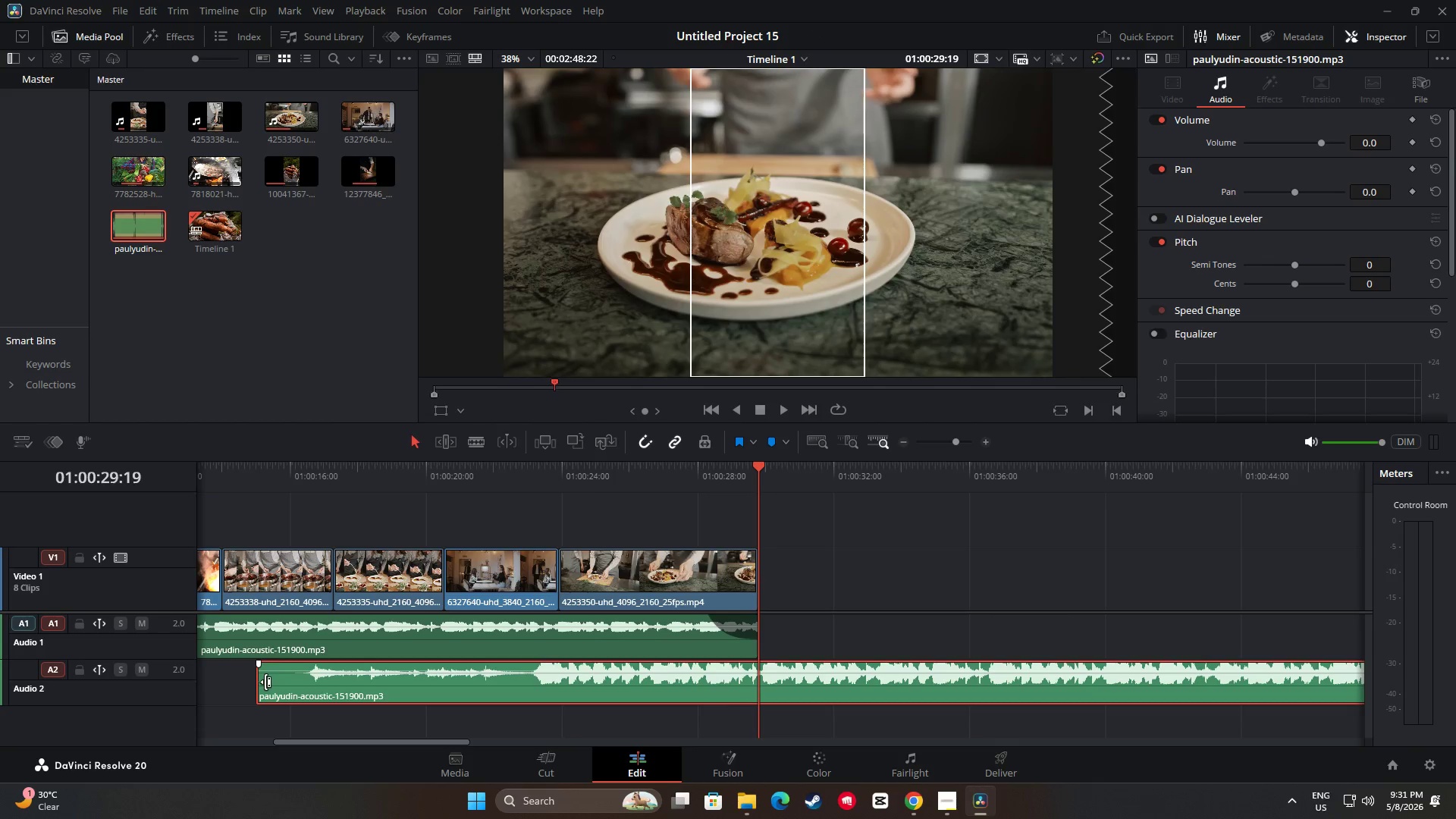 
left_click_drag(start_coordinate=[264, 682], to_coordinate=[852, 691])
 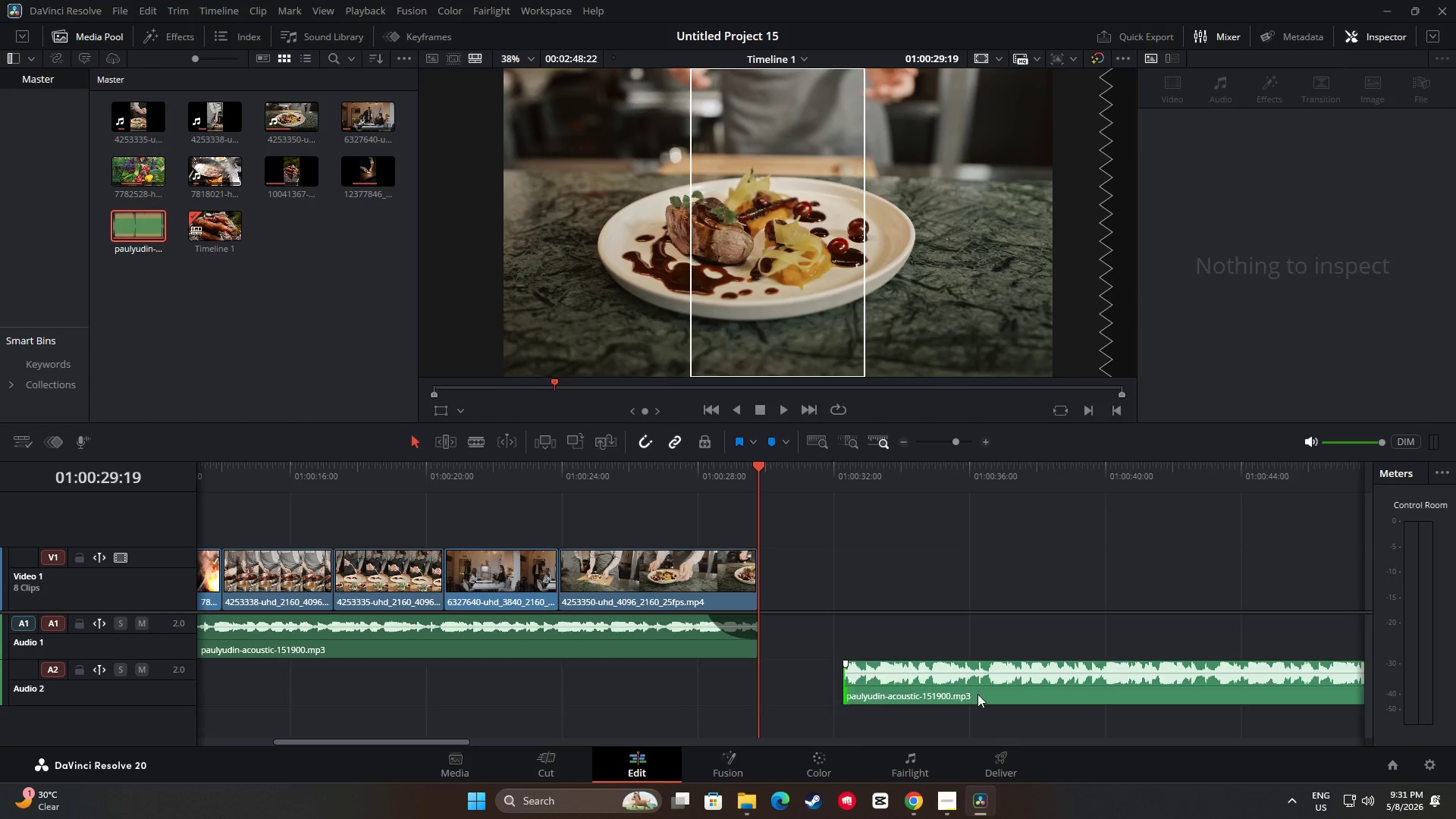 
left_click_drag(start_coordinate=[1040, 684], to_coordinate=[438, 692])
 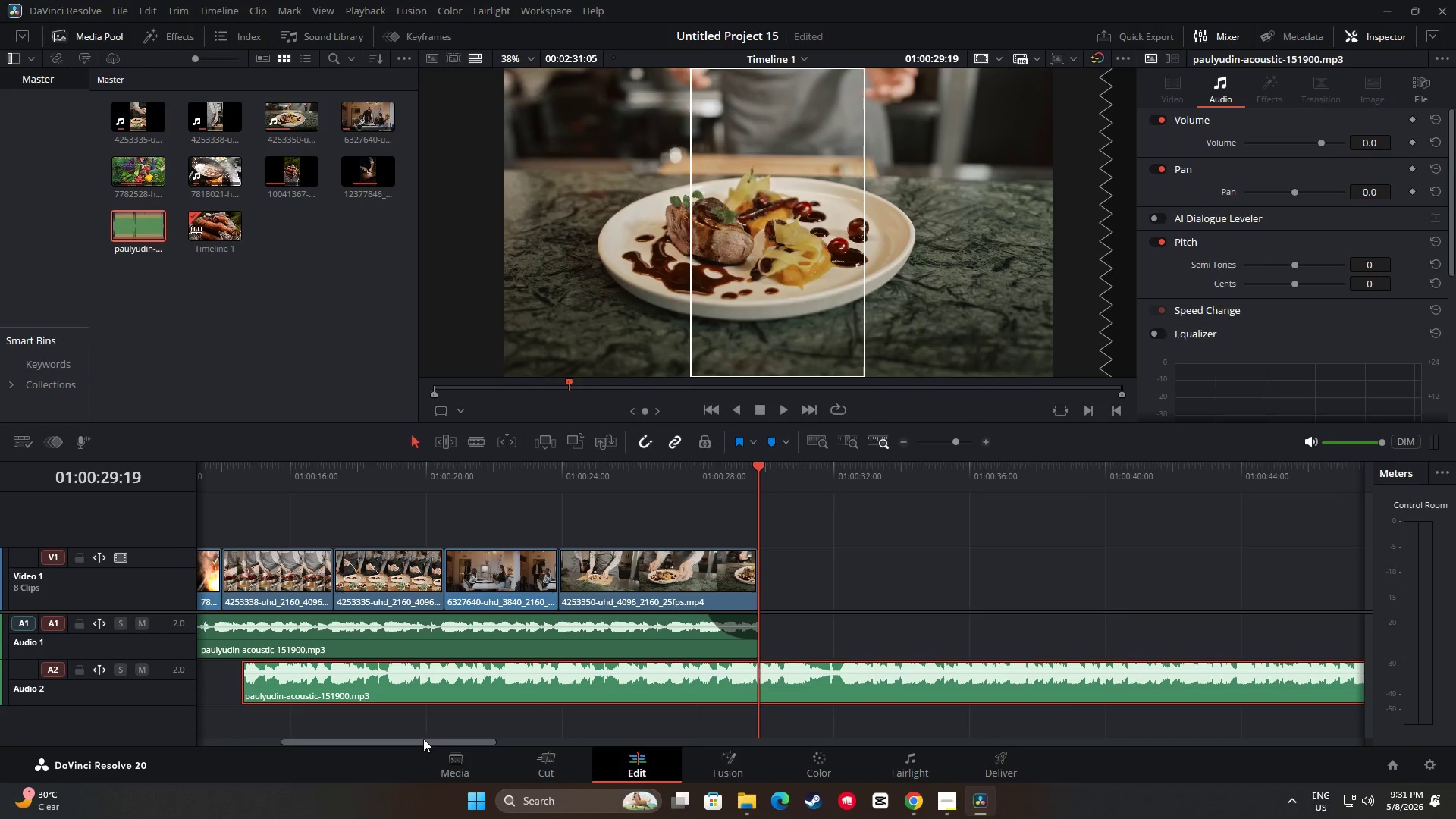 
left_click_drag(start_coordinate=[425, 739], to_coordinate=[1125, 737])
 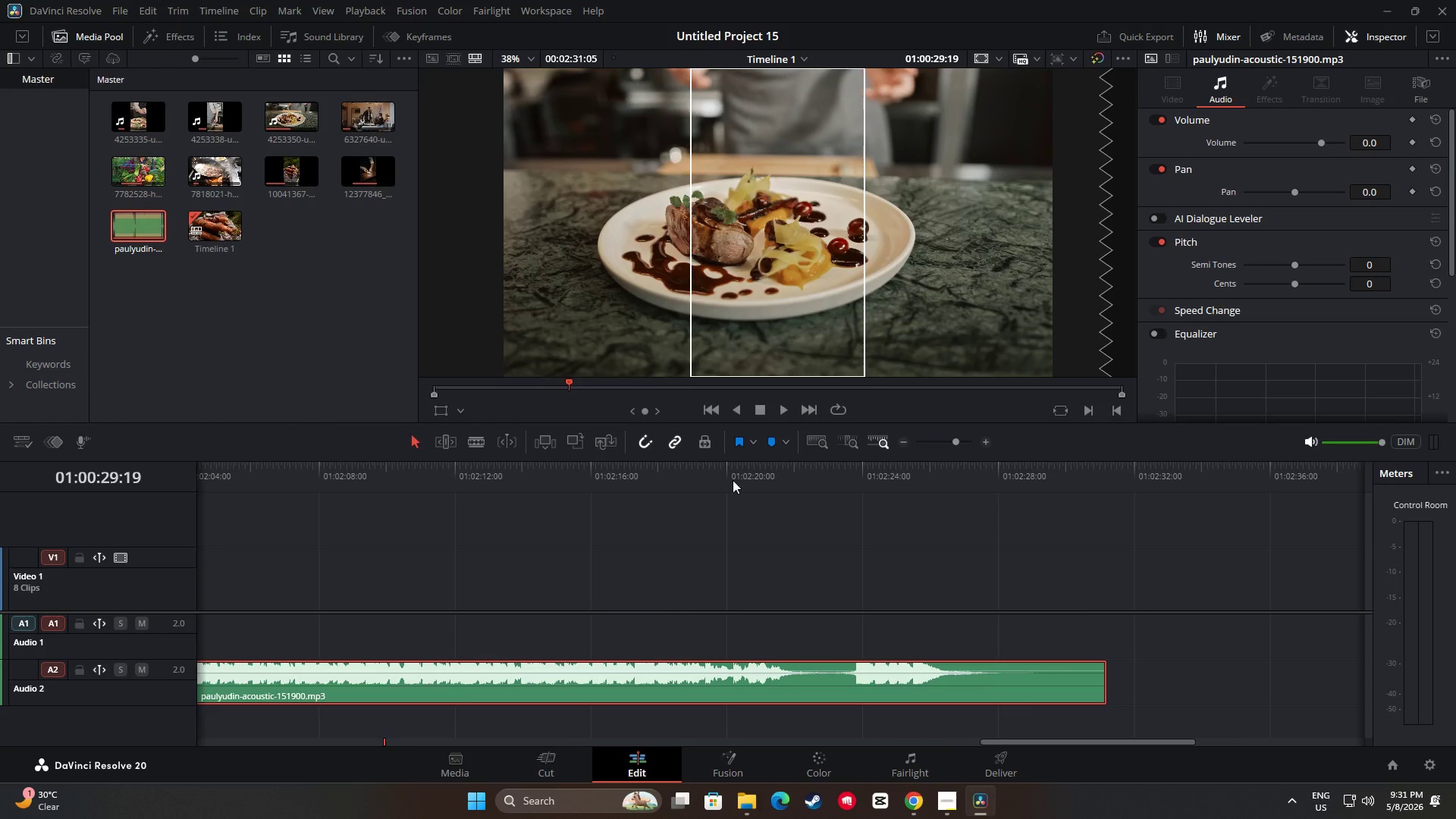 
left_click([768, 675])
 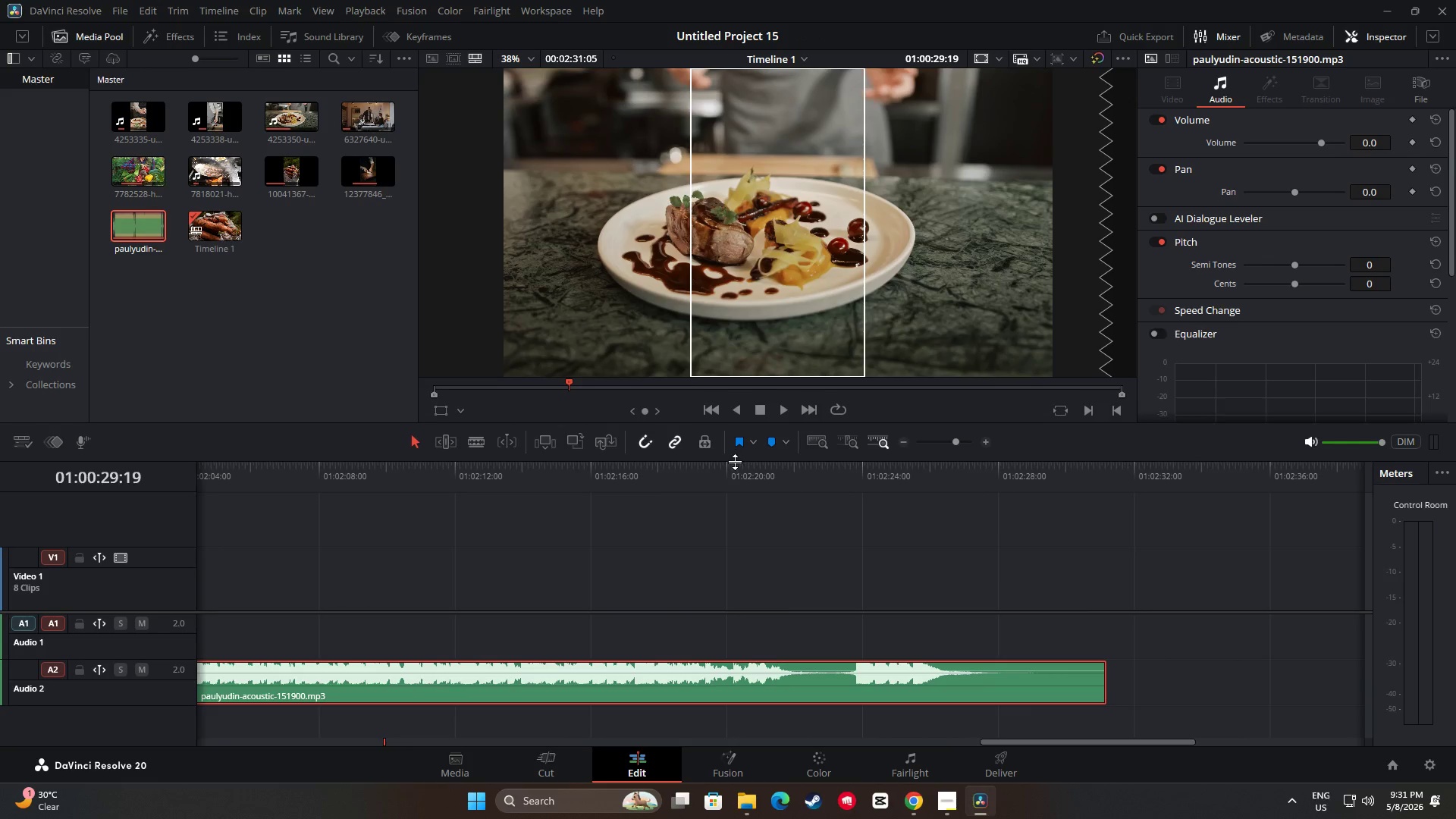 
triple_click([737, 473])
 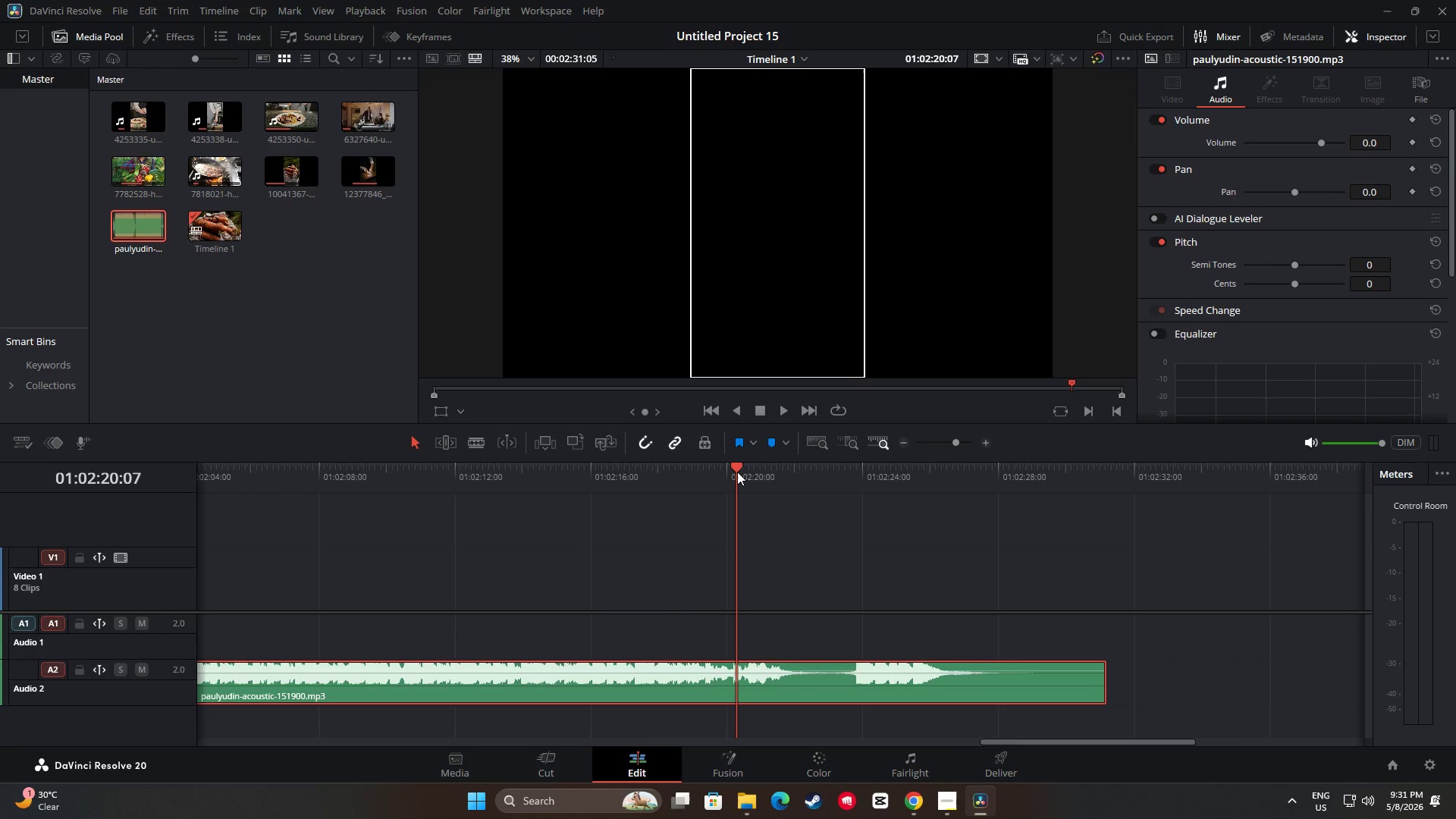 
key(Space)
 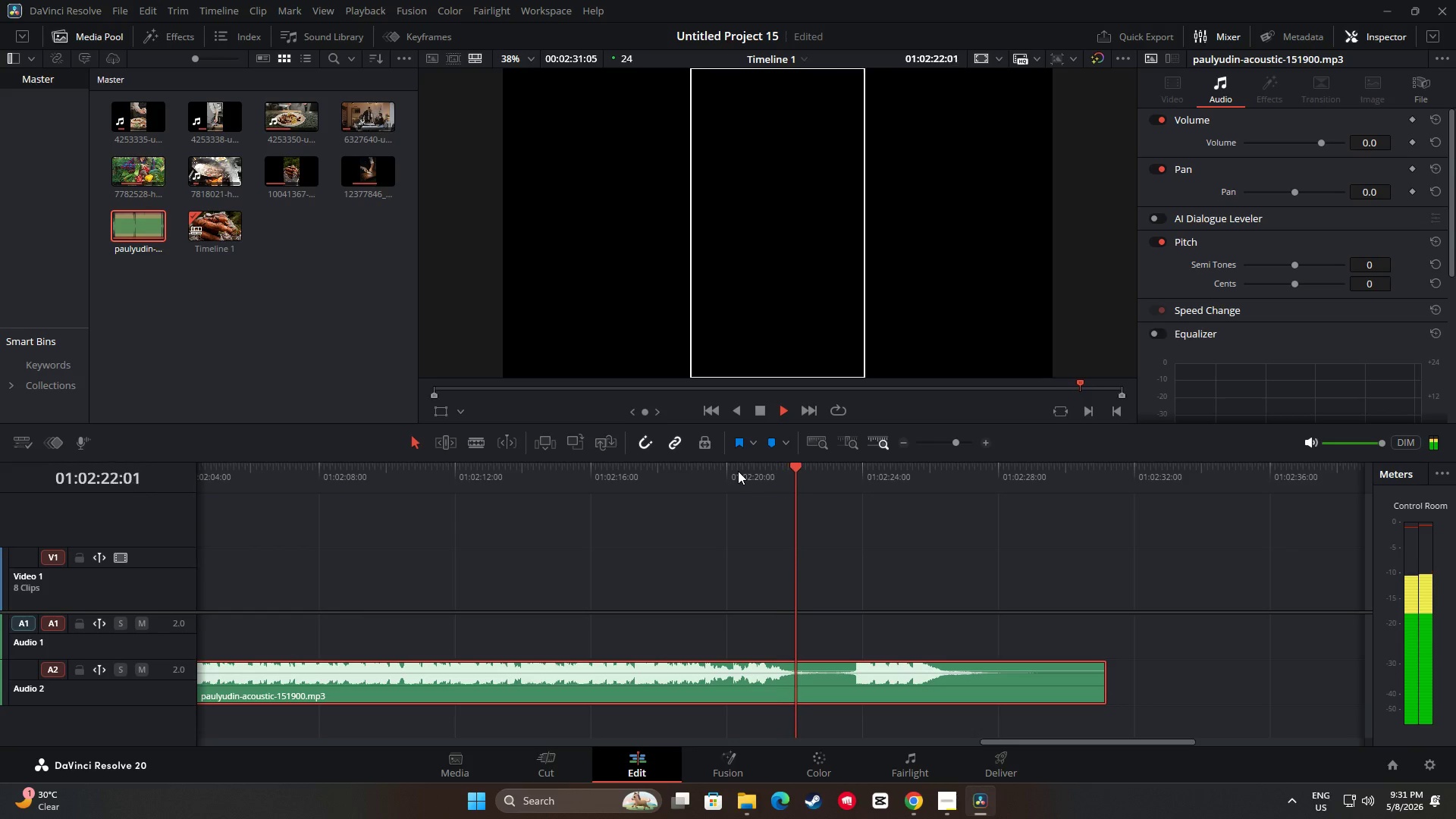 
key(Space)
 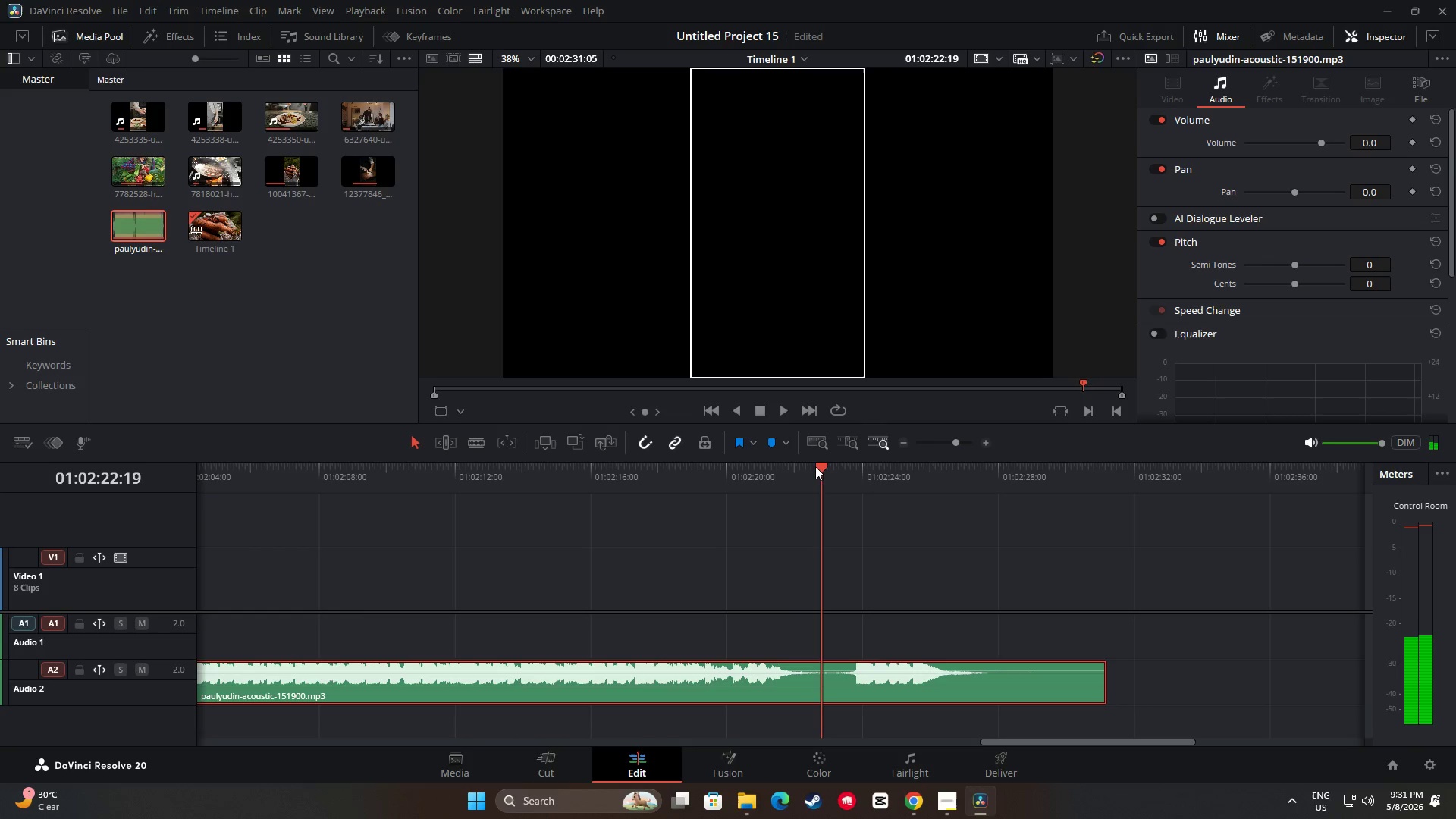 
left_click_drag(start_coordinate=[818, 466], to_coordinate=[686, 474])
 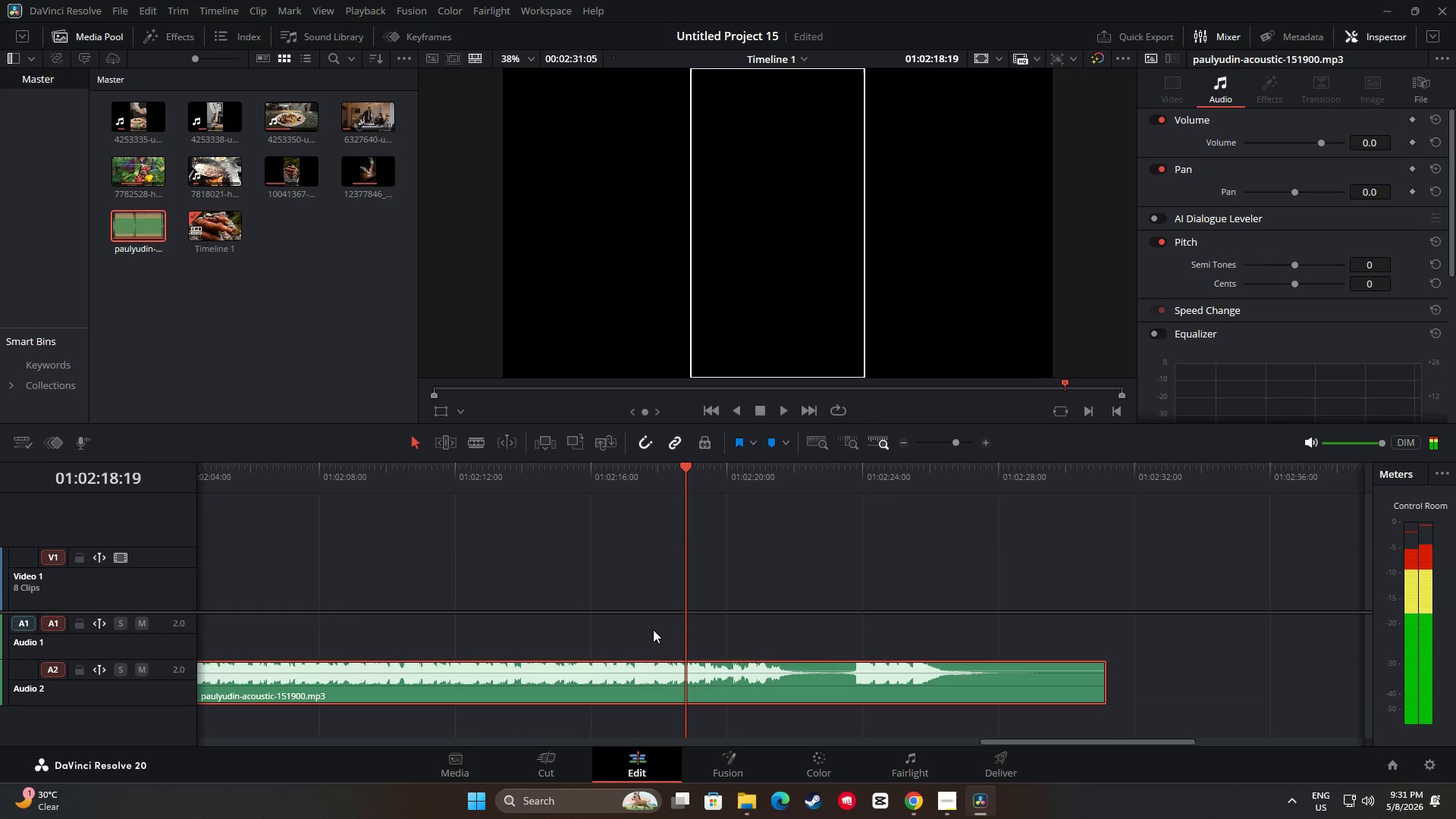 
left_click([652, 673])
 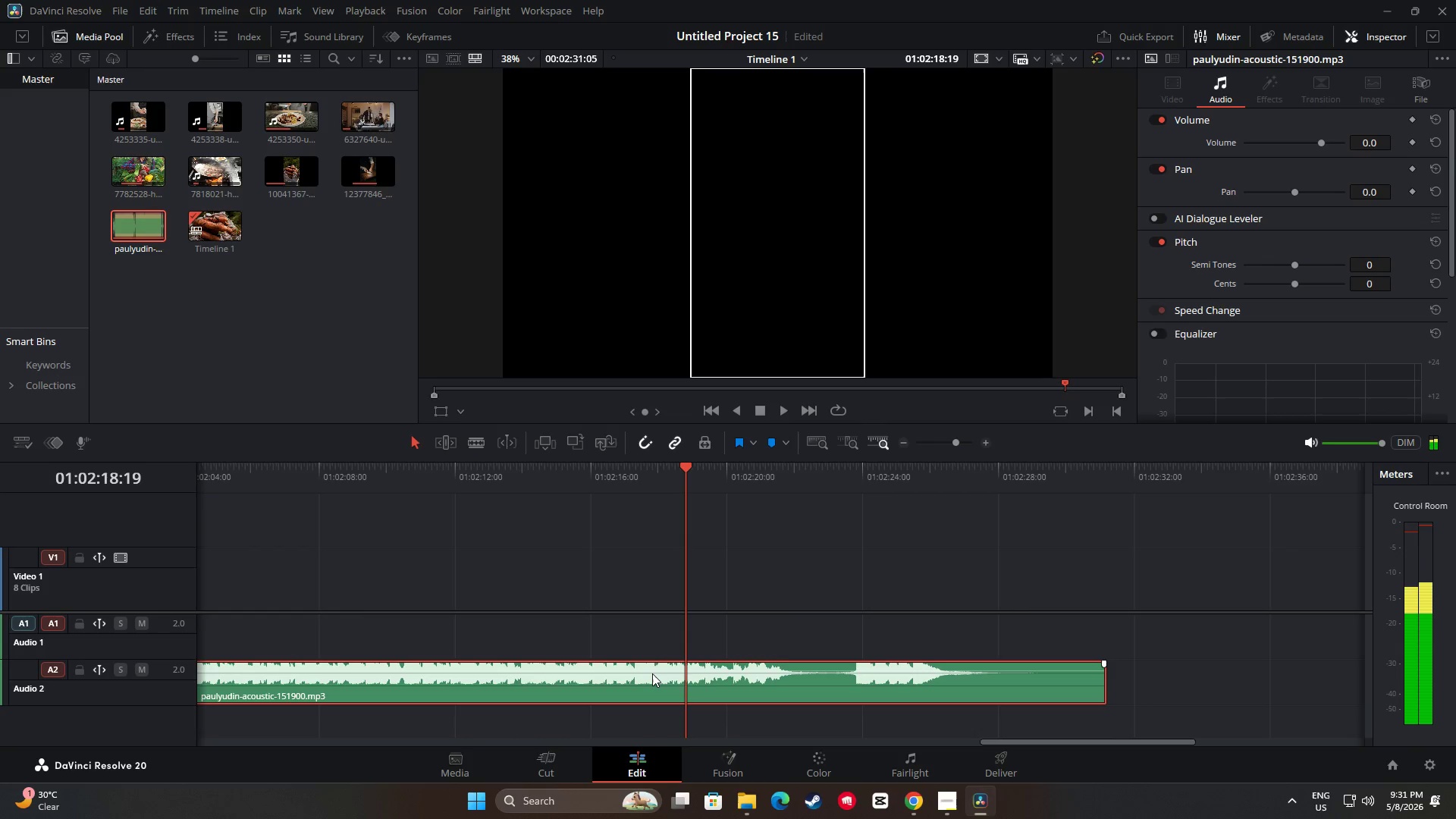 
key(Control+B)
 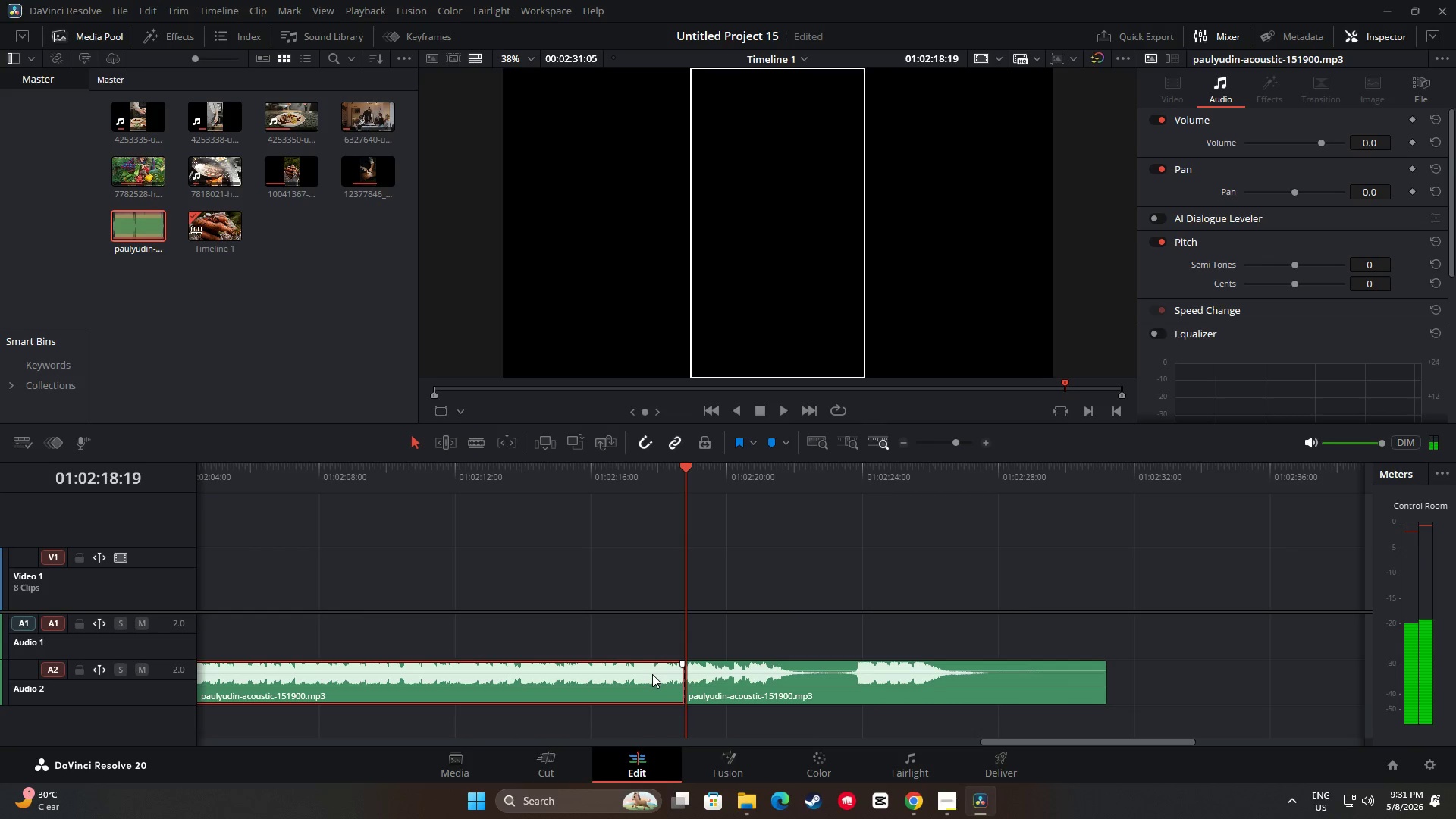 
left_click([649, 674])
 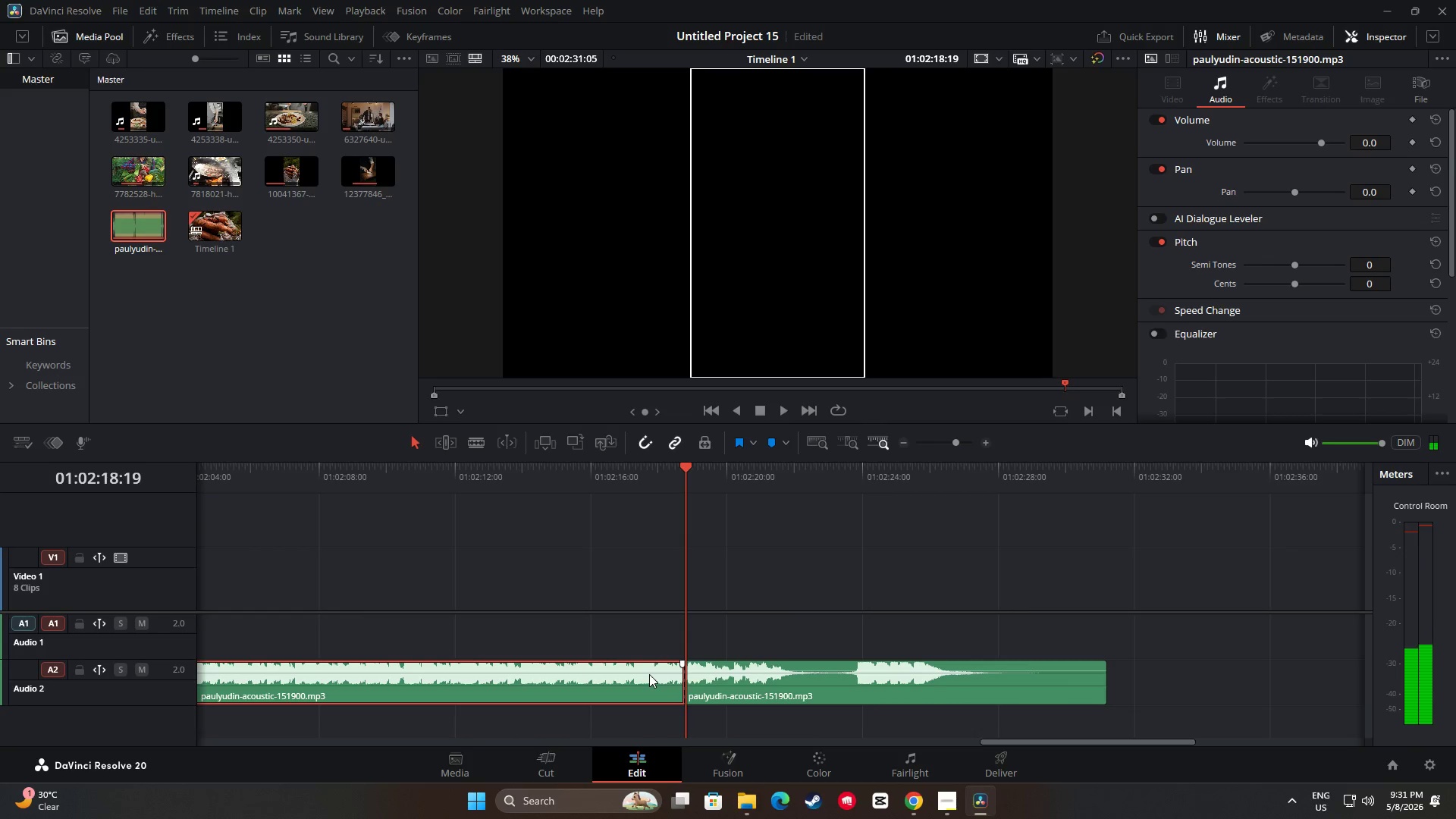 
key(Backspace)
 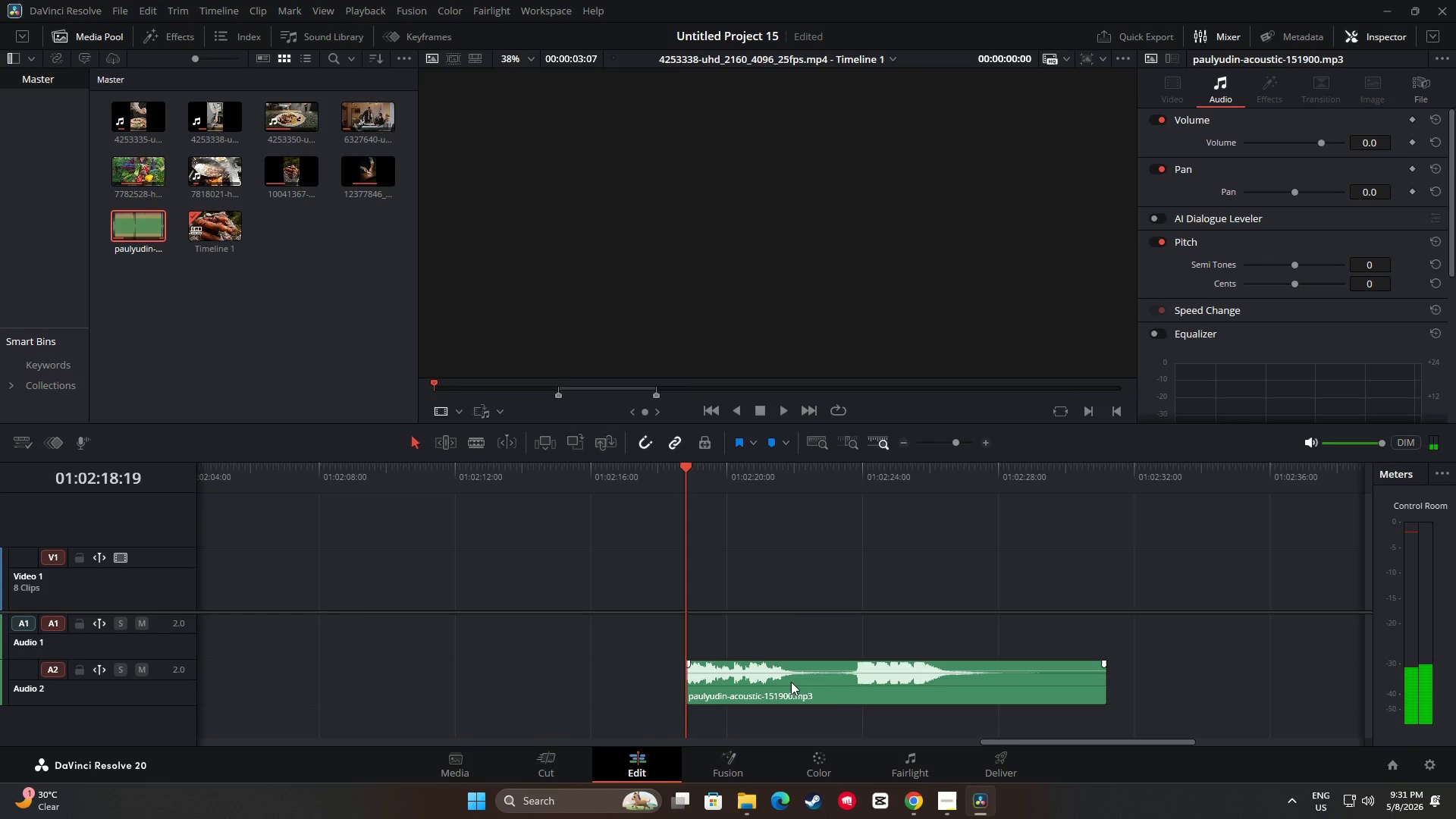 
left_click_drag(start_coordinate=[817, 681], to_coordinate=[968, 700])
 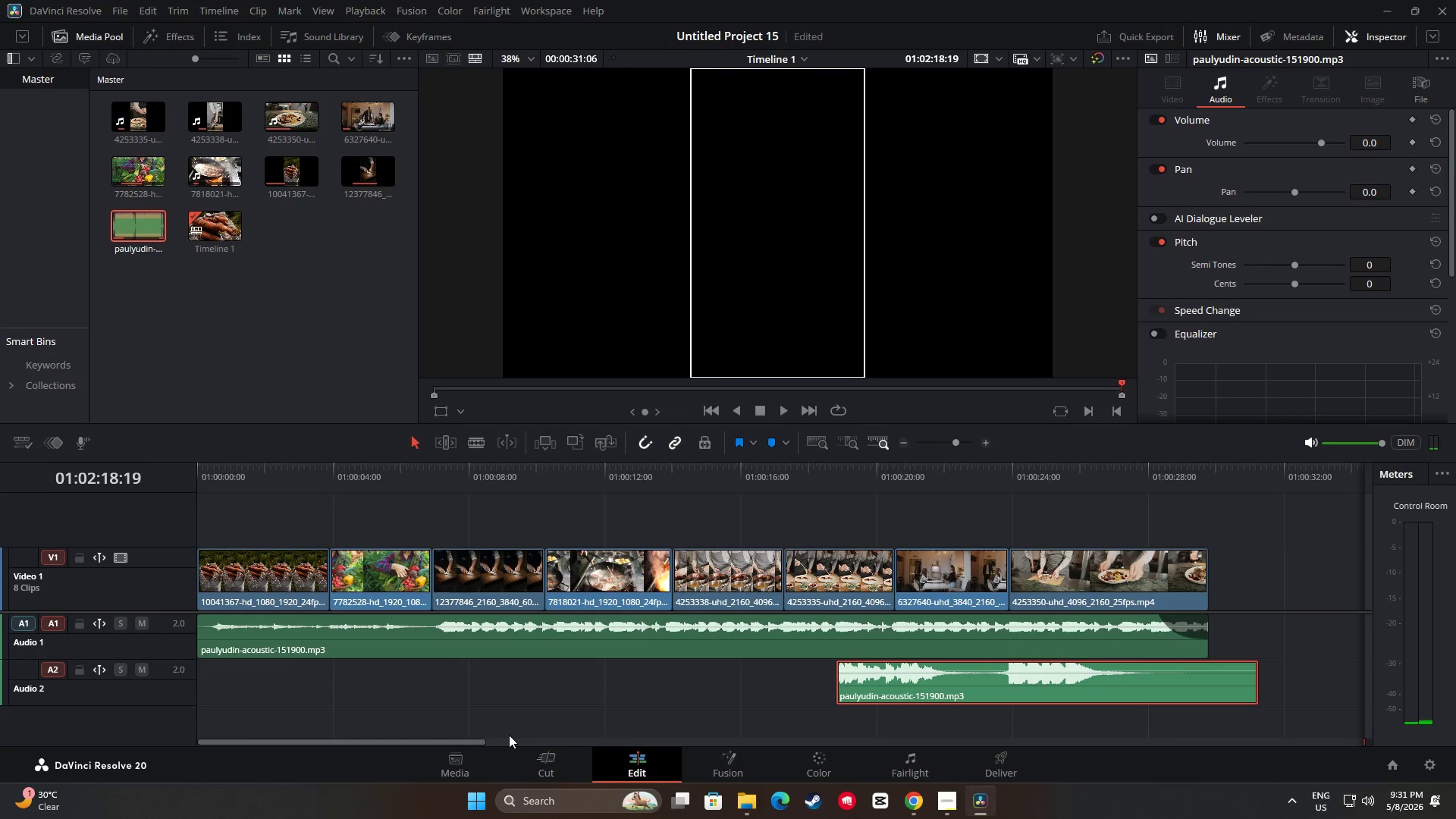 
left_click_drag(start_coordinate=[470, 742], to_coordinate=[566, 734])
 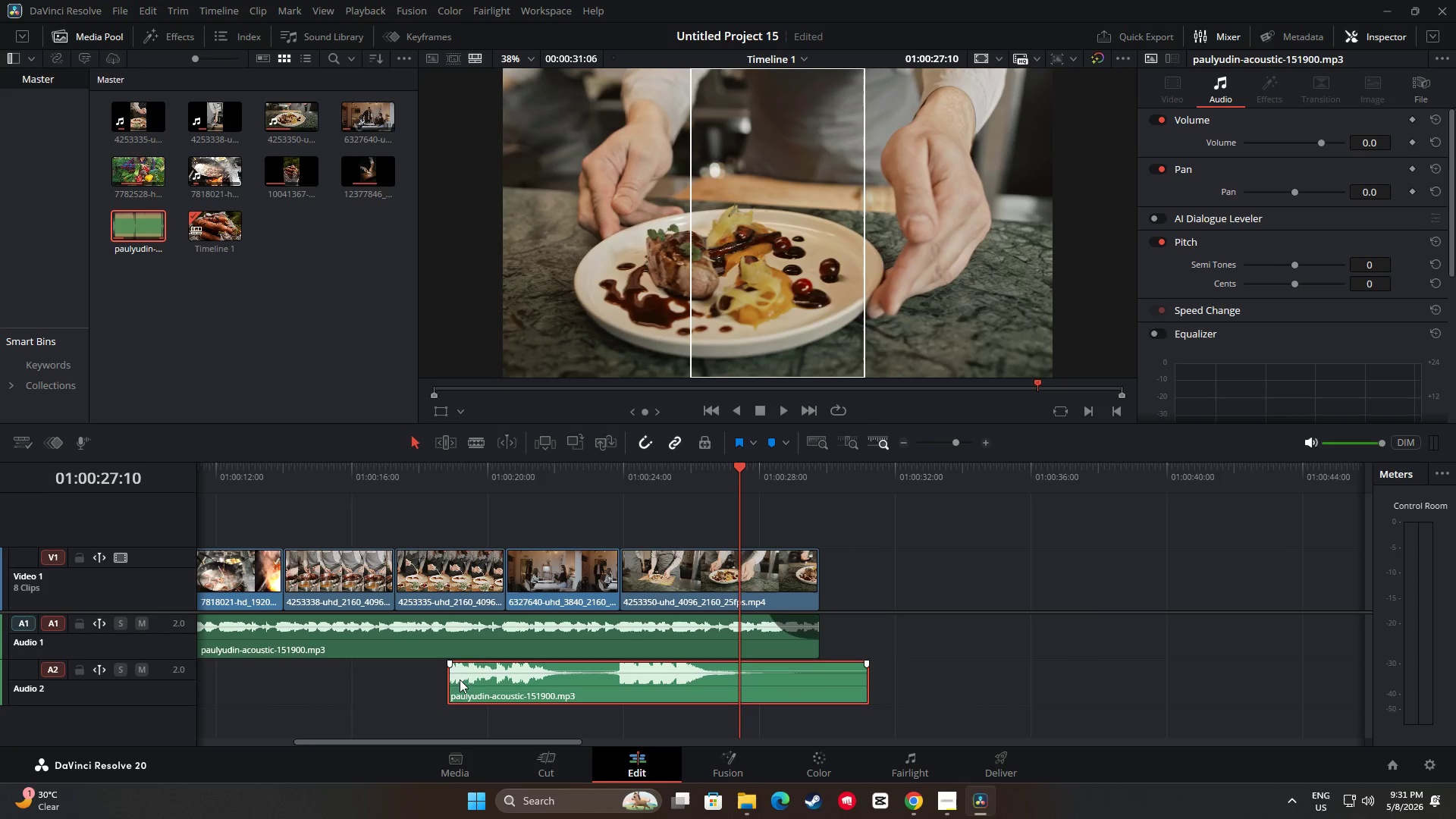 
left_click_drag(start_coordinate=[536, 679], to_coordinate=[575, 681])
 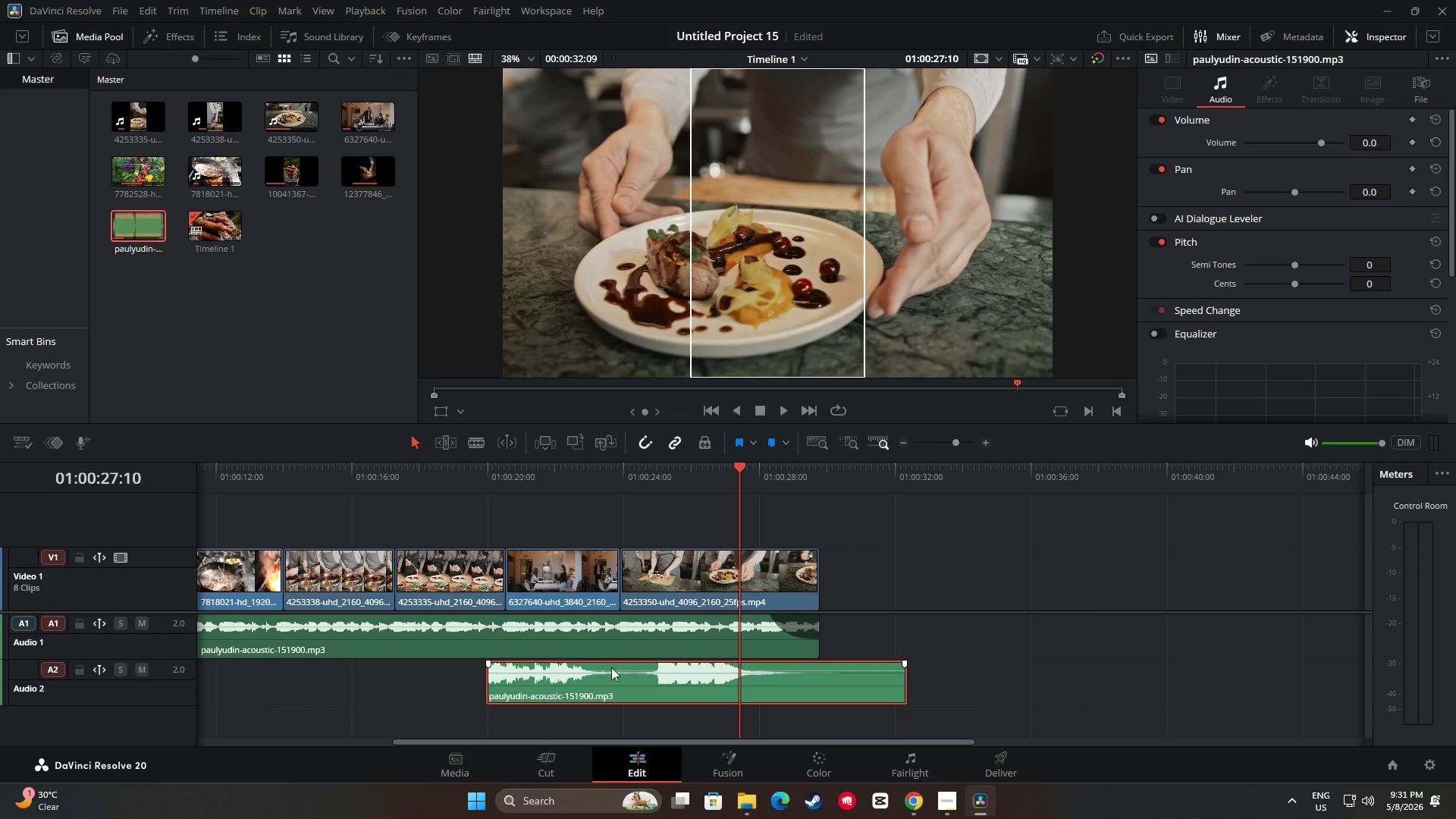 
double_click([629, 624])
 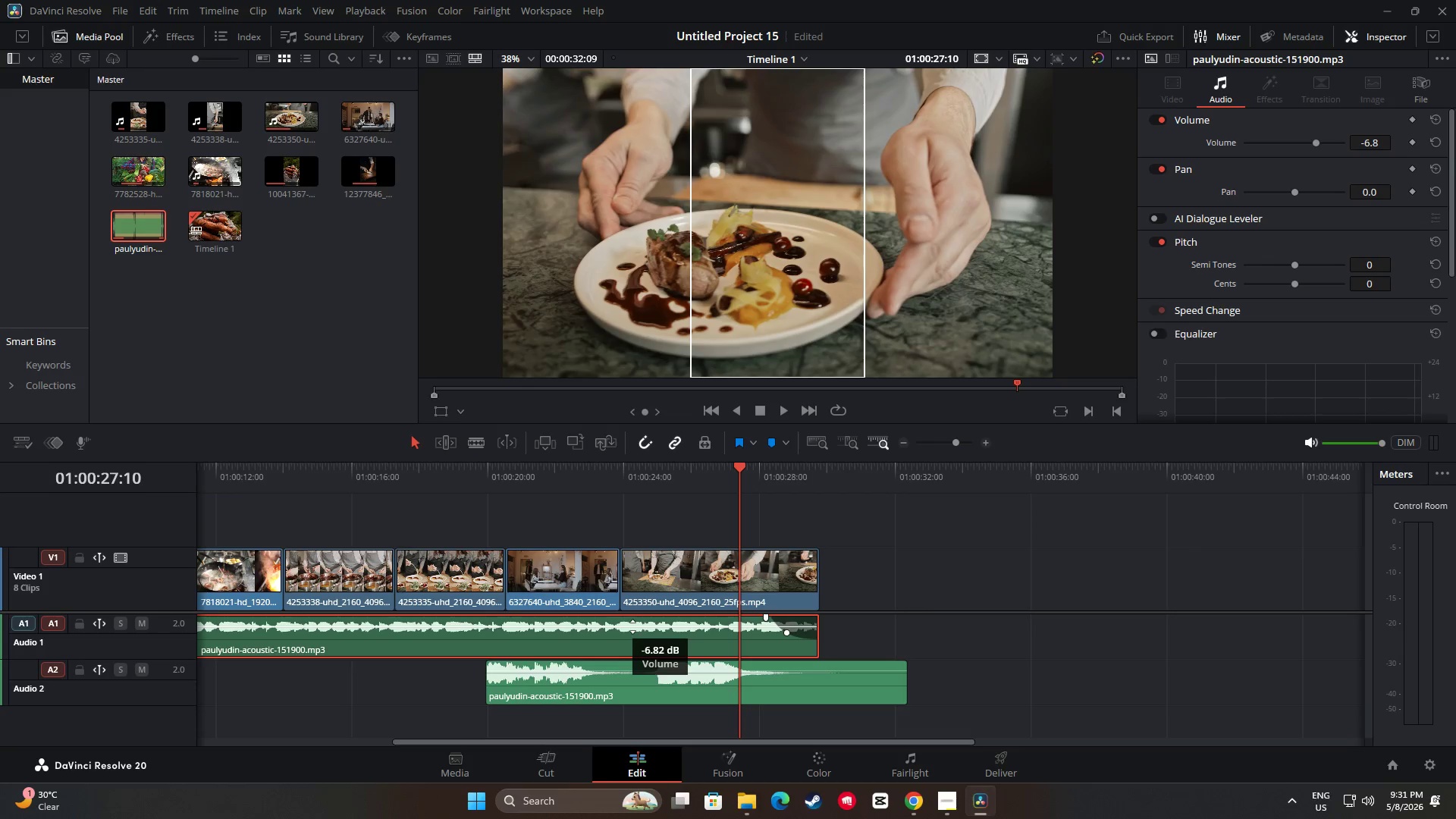 
left_click([632, 626])
 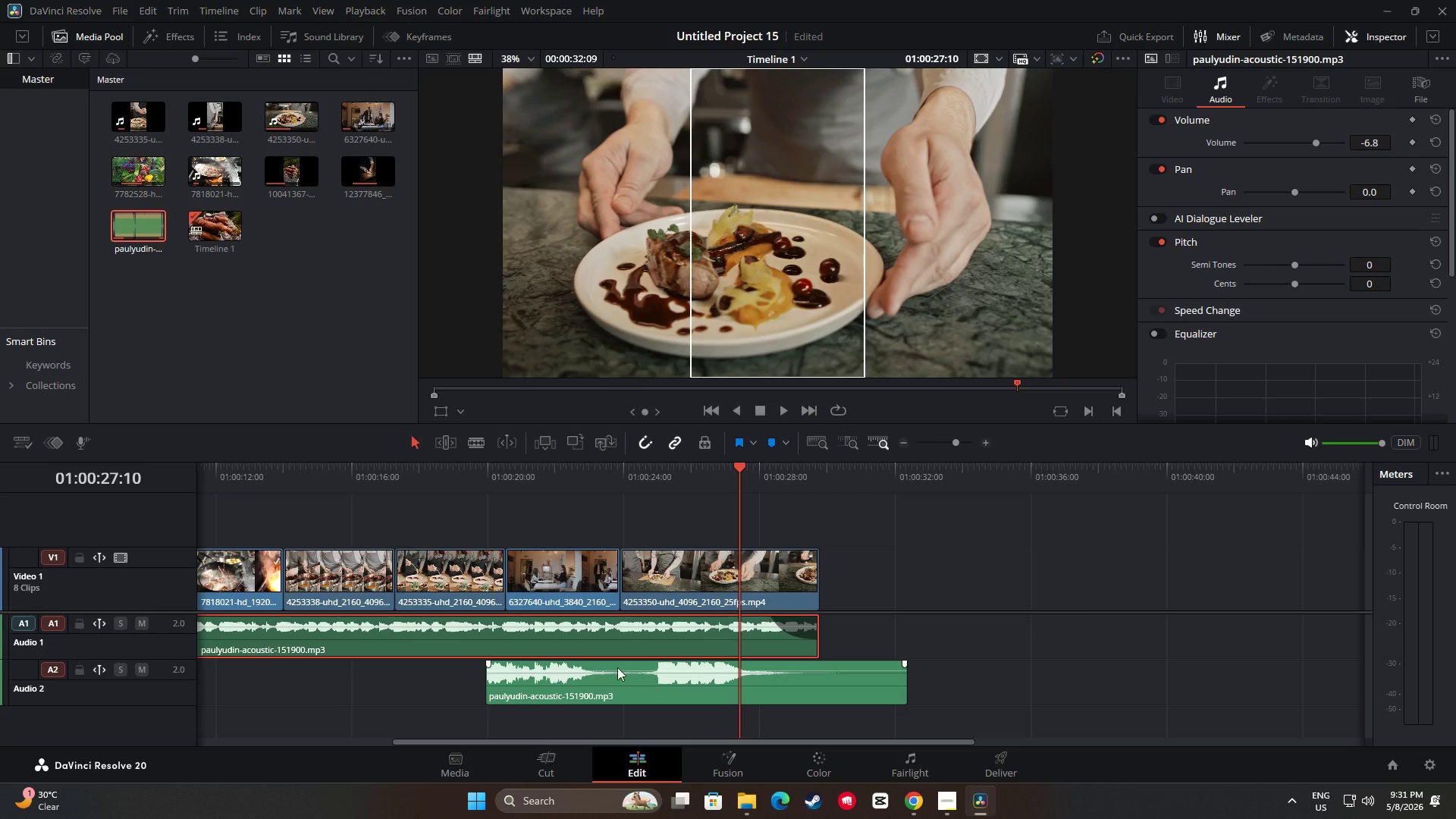 
left_click([612, 676])
 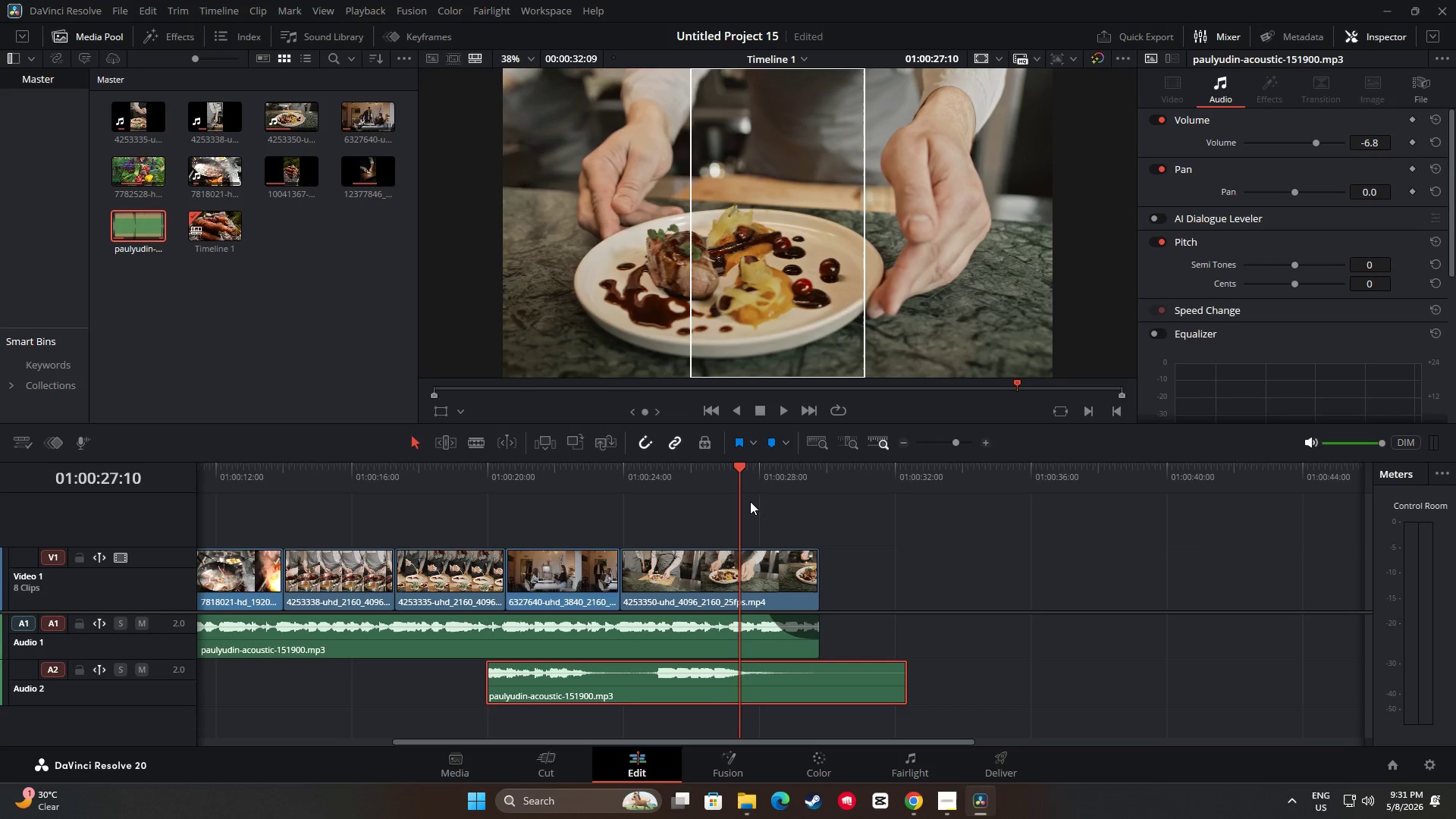 
left_click_drag(start_coordinate=[579, 681], to_coordinate=[727, 681])
 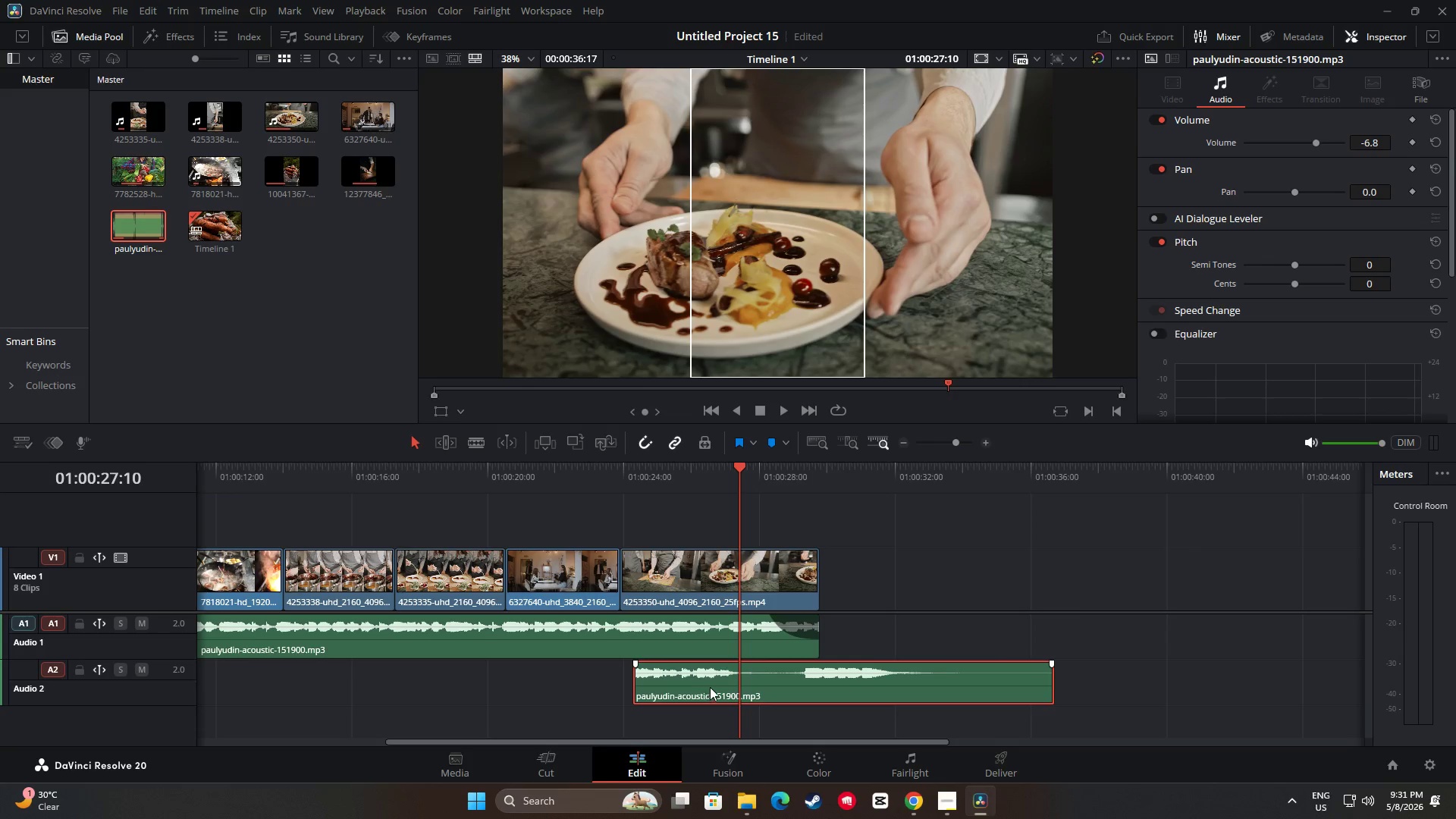 
left_click_drag(start_coordinate=[688, 687], to_coordinate=[699, 686])
 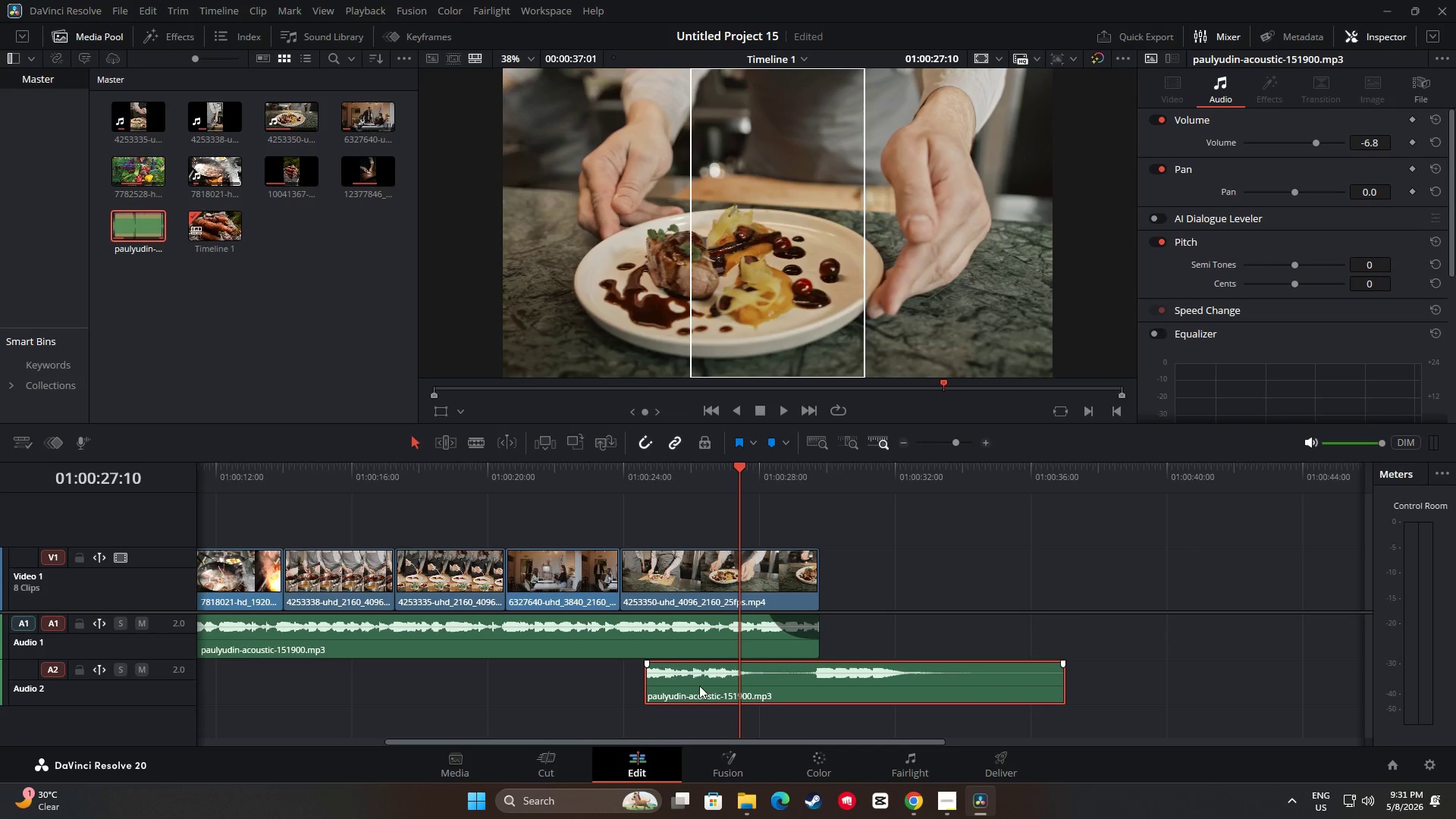 
left_click_drag(start_coordinate=[685, 684], to_coordinate=[682, 646])
 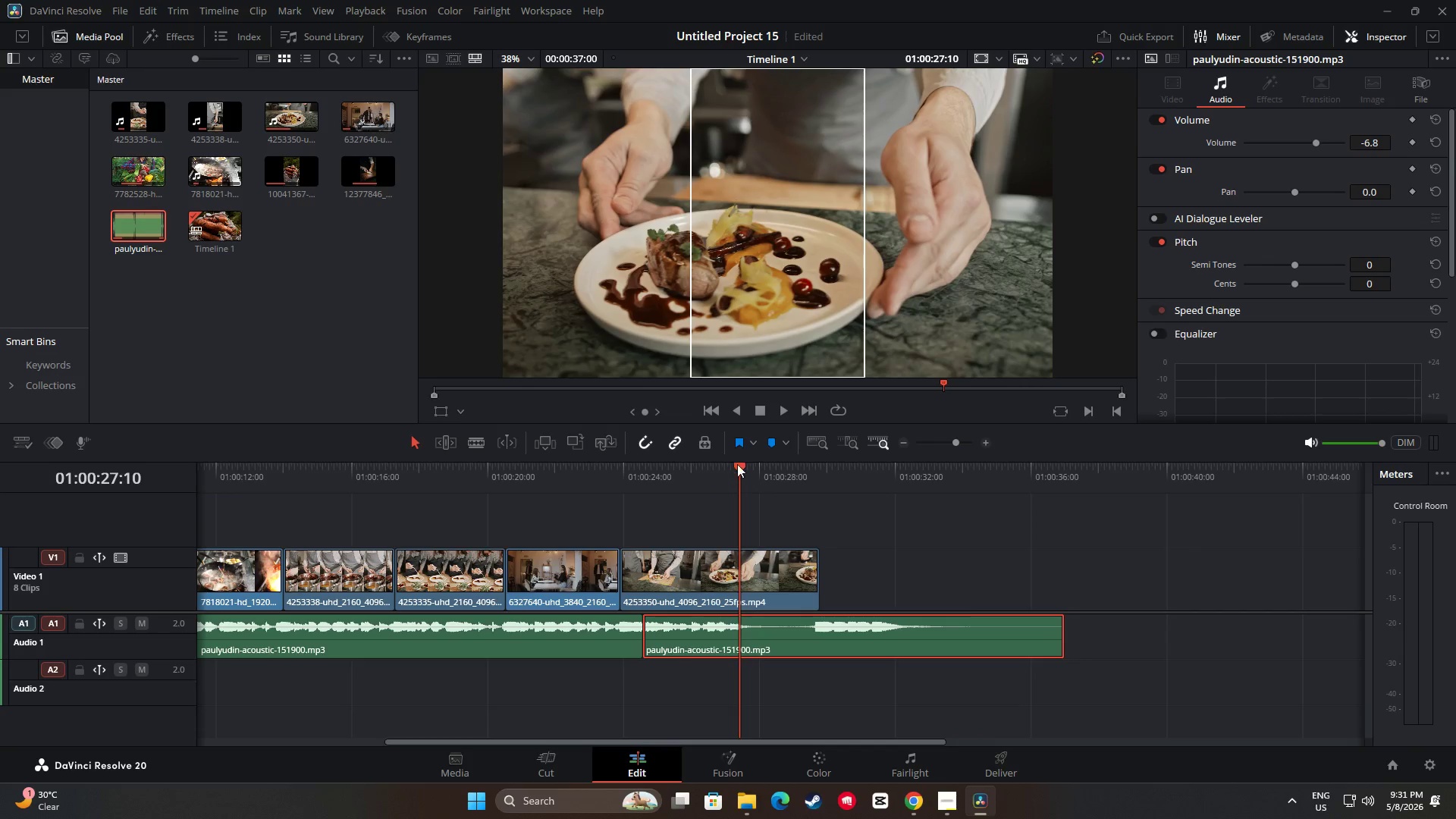 
left_click_drag(start_coordinate=[737, 464], to_coordinate=[579, 478])
 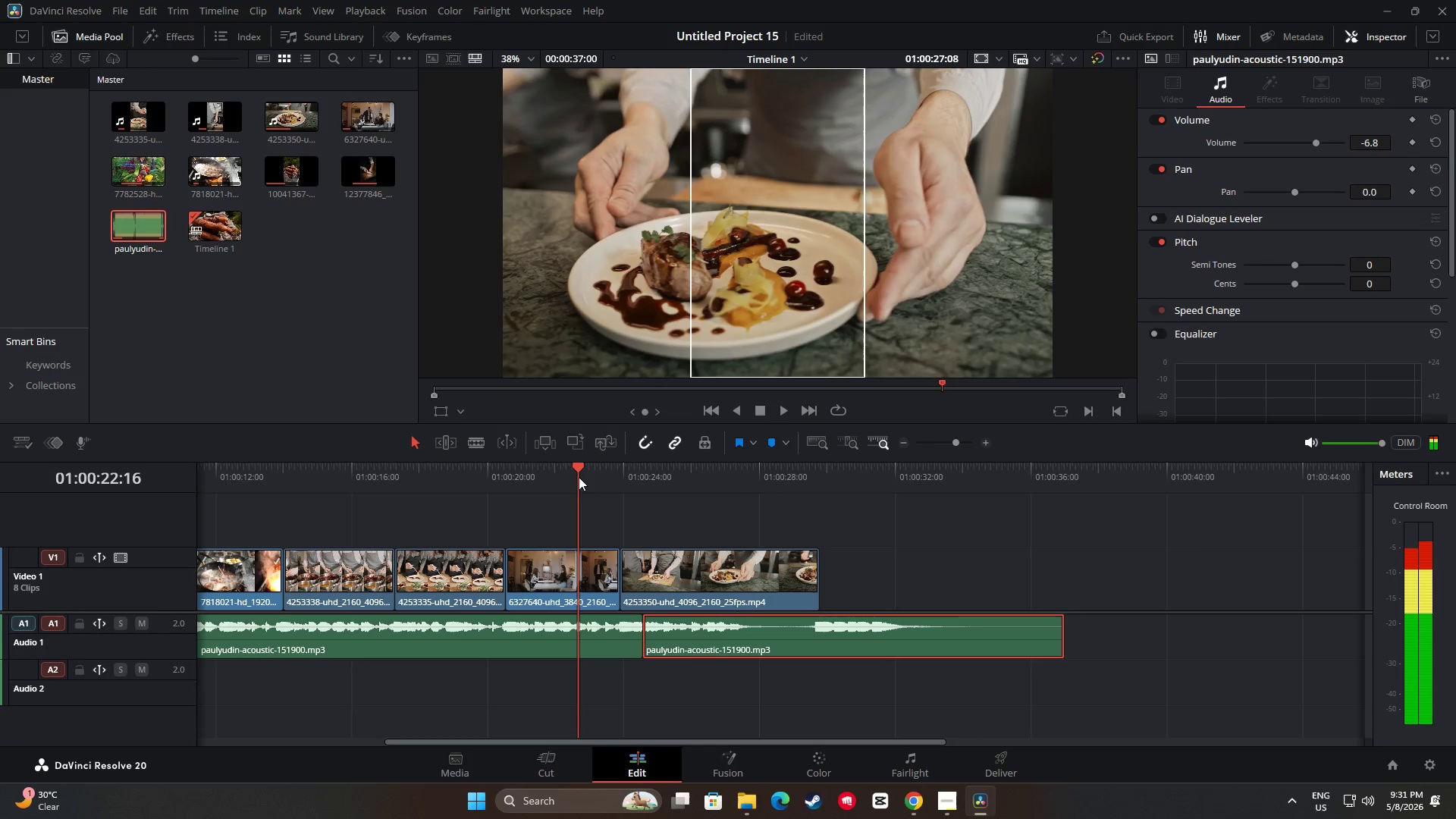 
key(Space)
 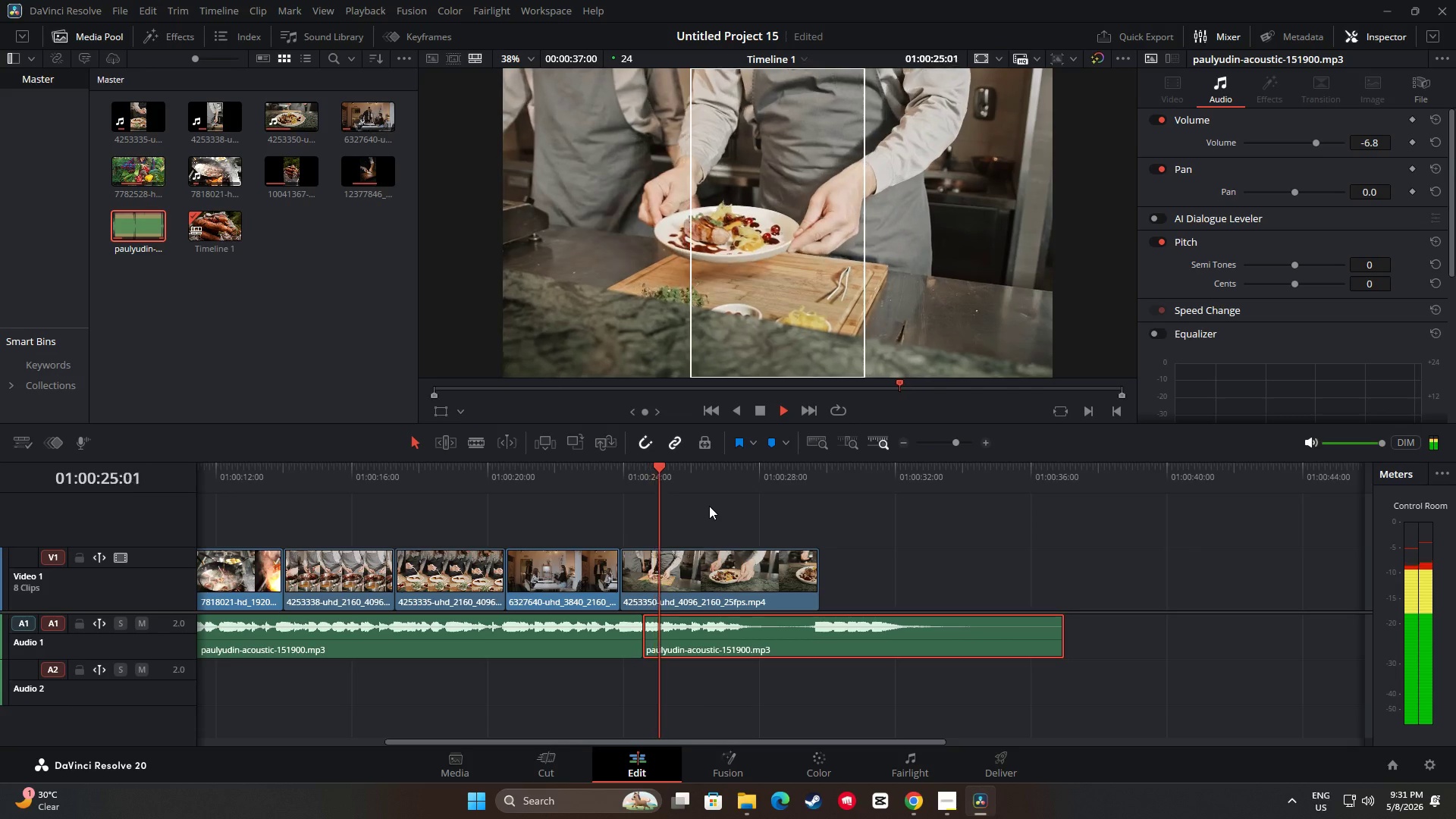 
key(Space)
 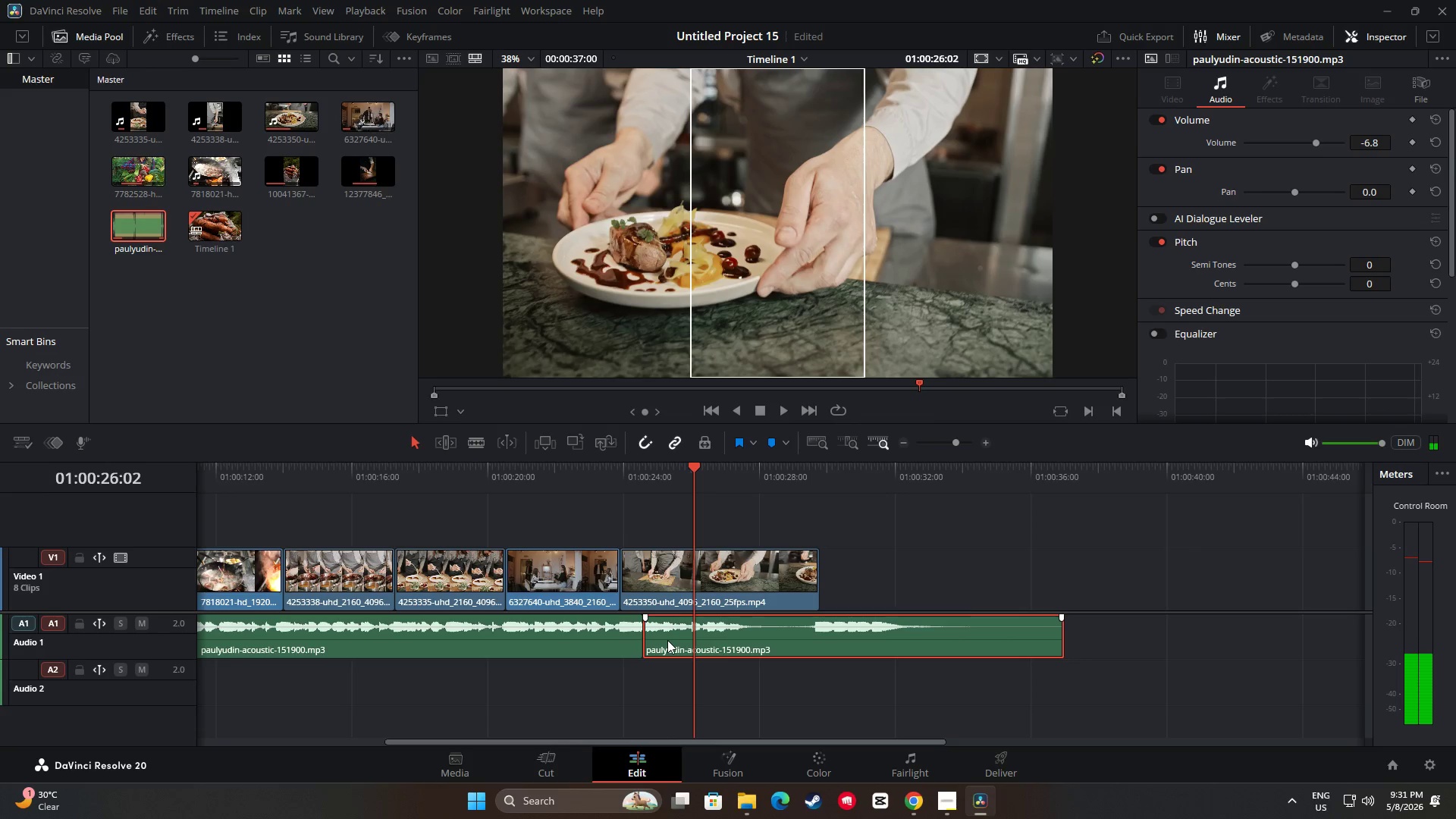 
left_click_drag(start_coordinate=[739, 635], to_coordinate=[851, 637])
 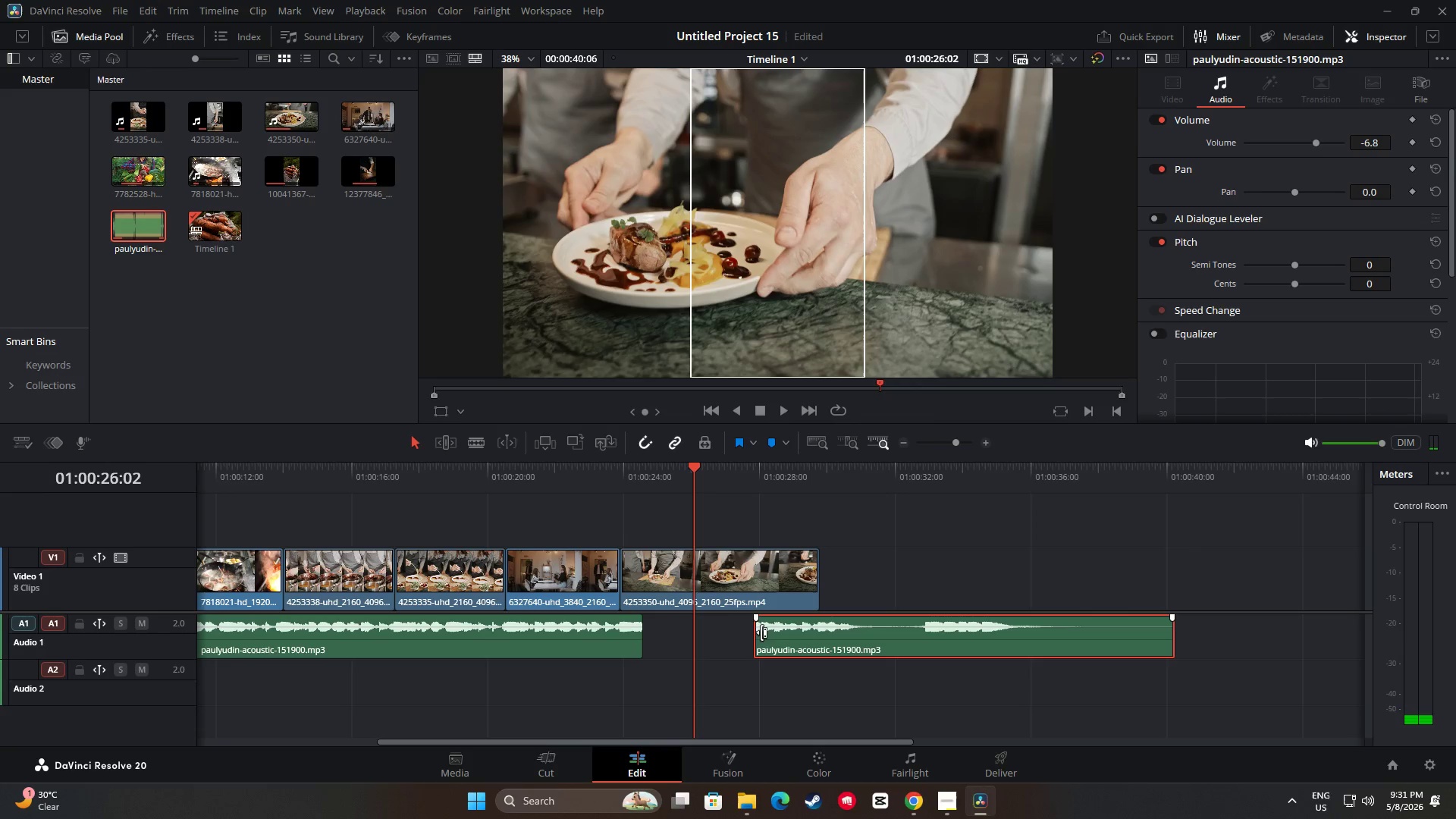 
left_click_drag(start_coordinate=[874, 634], to_coordinate=[773, 637])
 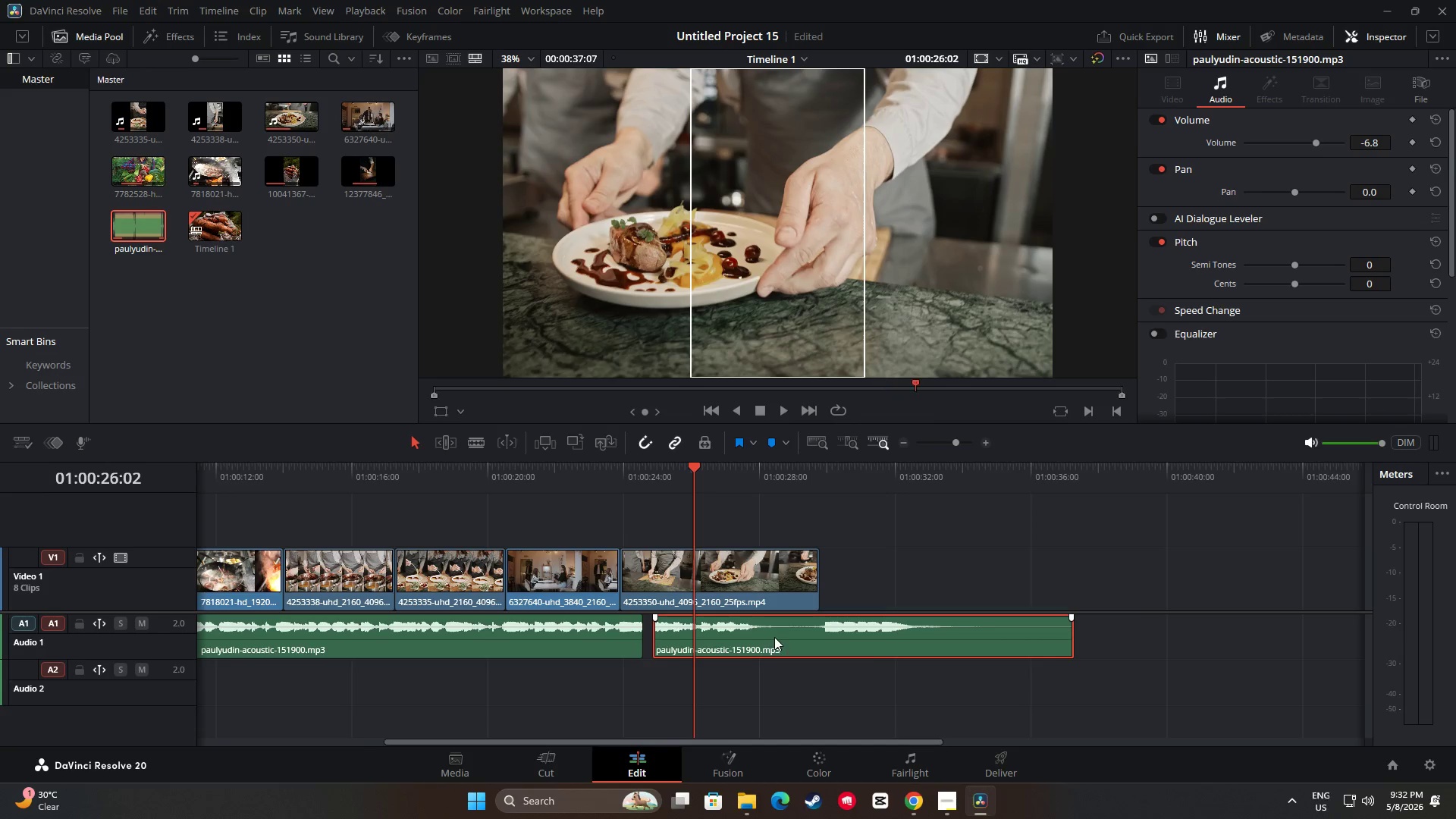 
key(Space)
 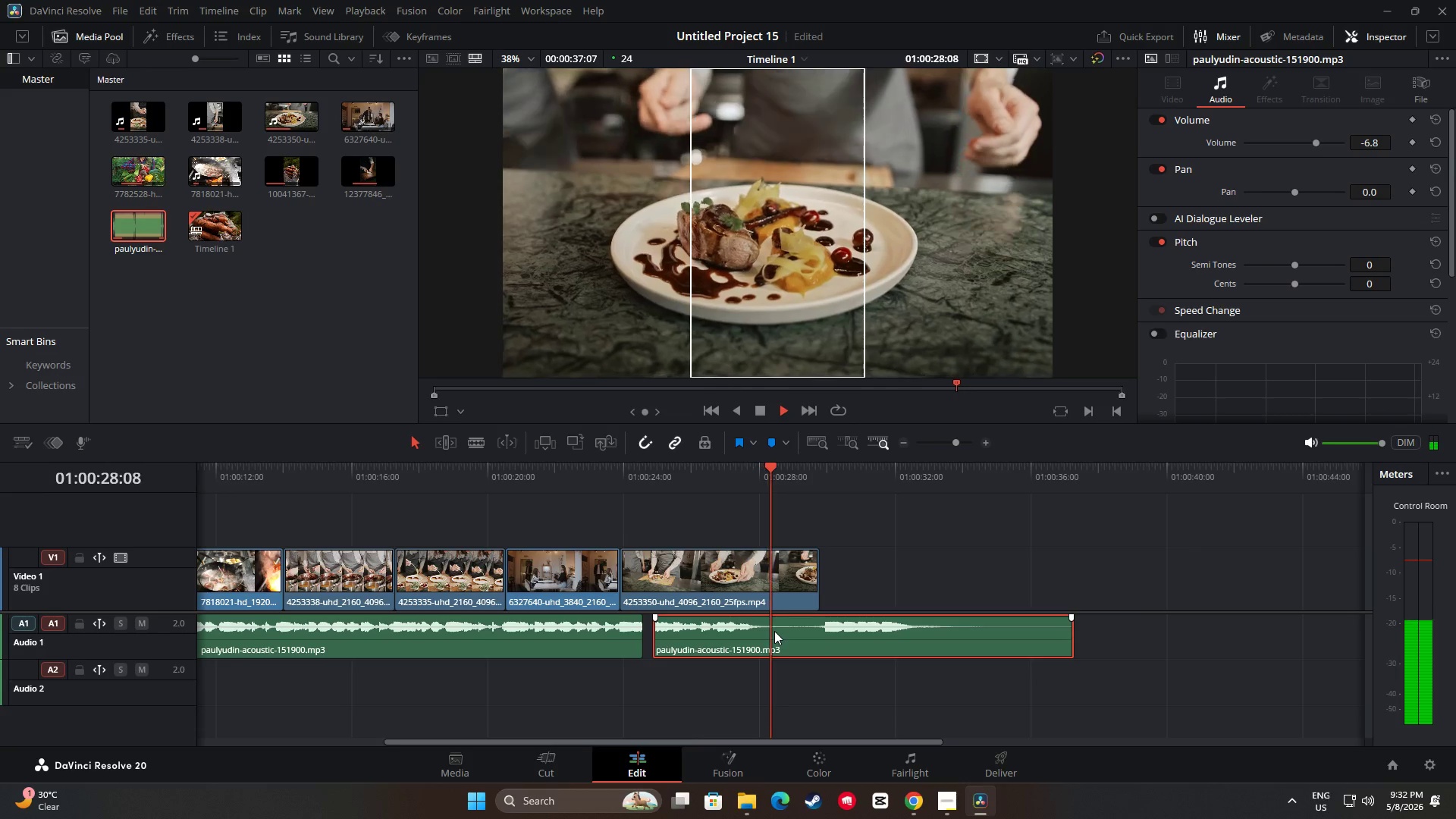 
key(Space)
 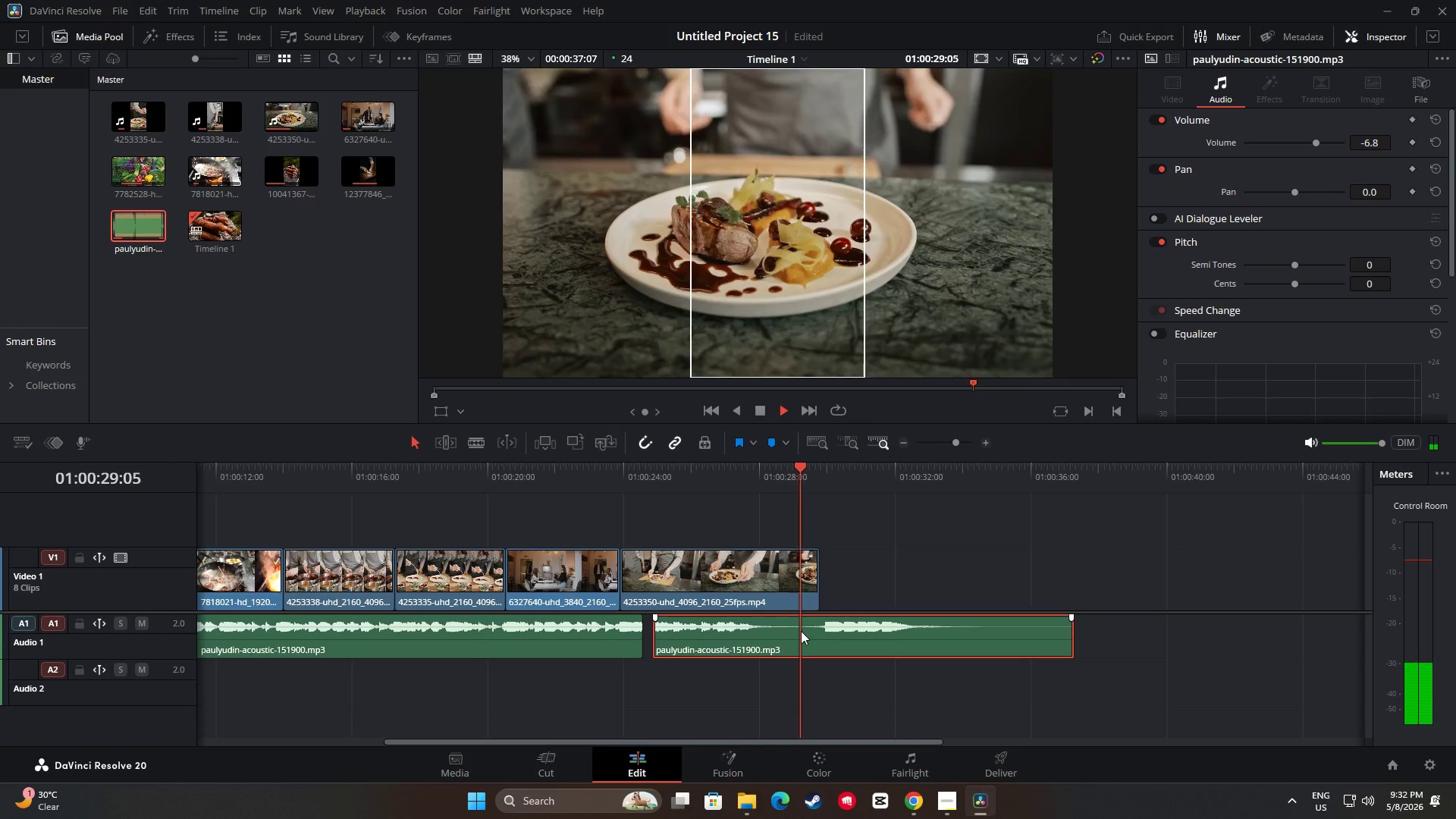 
left_click_drag(start_coordinate=[803, 631], to_coordinate=[792, 631])
 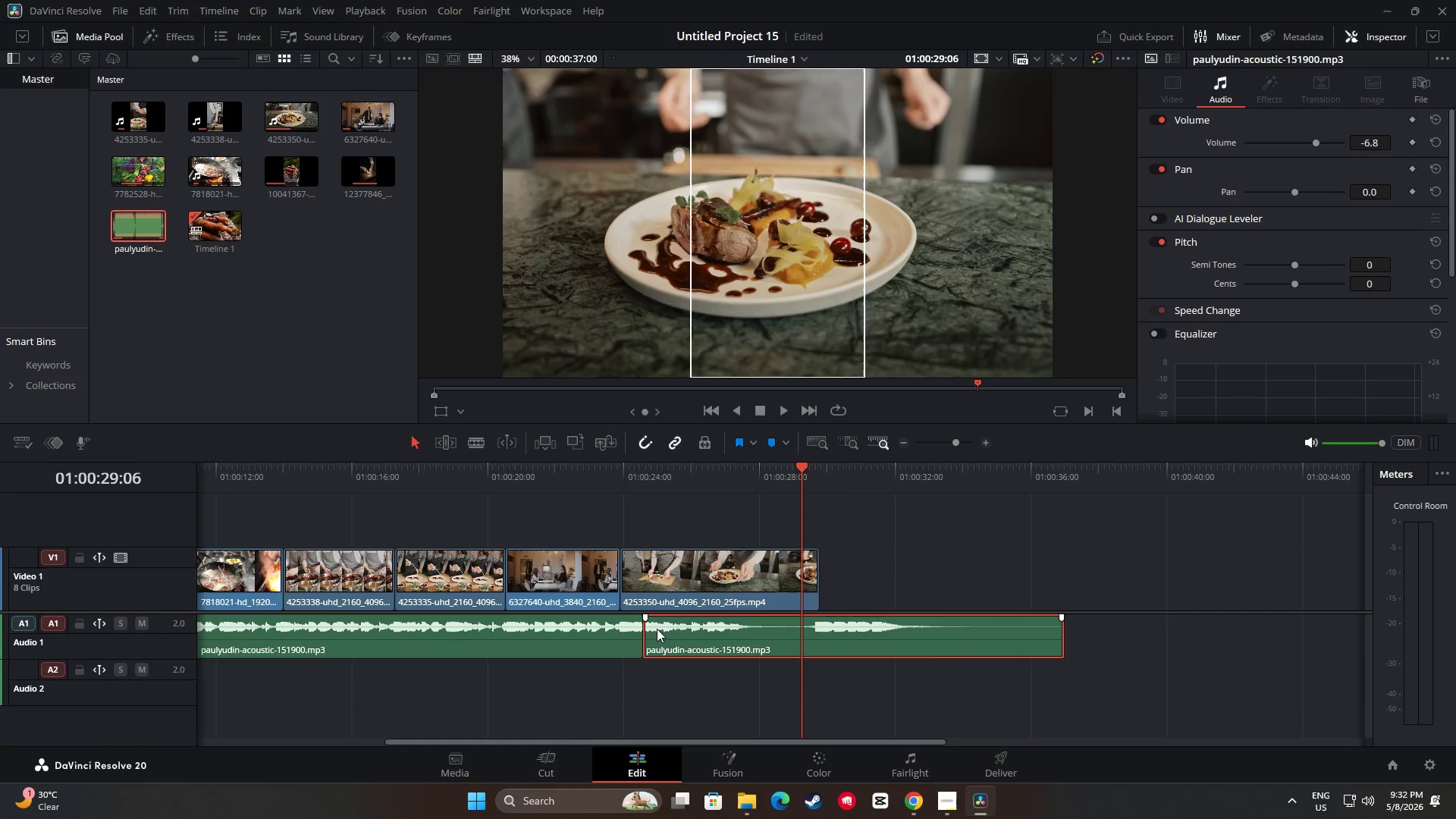 
left_click_drag(start_coordinate=[649, 629], to_coordinate=[644, 629])
 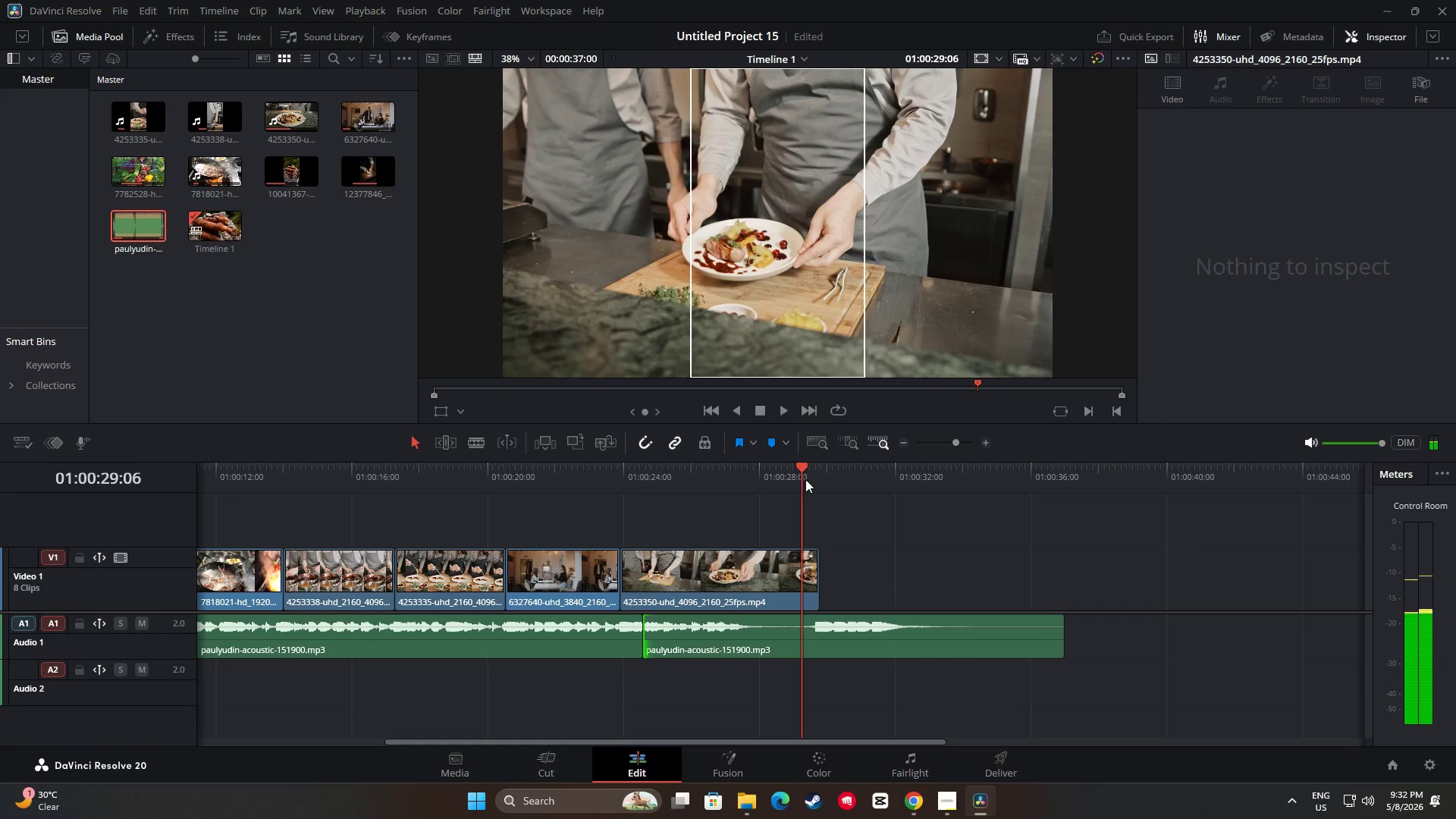 
left_click_drag(start_coordinate=[802, 472], to_coordinate=[561, 485])
 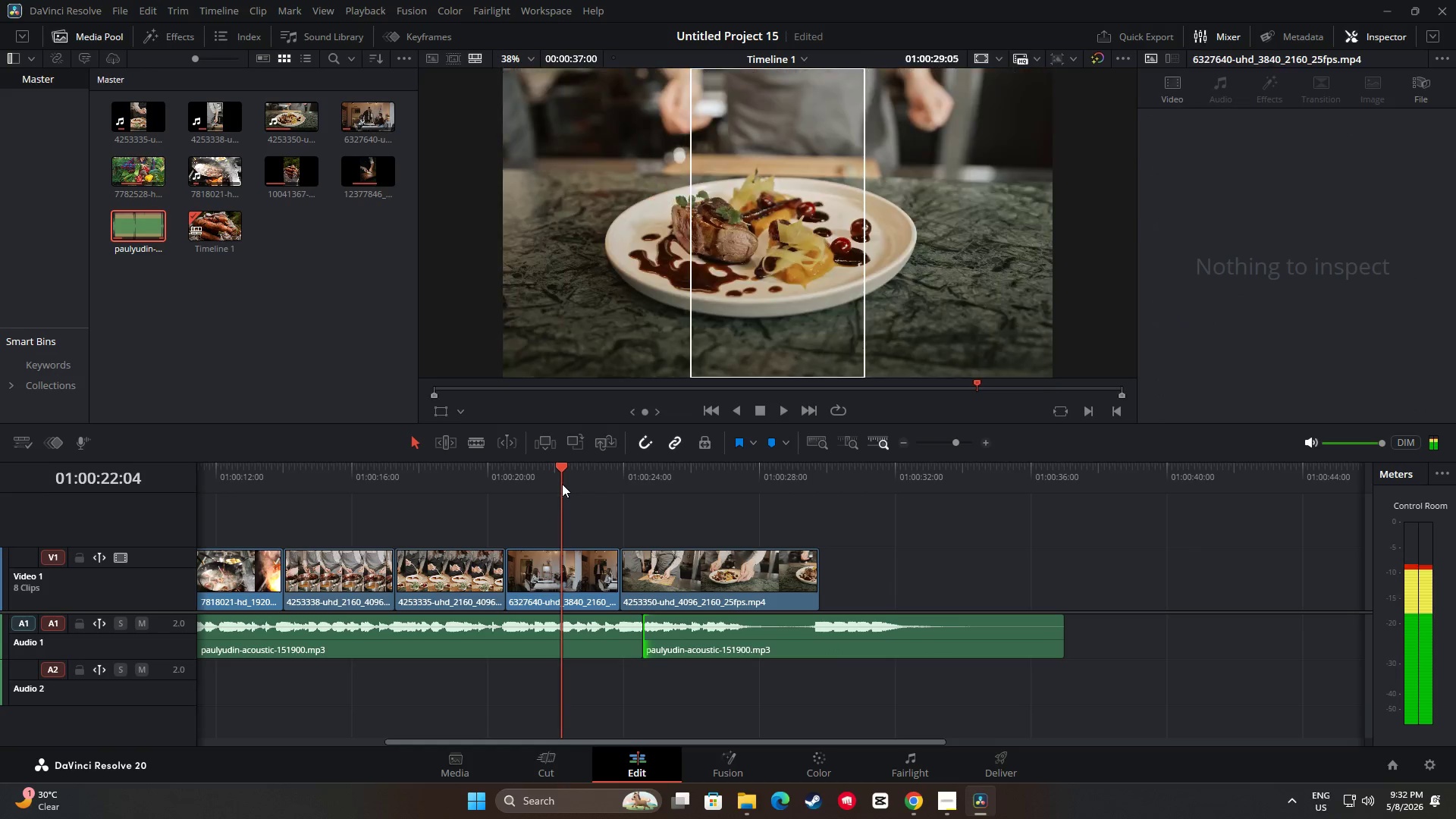 
key(Space)
 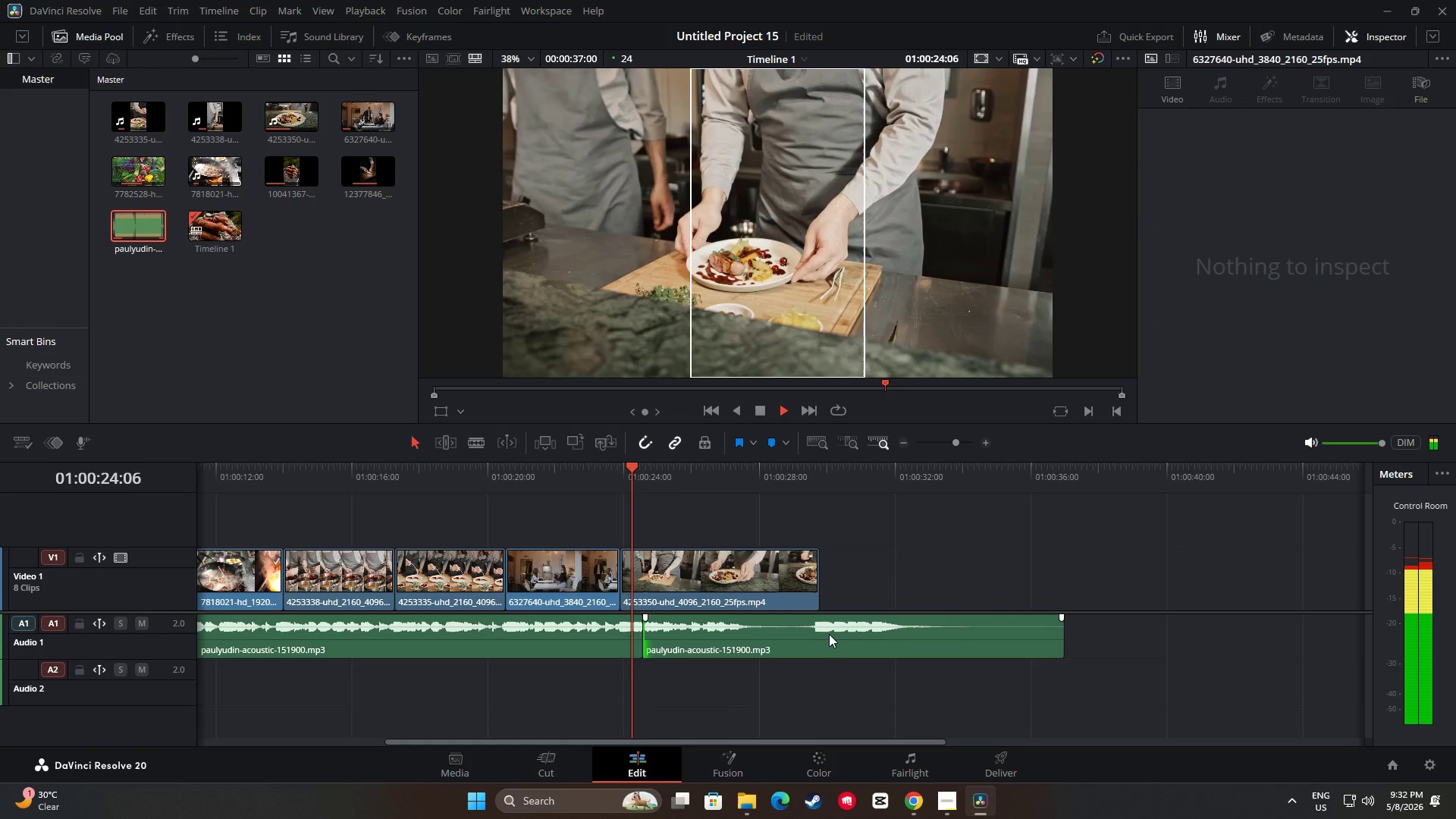 
key(Space)
 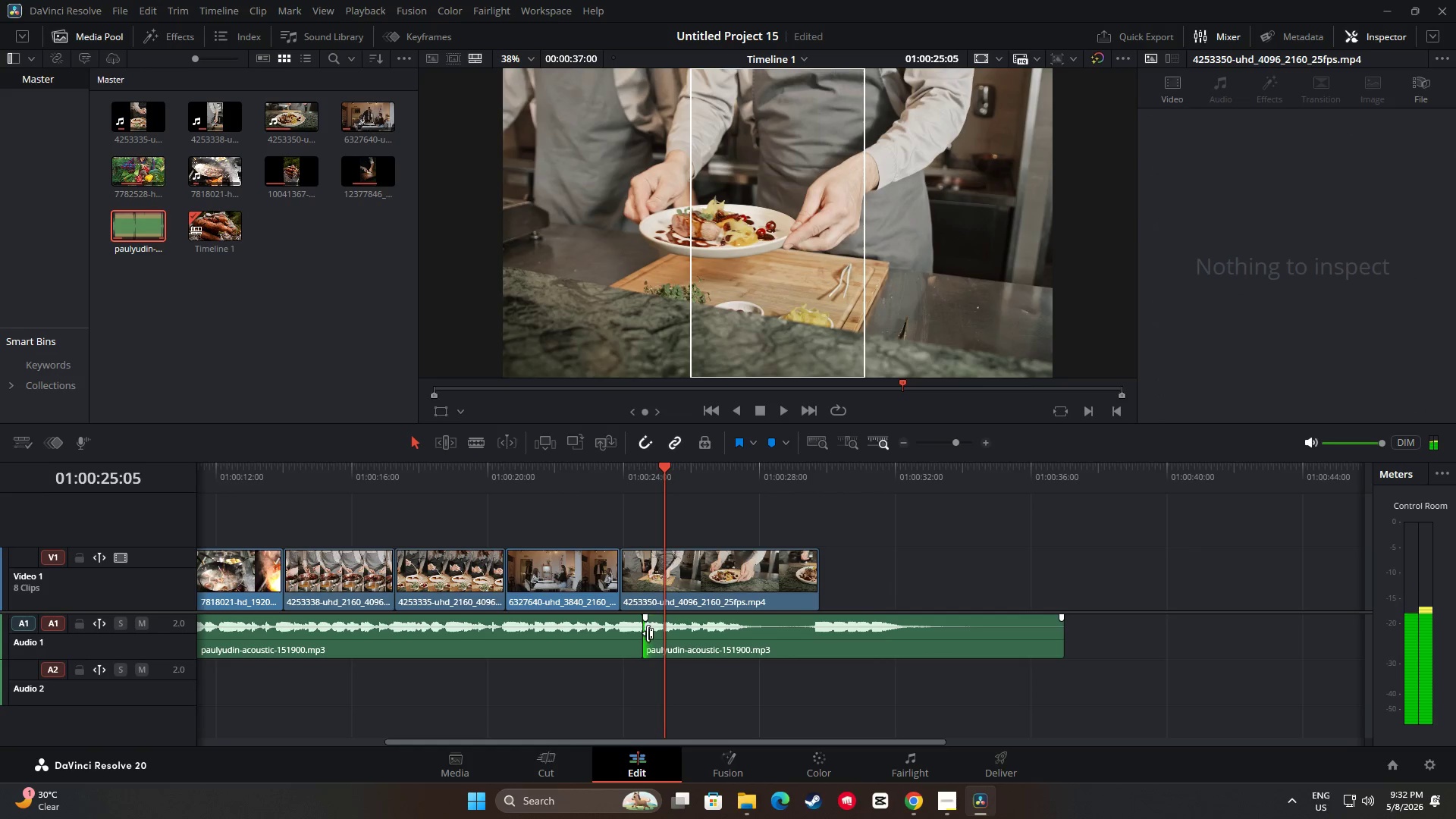 
left_click_drag(start_coordinate=[652, 633], to_coordinate=[809, 639])
 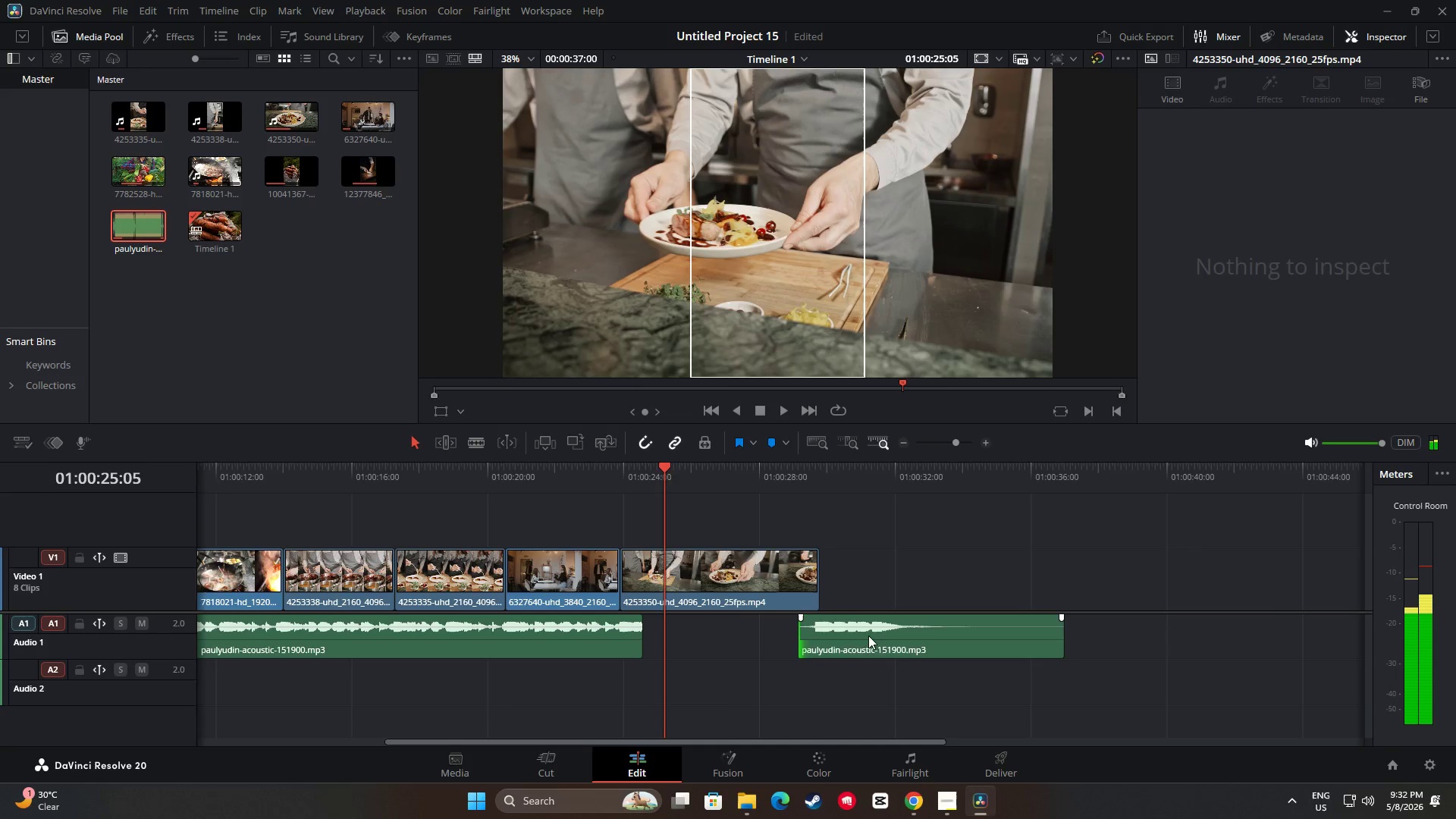 
left_click_drag(start_coordinate=[874, 634], to_coordinate=[724, 639])
 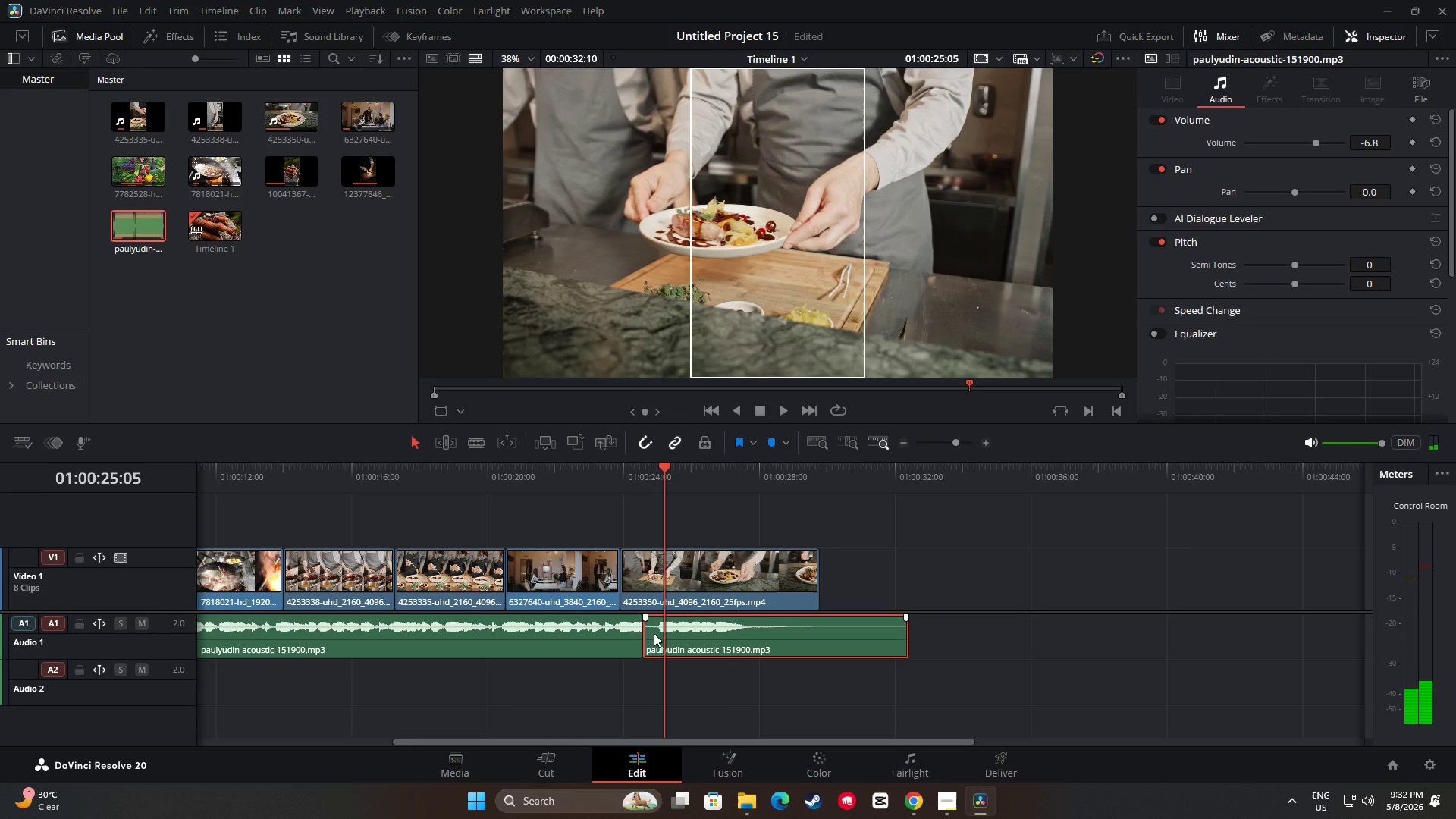 
left_click_drag(start_coordinate=[652, 633], to_coordinate=[669, 635])
 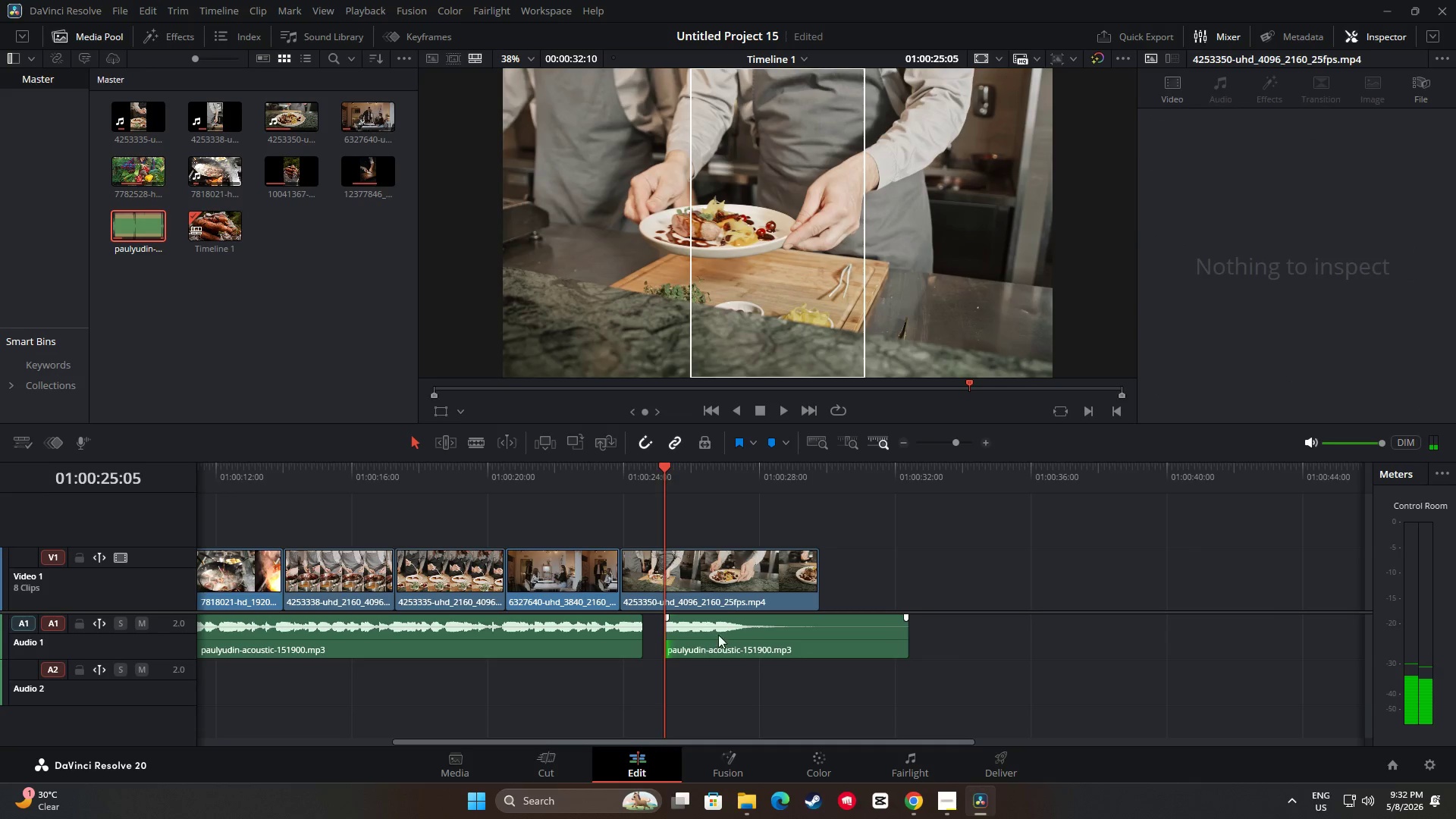 
left_click_drag(start_coordinate=[718, 635], to_coordinate=[695, 635])
 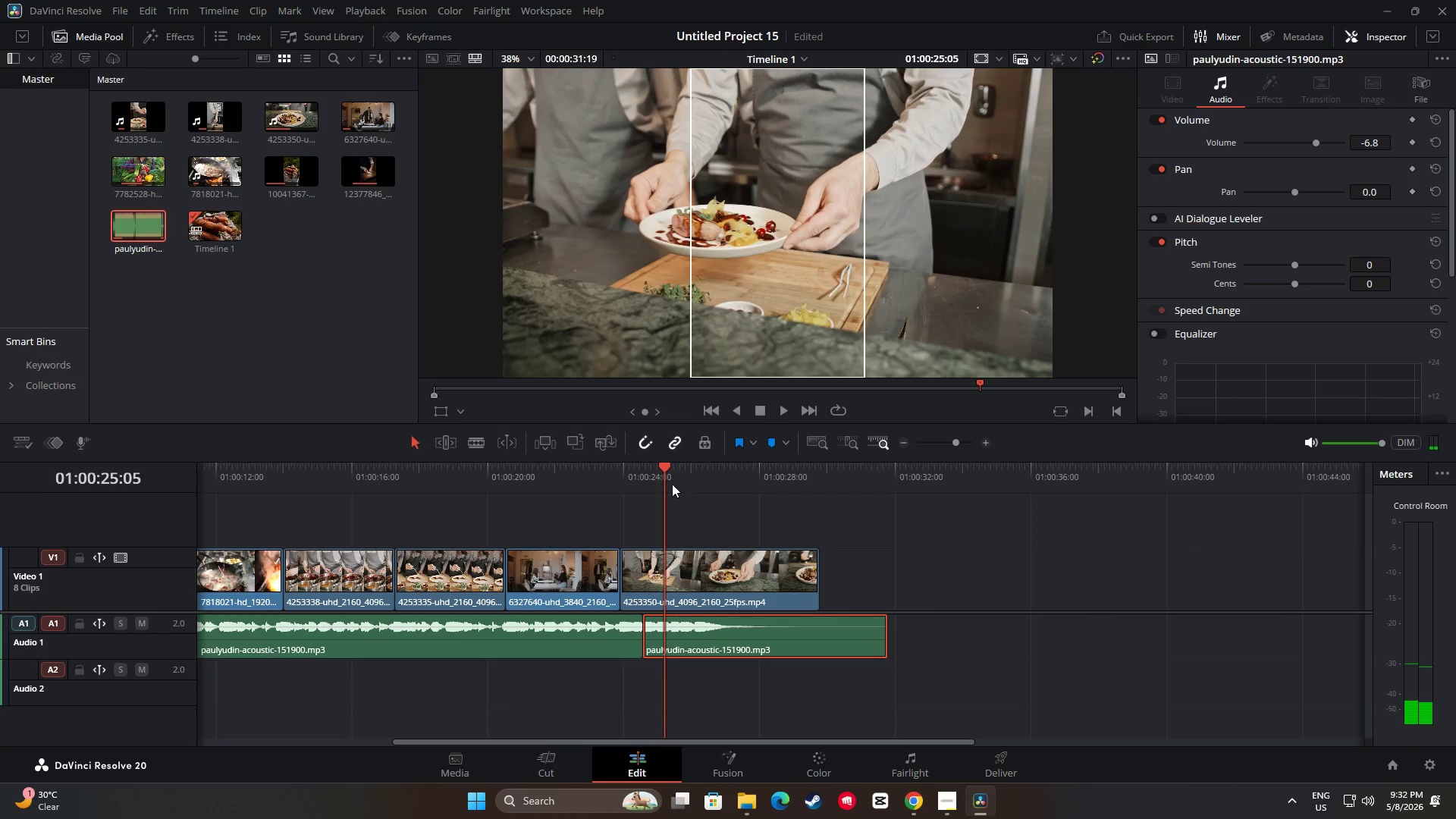 
left_click_drag(start_coordinate=[658, 466], to_coordinate=[588, 473])
 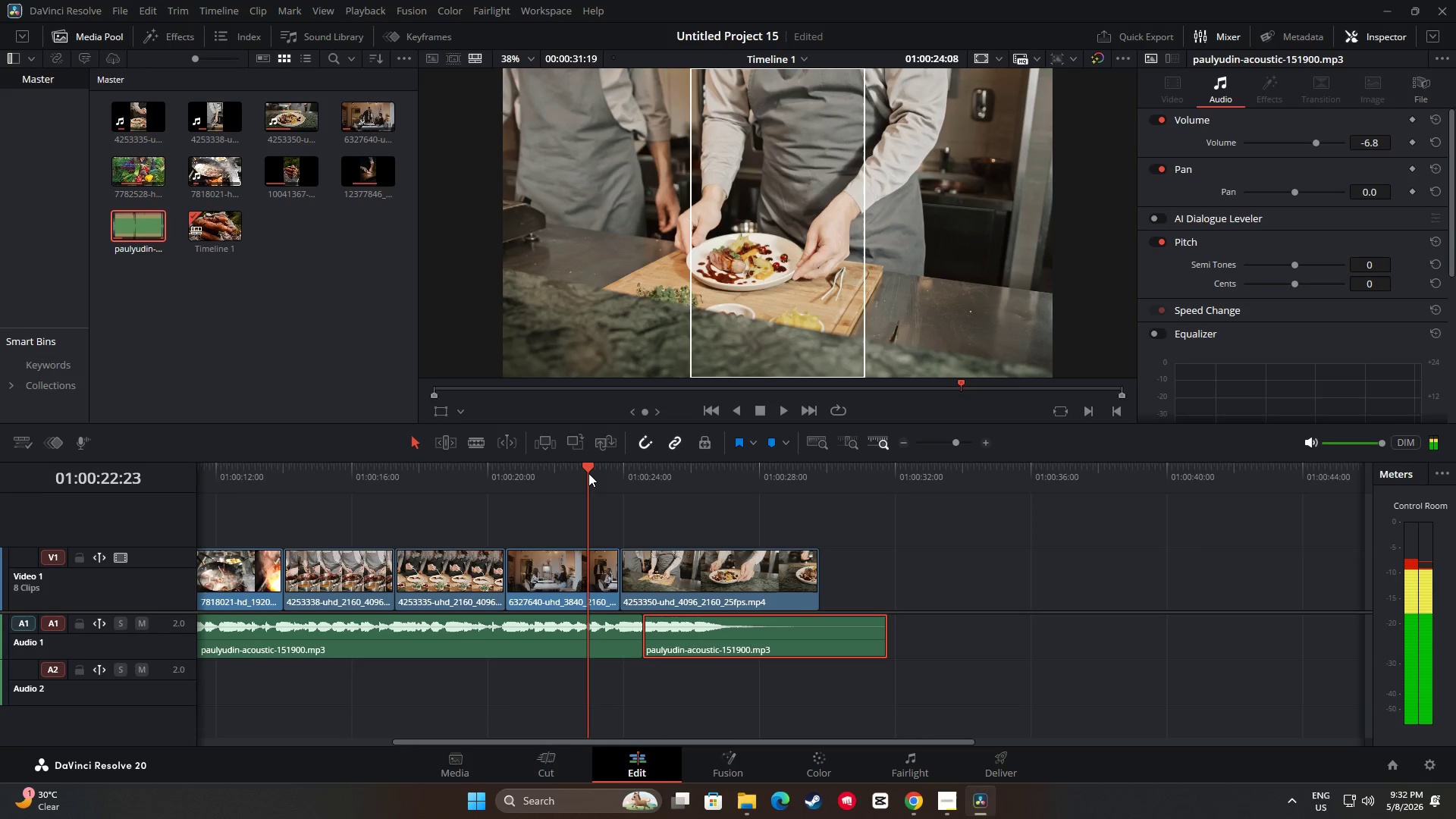 
key(Space)
 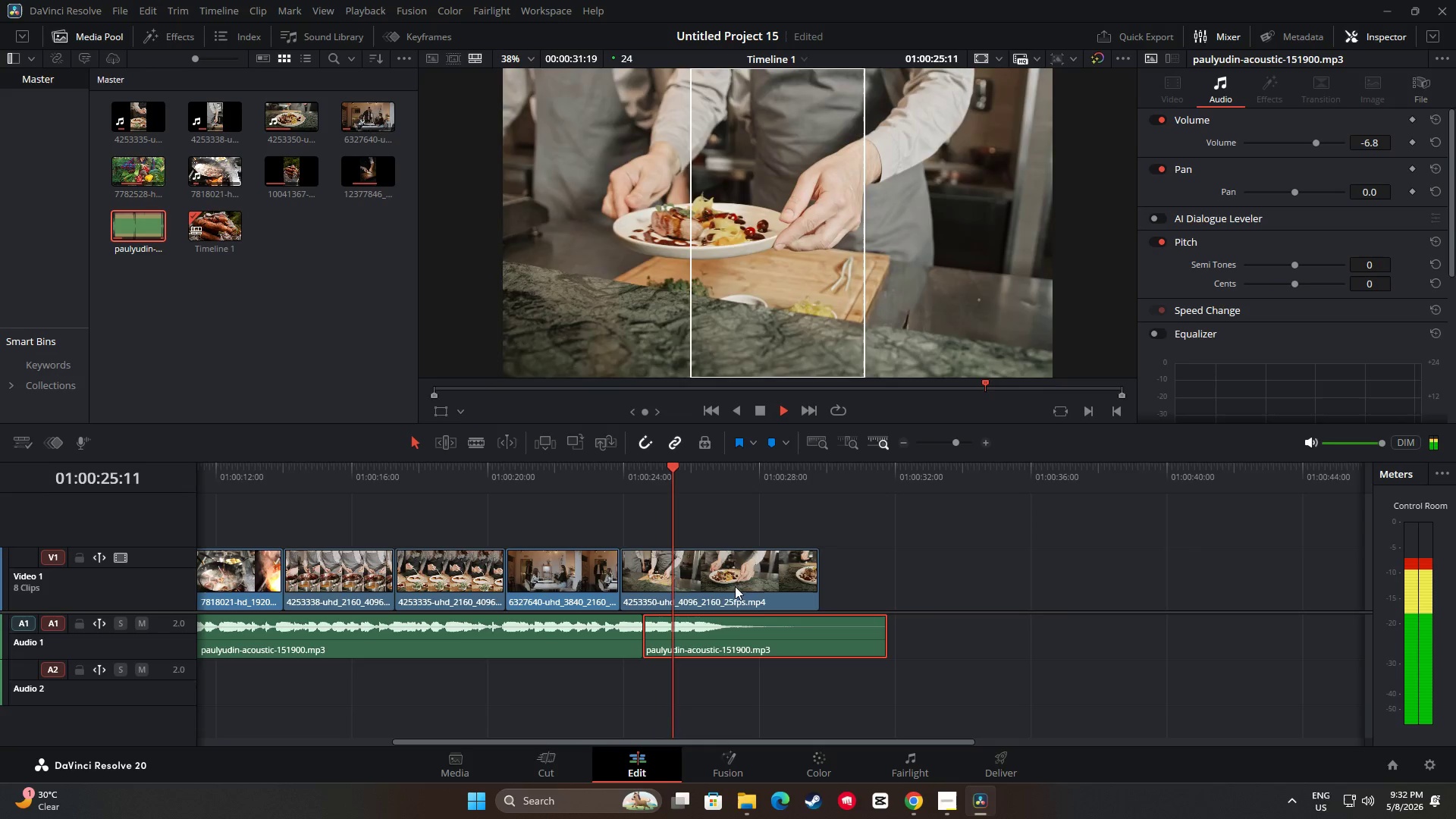 
key(Space)
 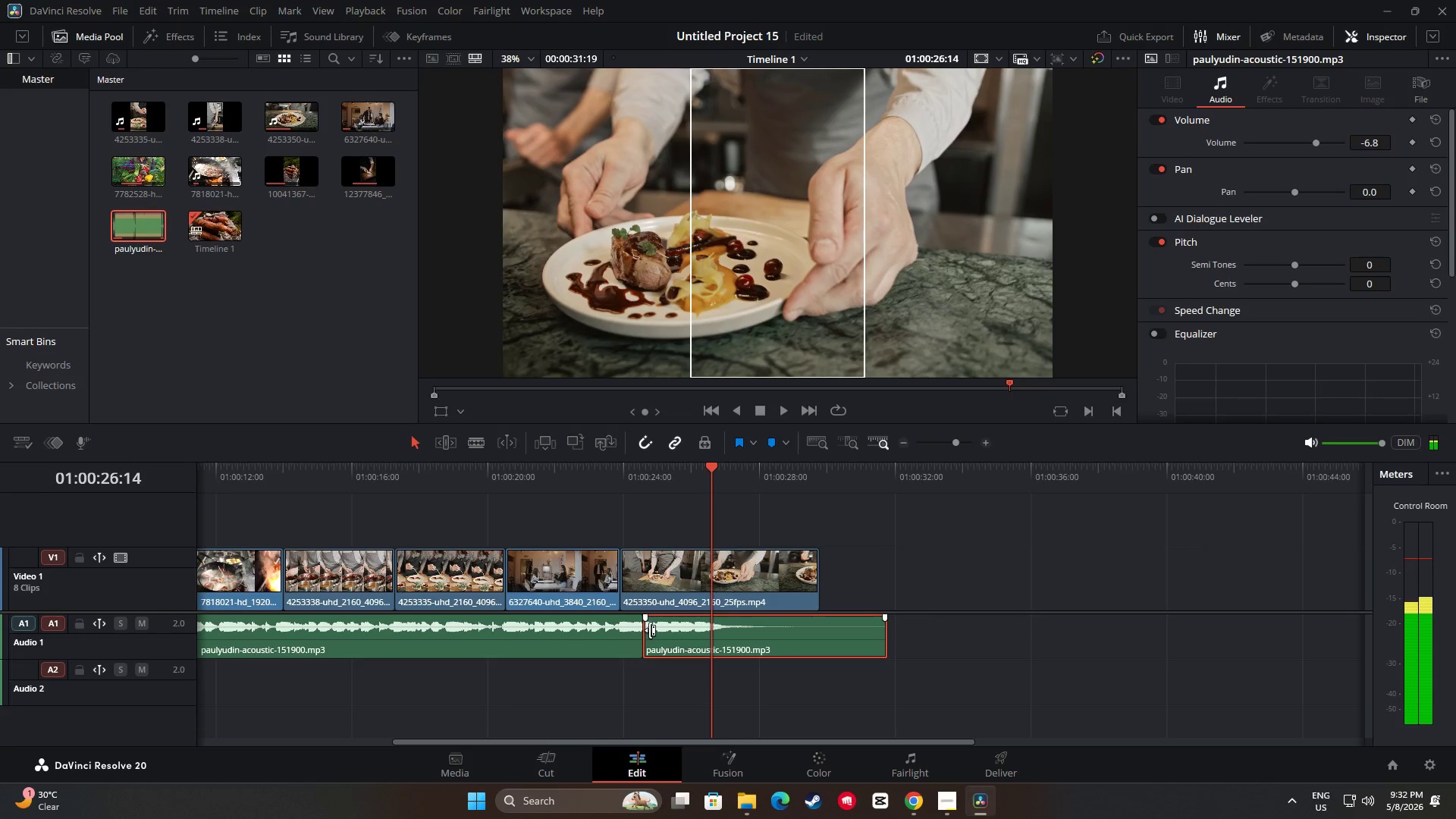 
left_click_drag(start_coordinate=[650, 630], to_coordinate=[687, 634])
 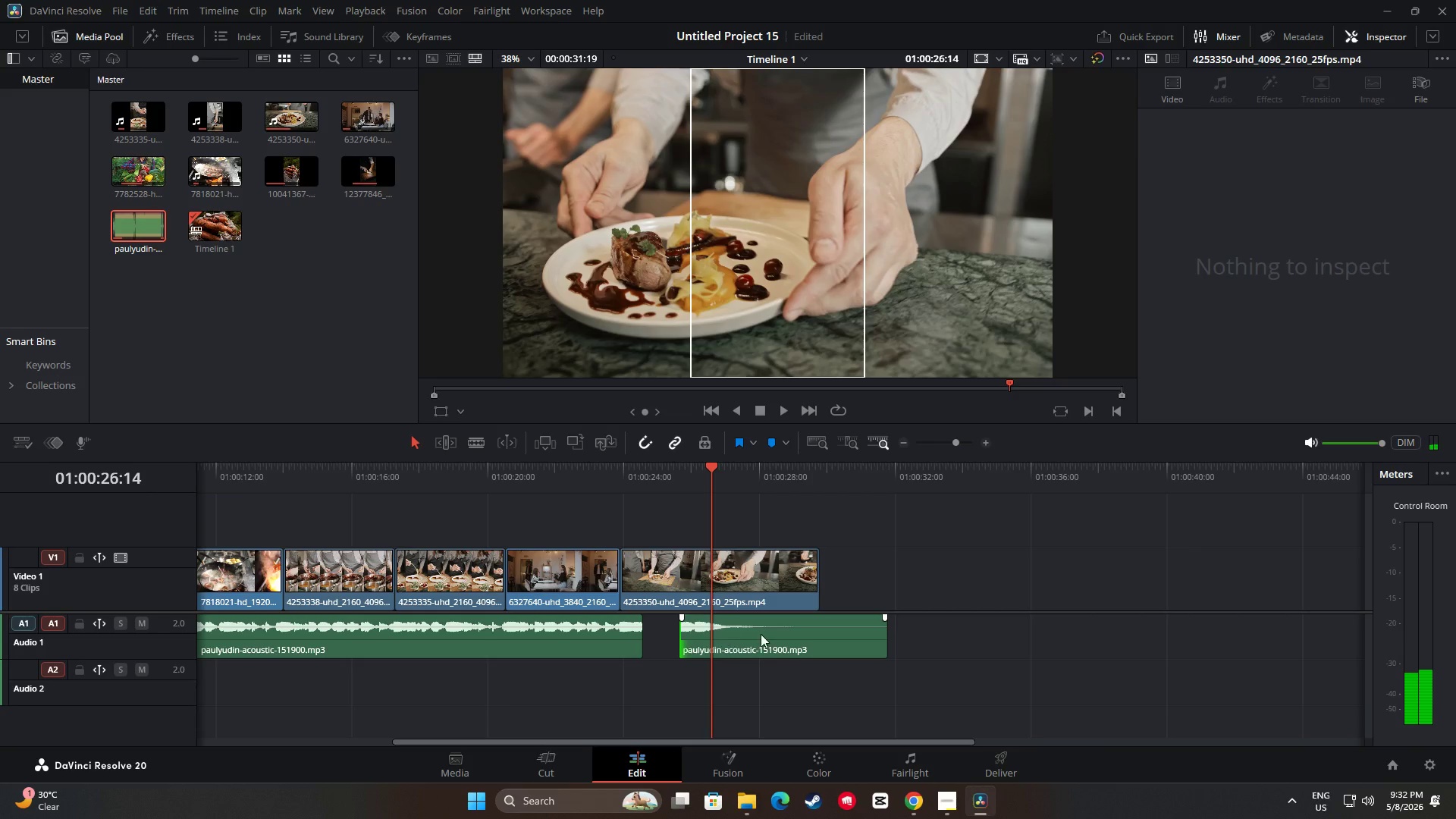 
left_click_drag(start_coordinate=[760, 633], to_coordinate=[723, 632])
 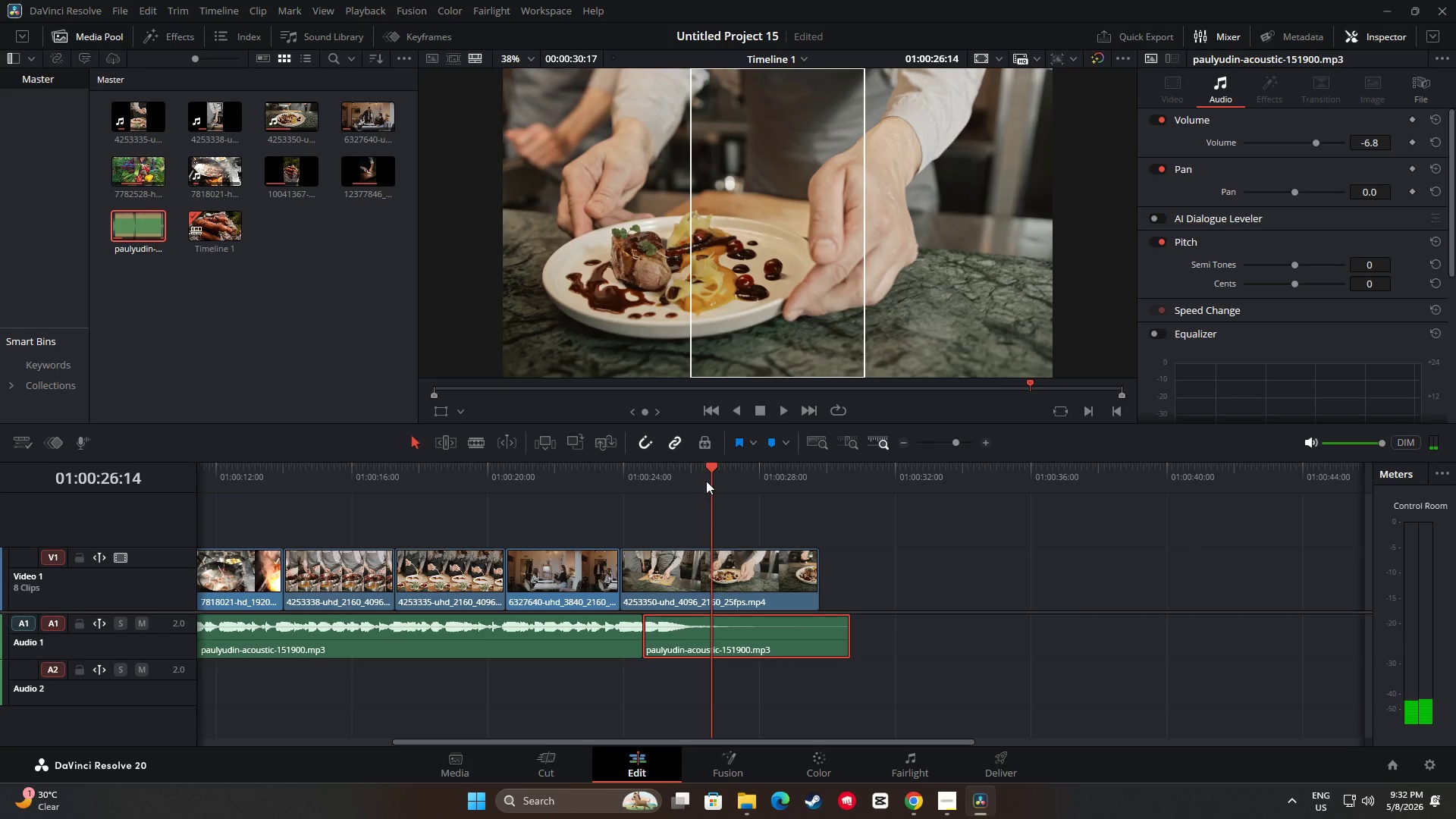 
left_click_drag(start_coordinate=[710, 472], to_coordinate=[607, 478])
 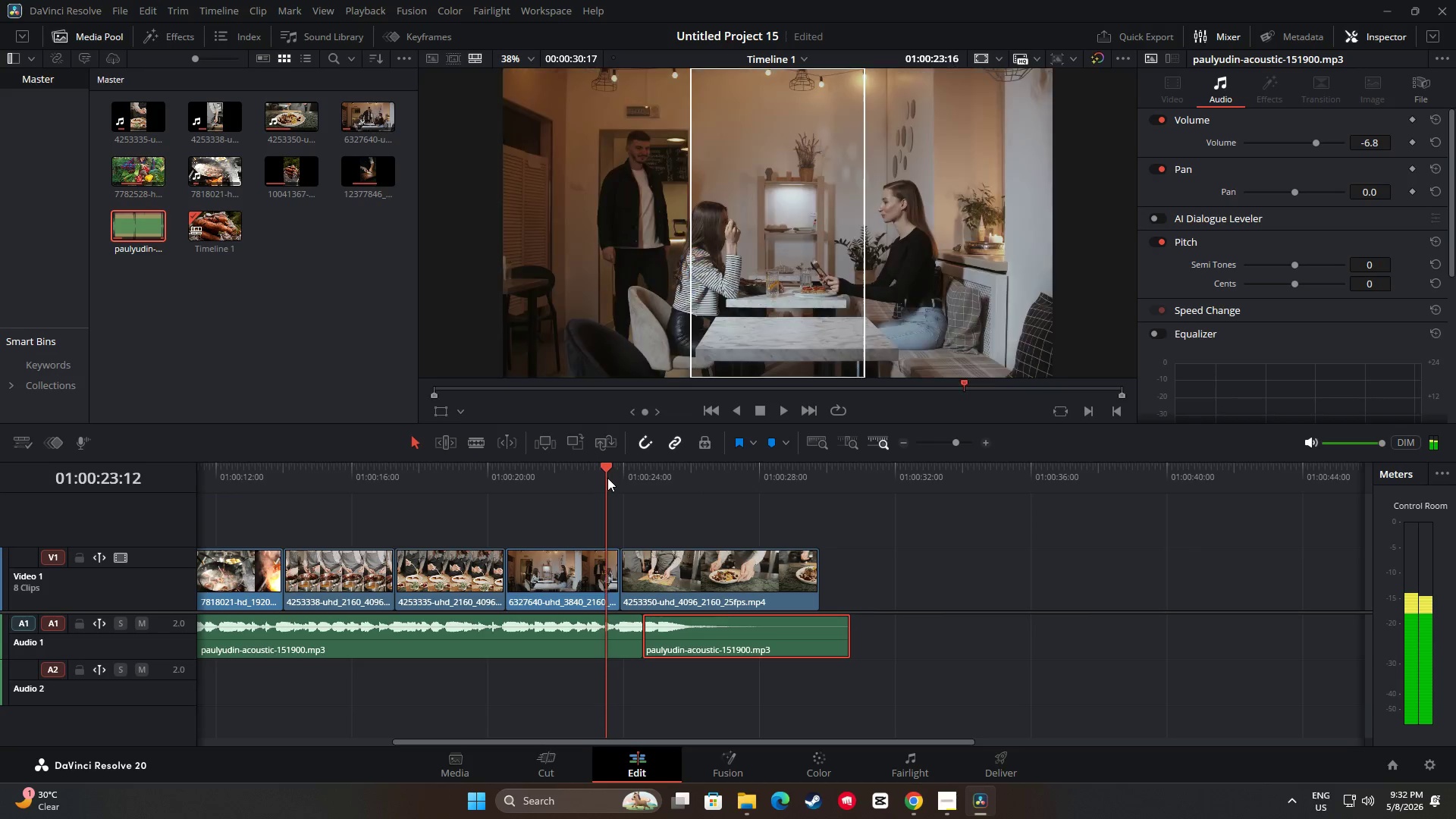 
key(Space)
 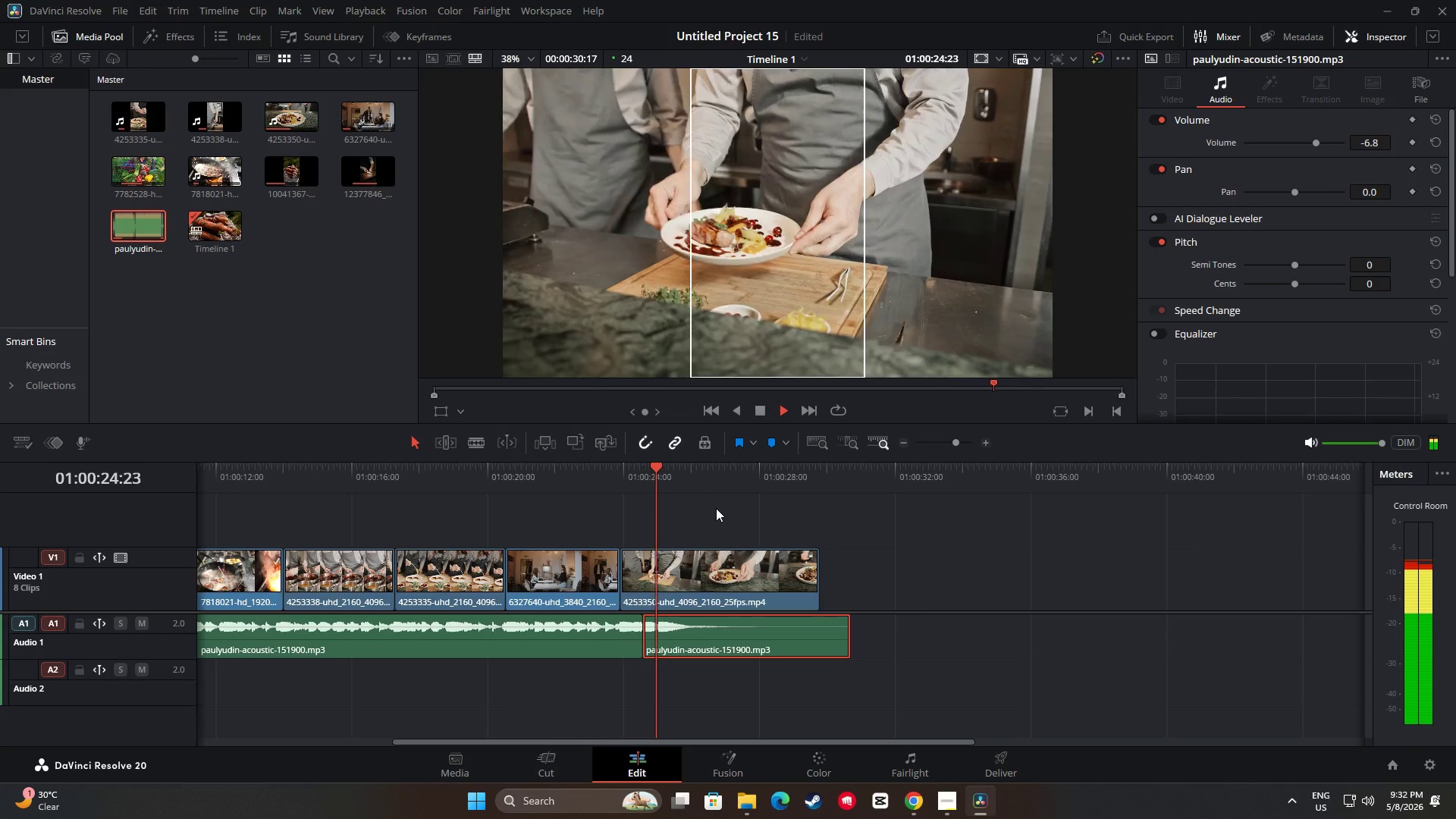 
key(Space)
 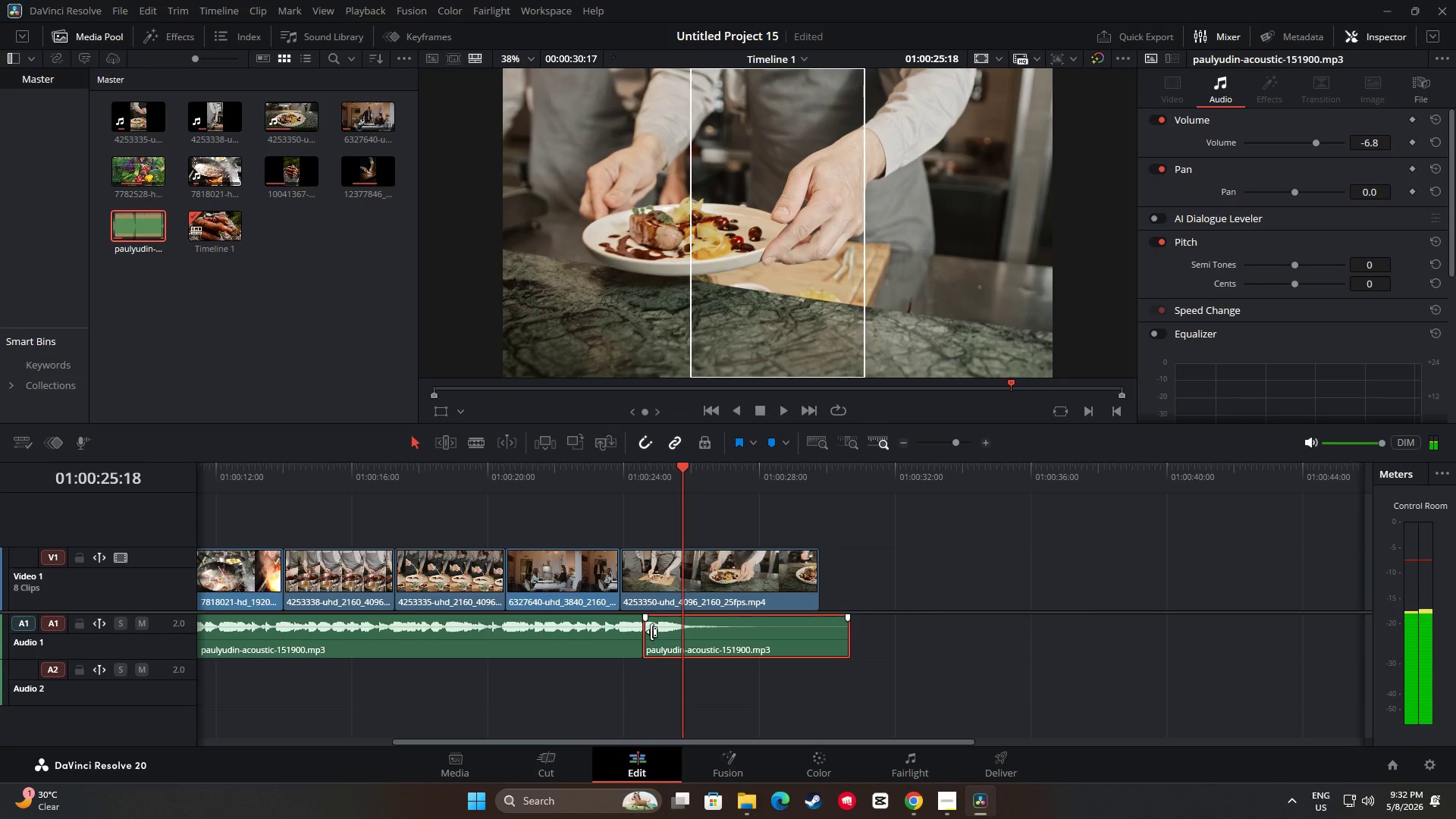 
left_click_drag(start_coordinate=[657, 632], to_coordinate=[695, 634])
 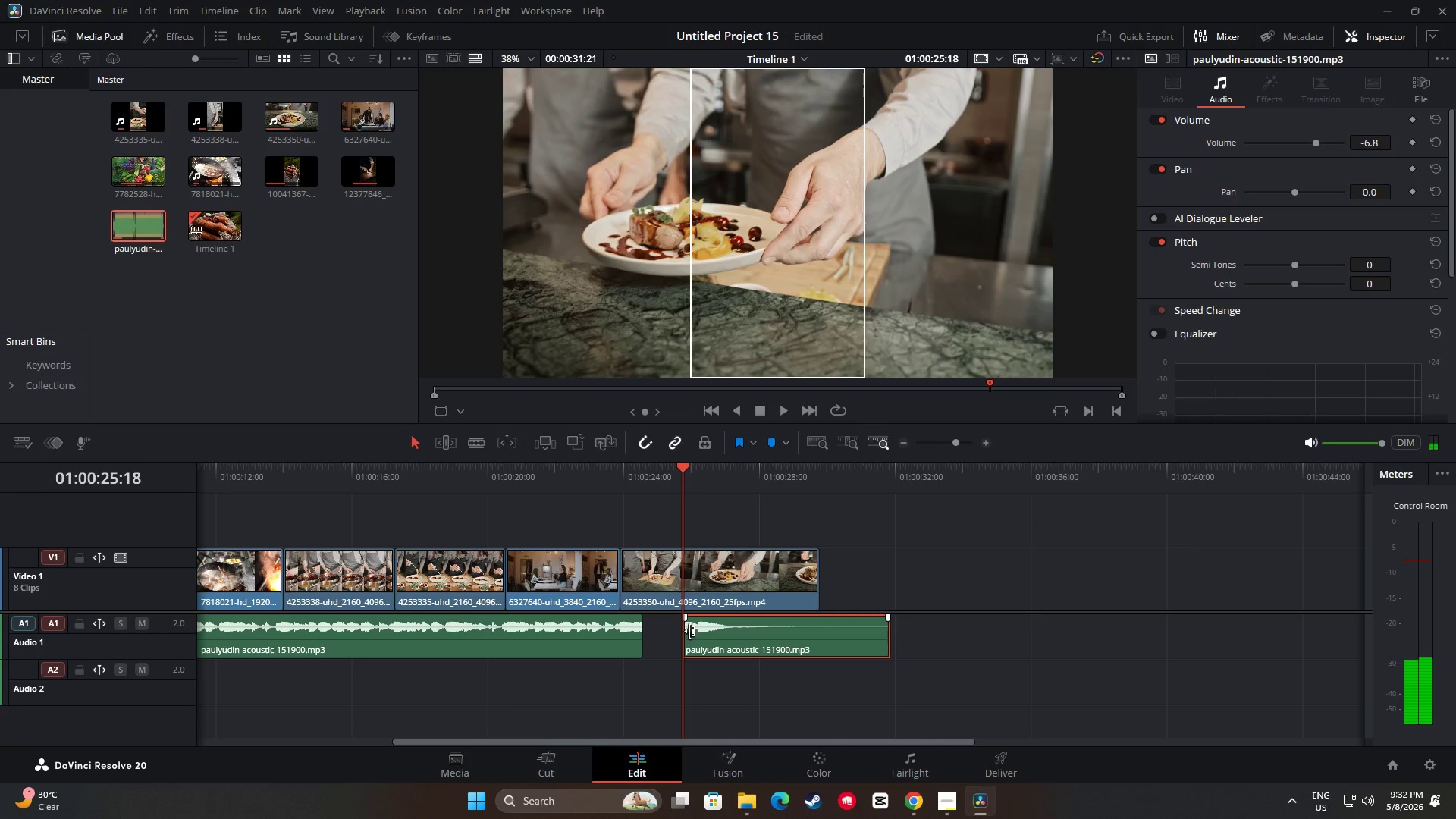 
left_click_drag(start_coordinate=[689, 631], to_coordinate=[674, 631])
 